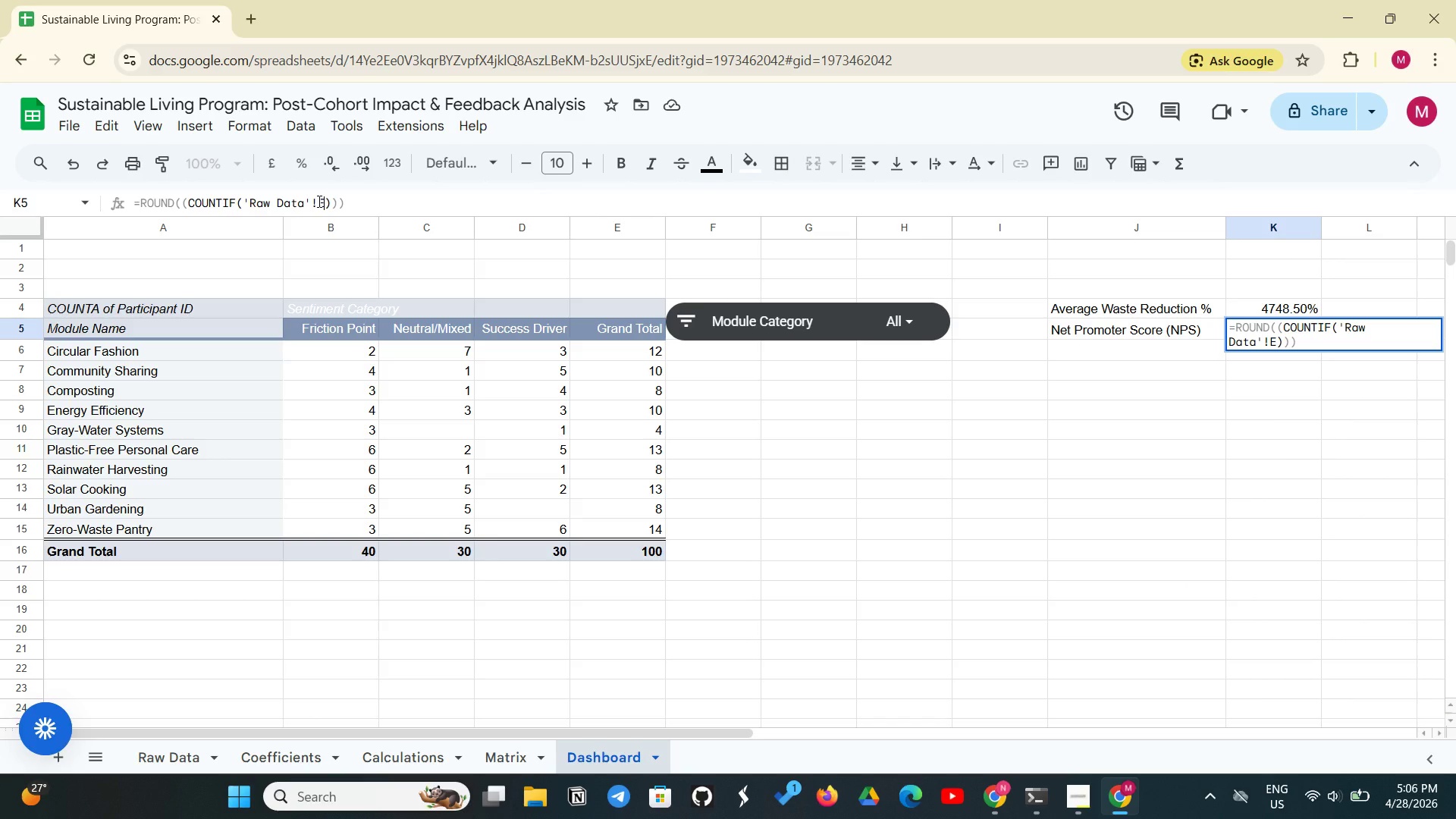 
key(Shift+Semicolon)
 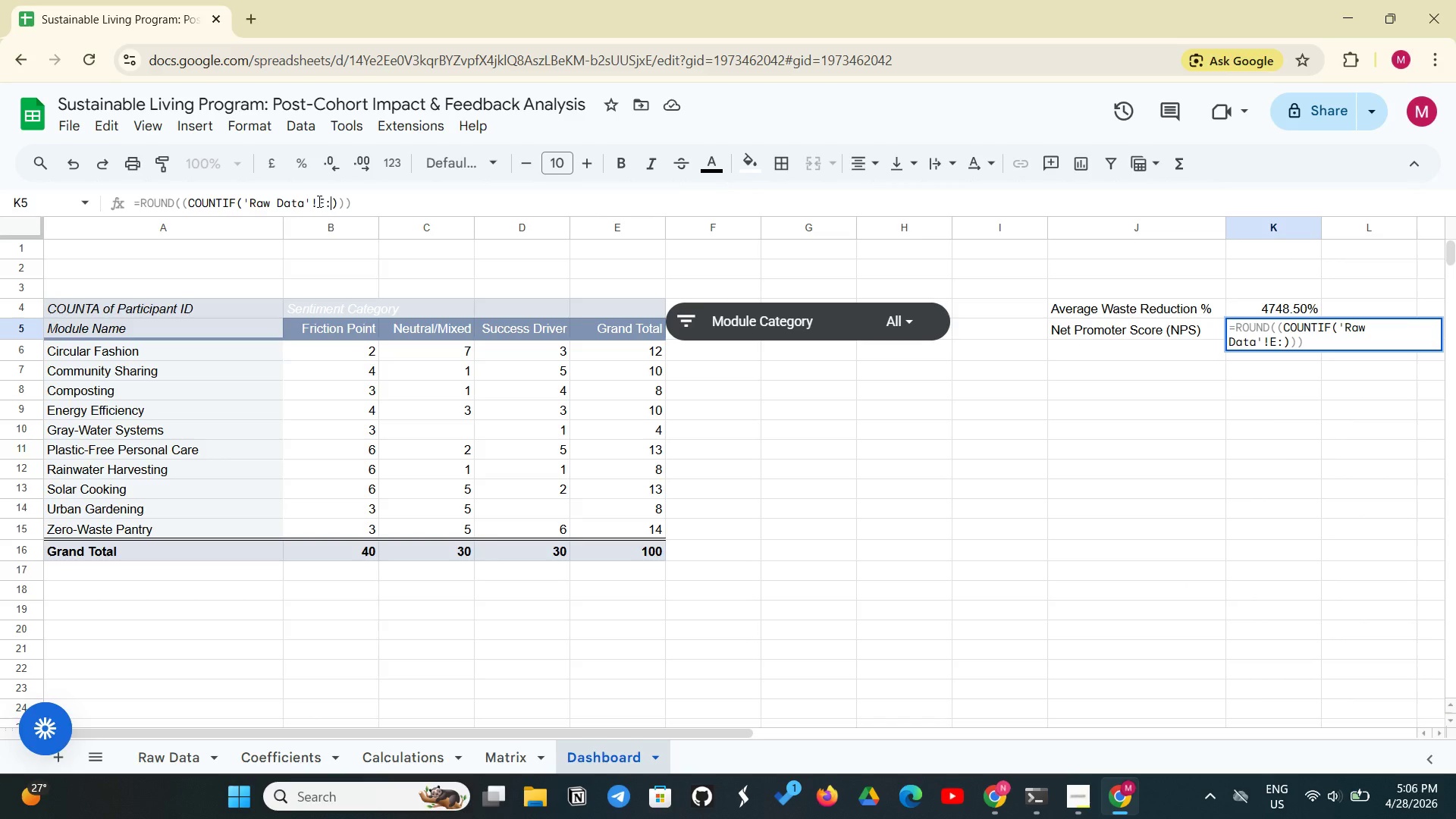 
key(Shift+E)
 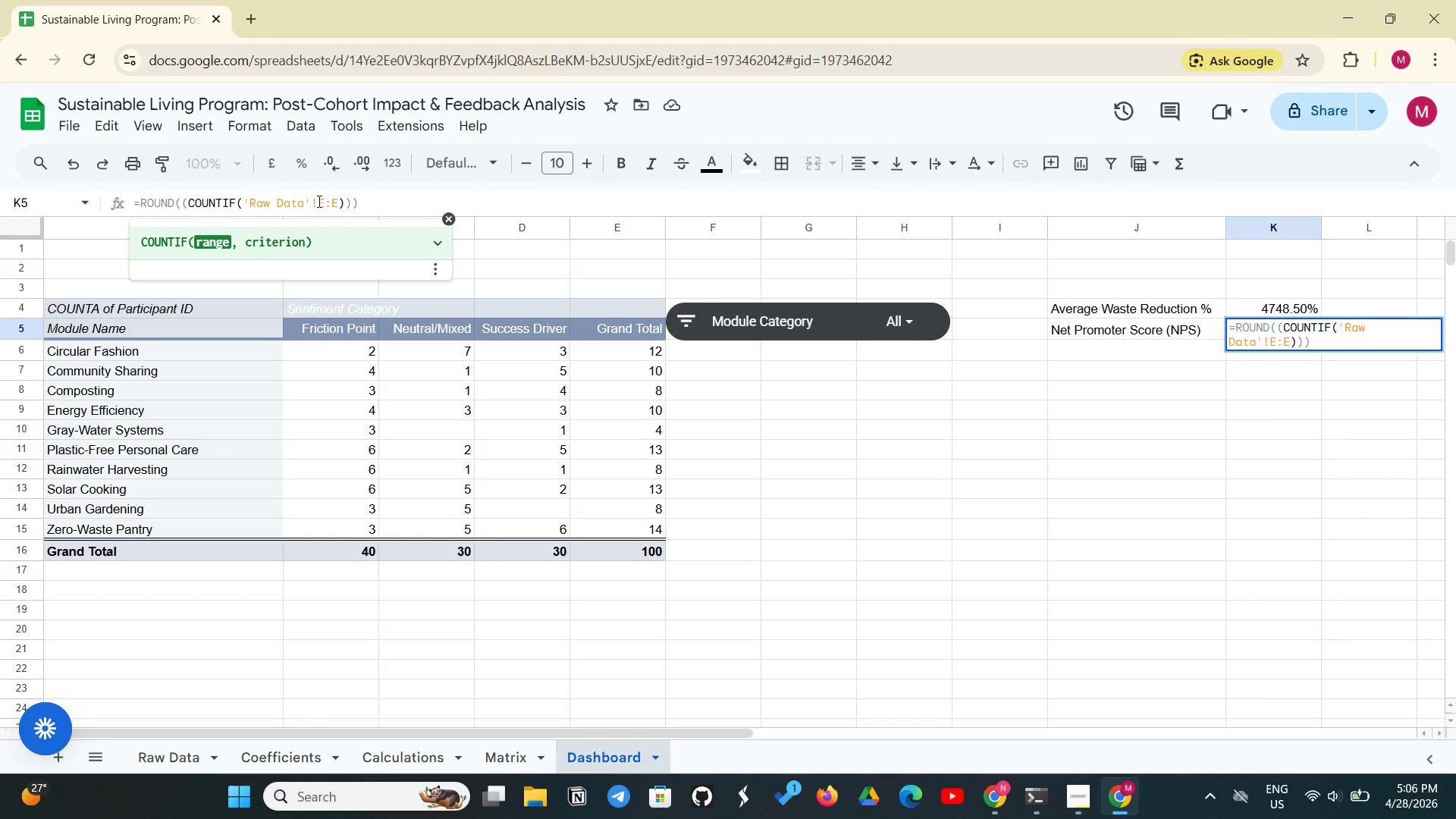 
key(Comma)
 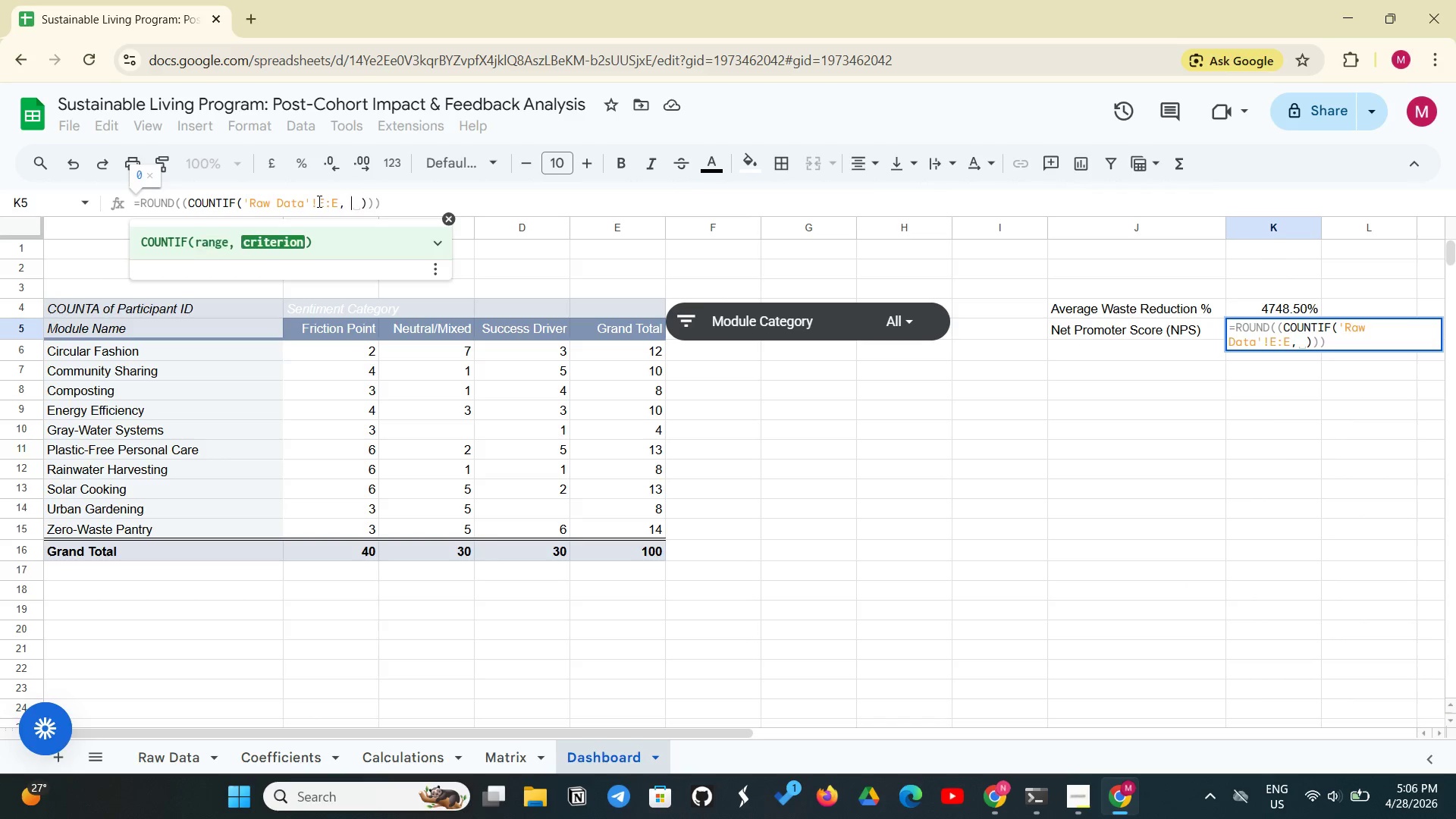 
key(Space)
 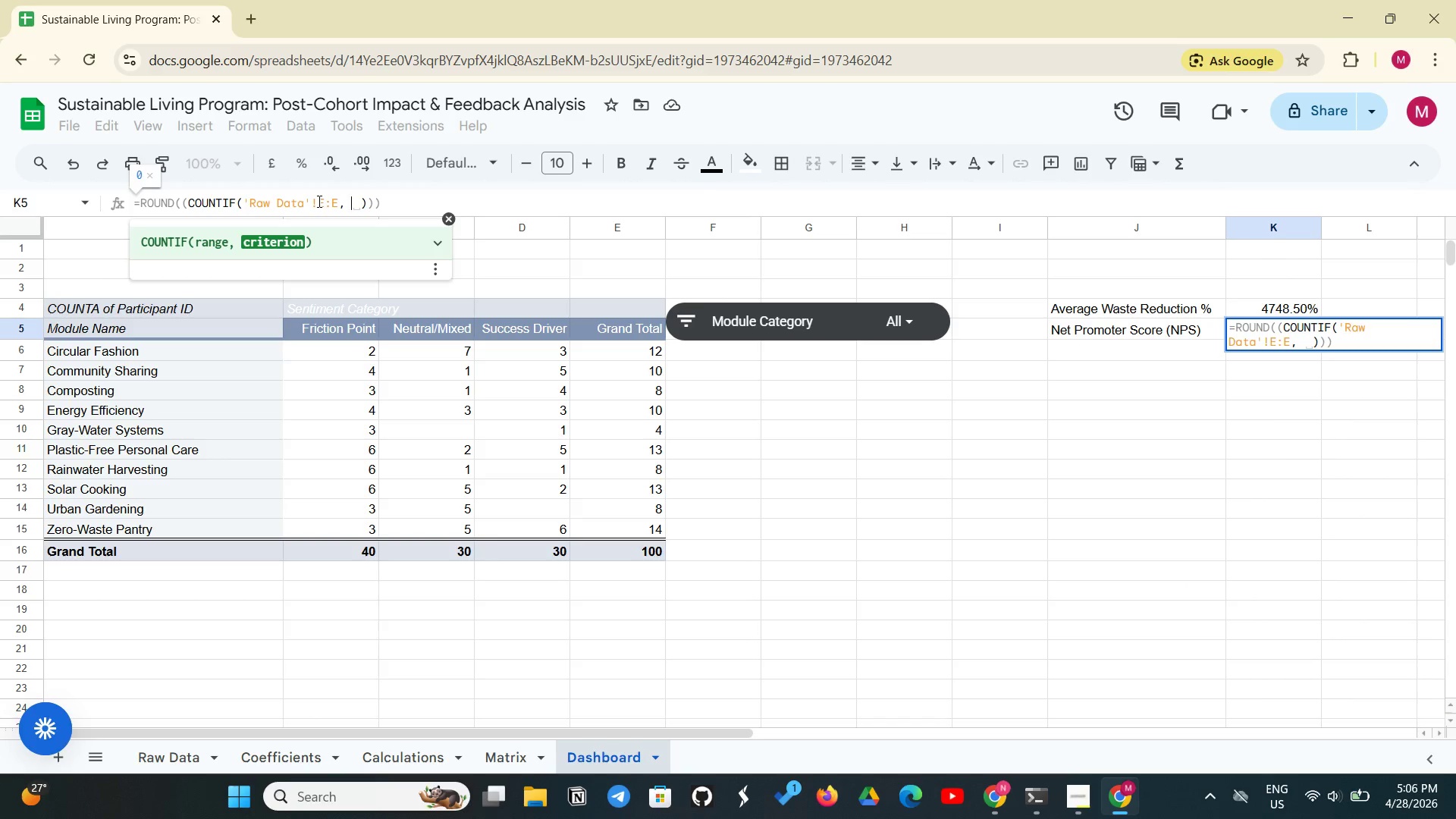 
key(Shift+ShiftLeft)
 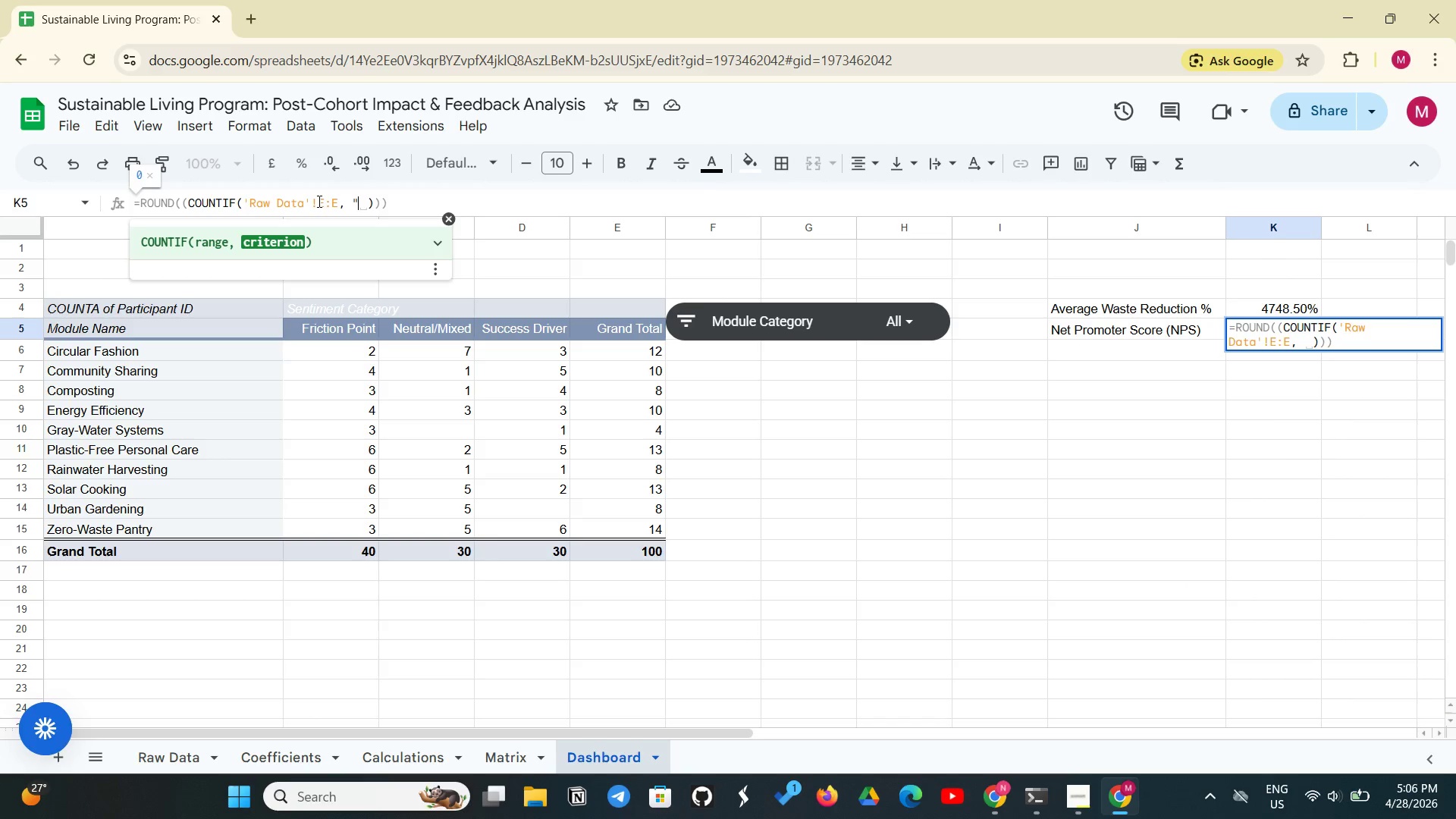 
key(Shift+Quote)
 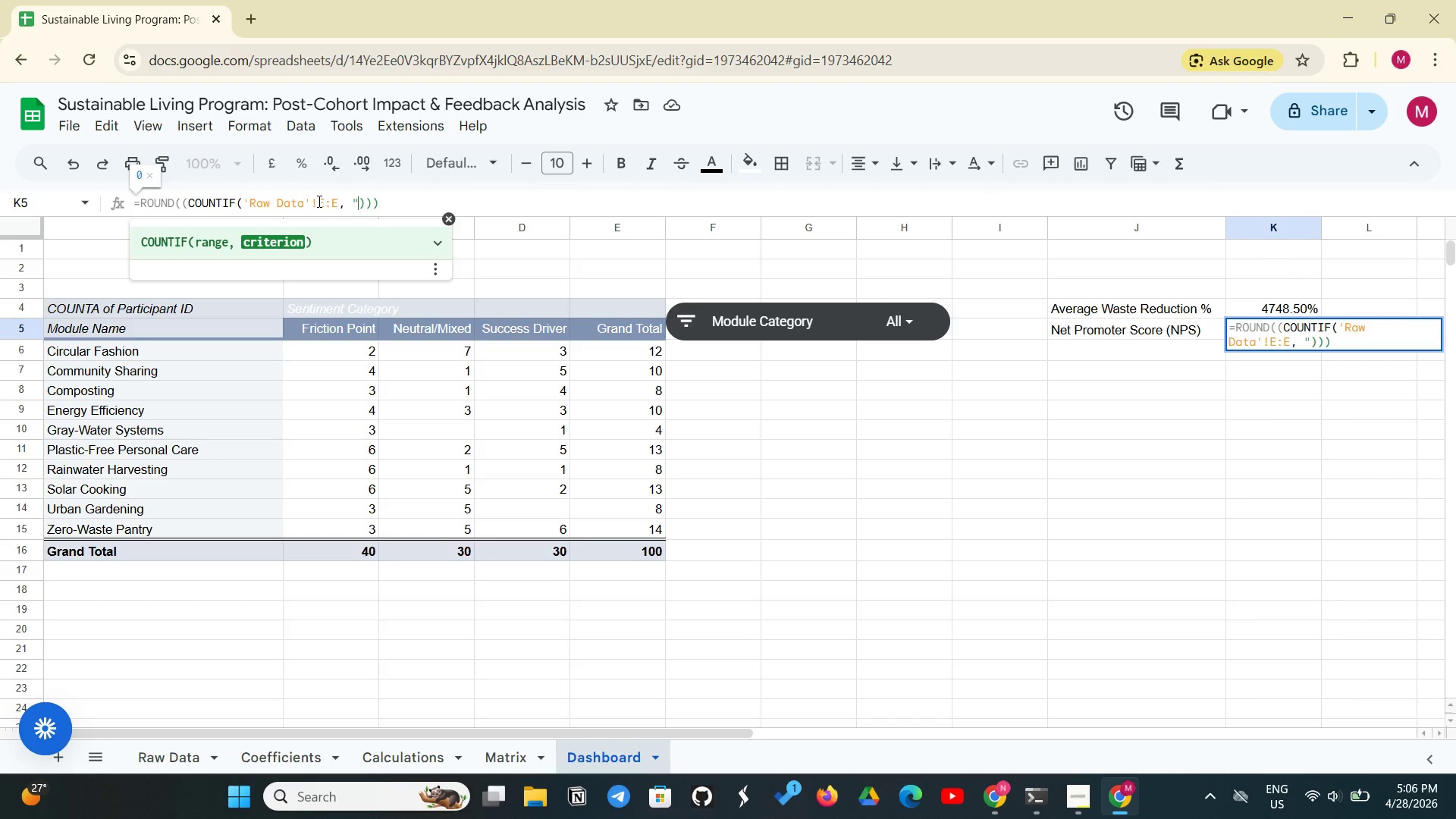 
key(Shift+ShiftLeft)
 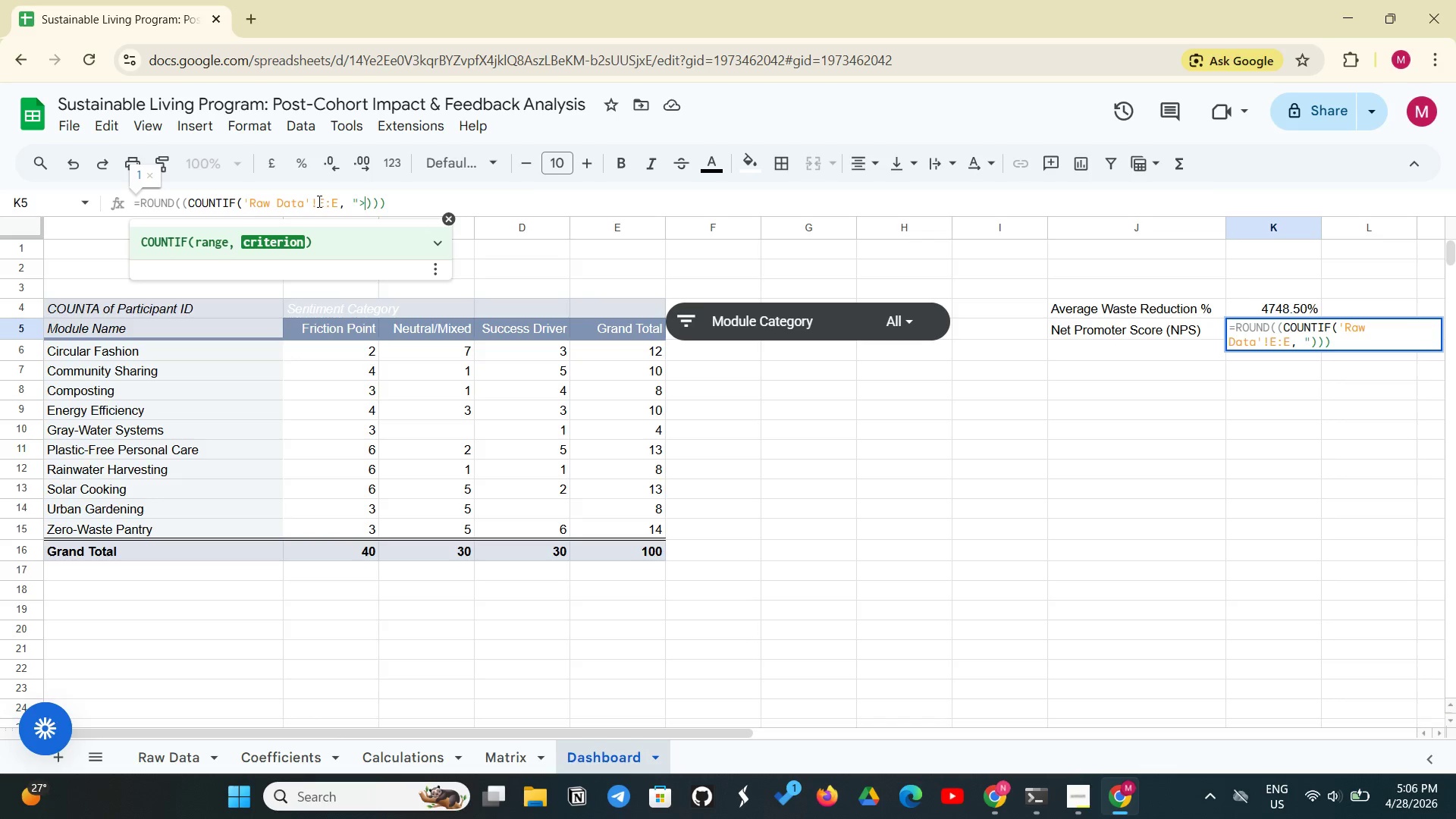 
key(Shift+Period)
 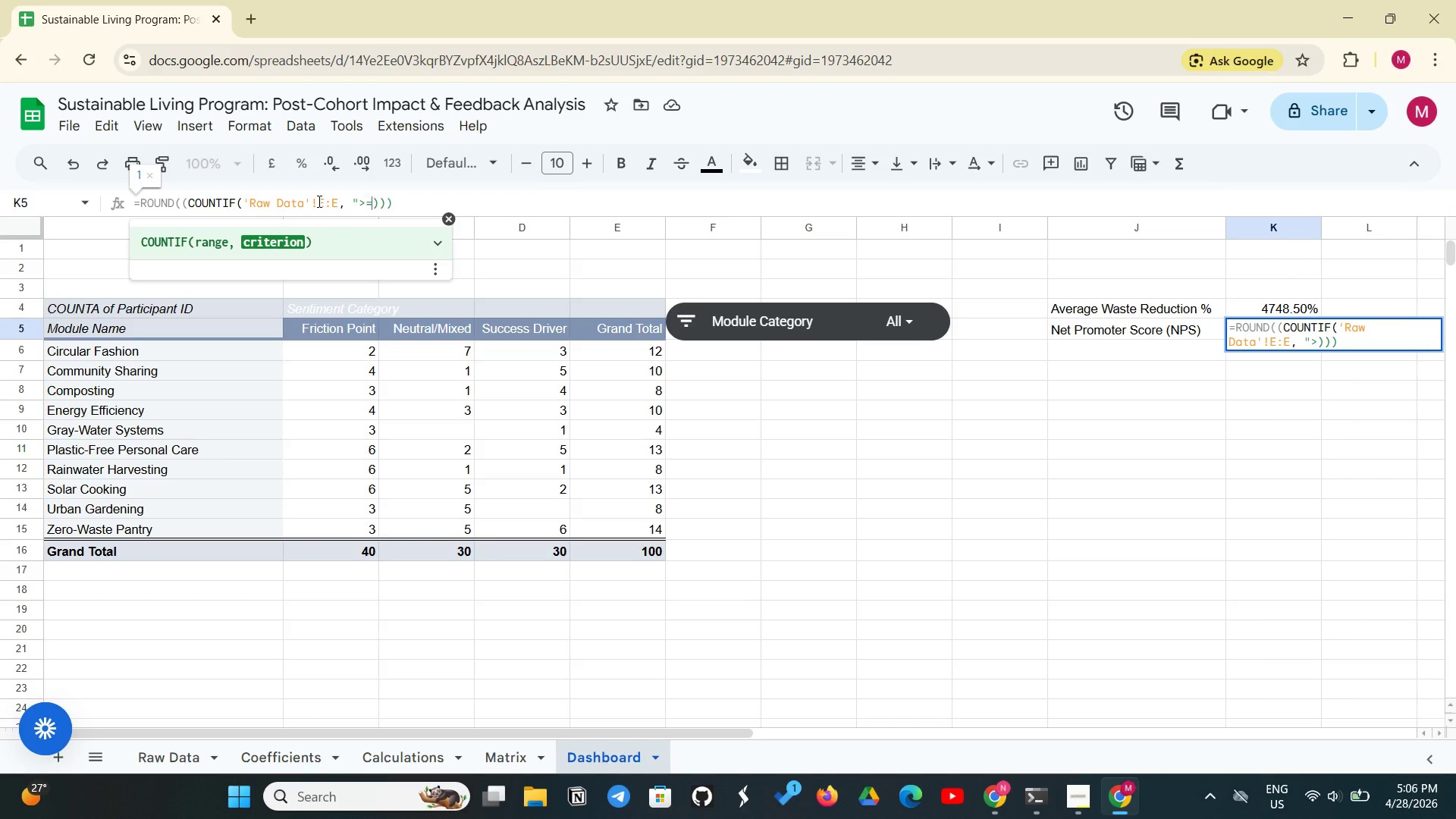 
key(Equal)
 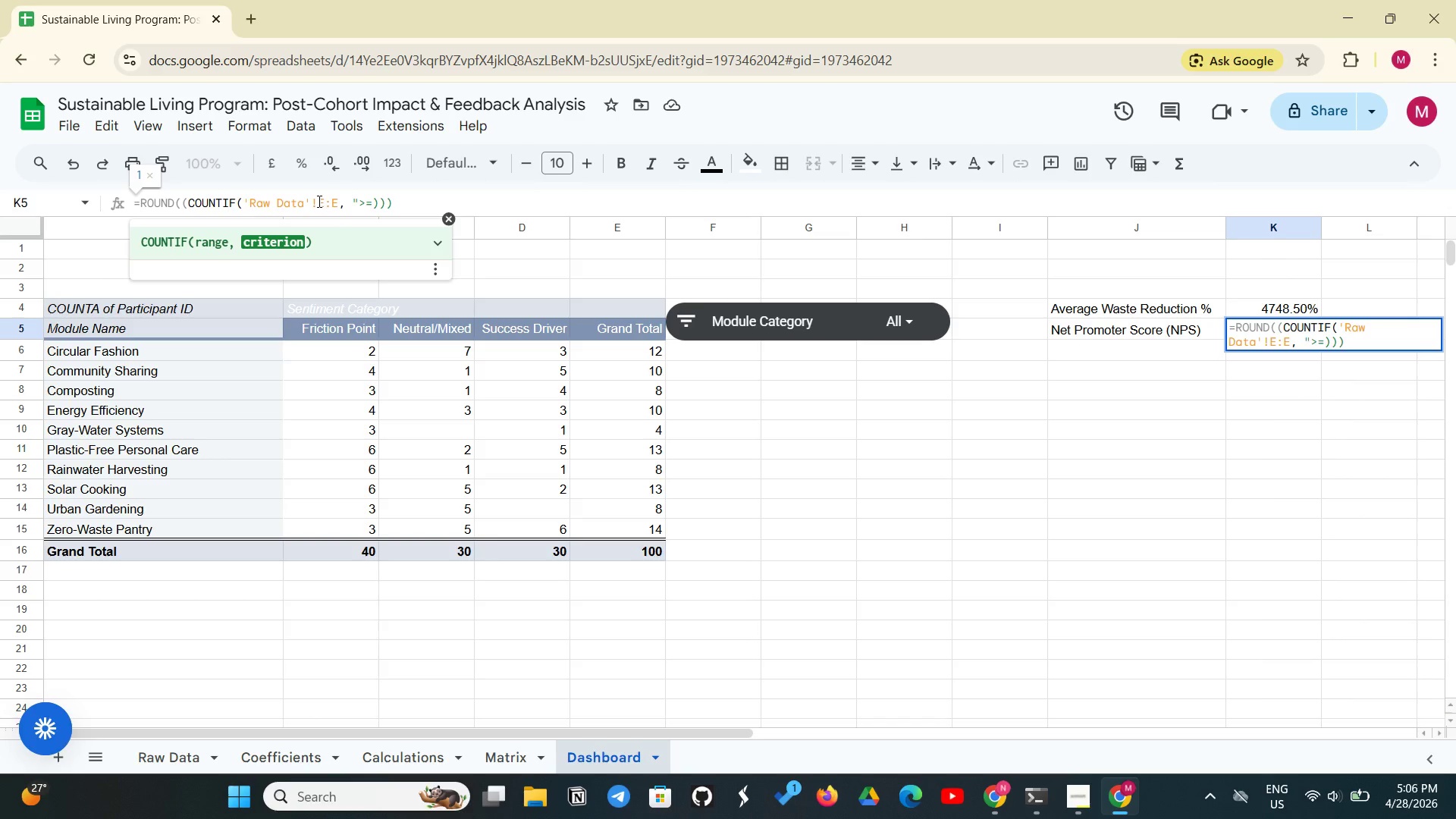 
key(9)
 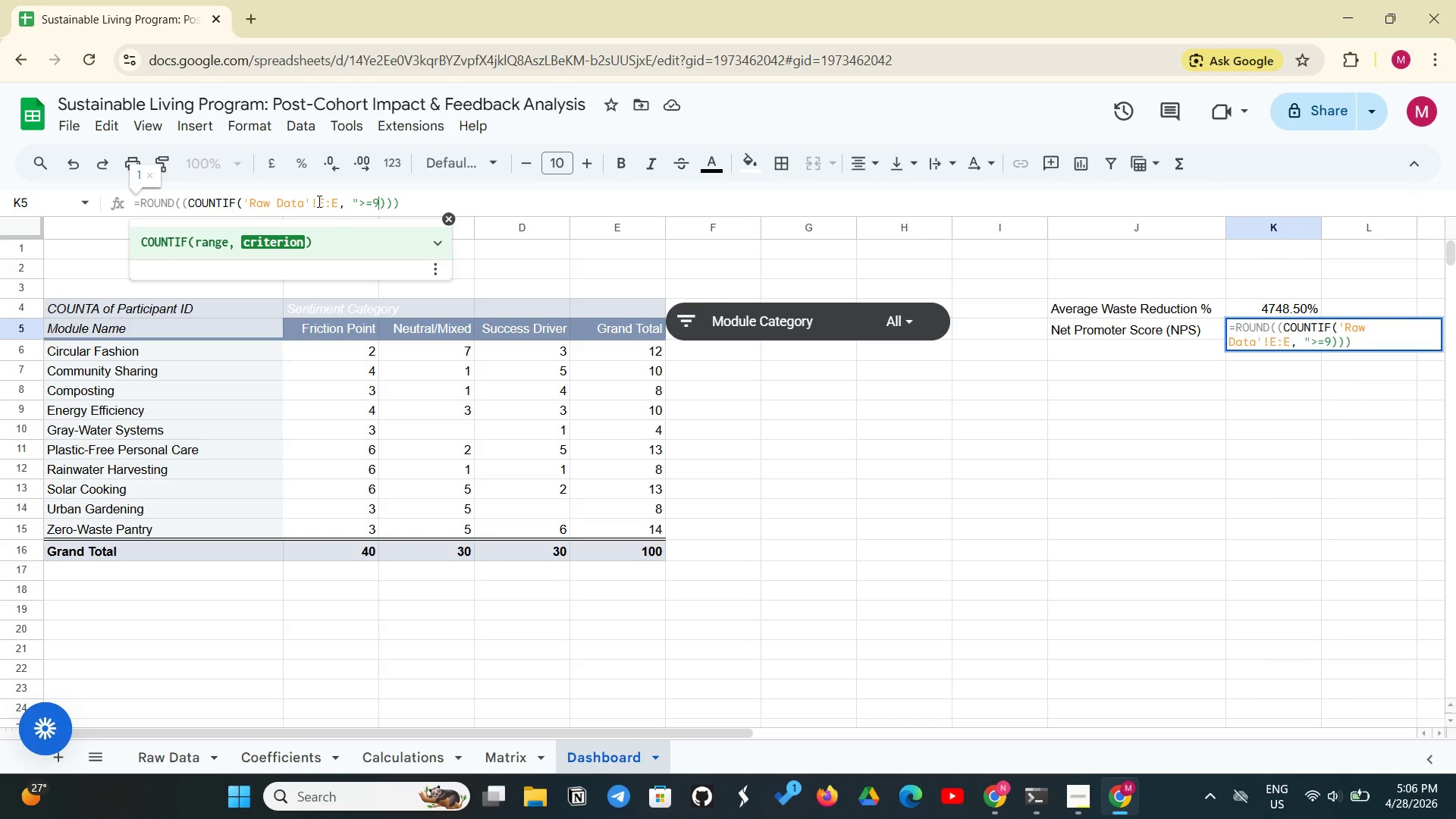 
key(Shift+ShiftLeft)
 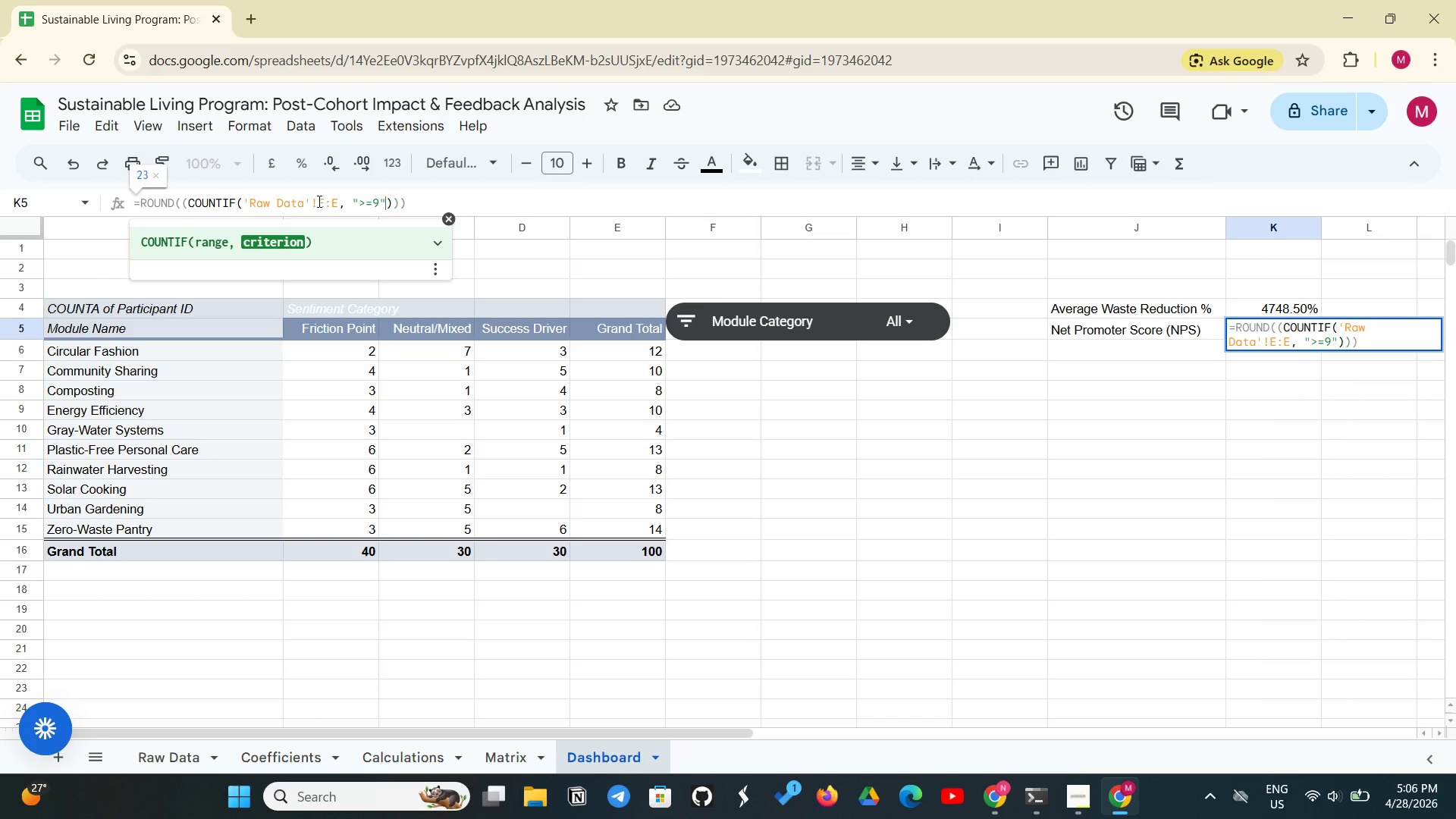 
key(Shift+Quote)
 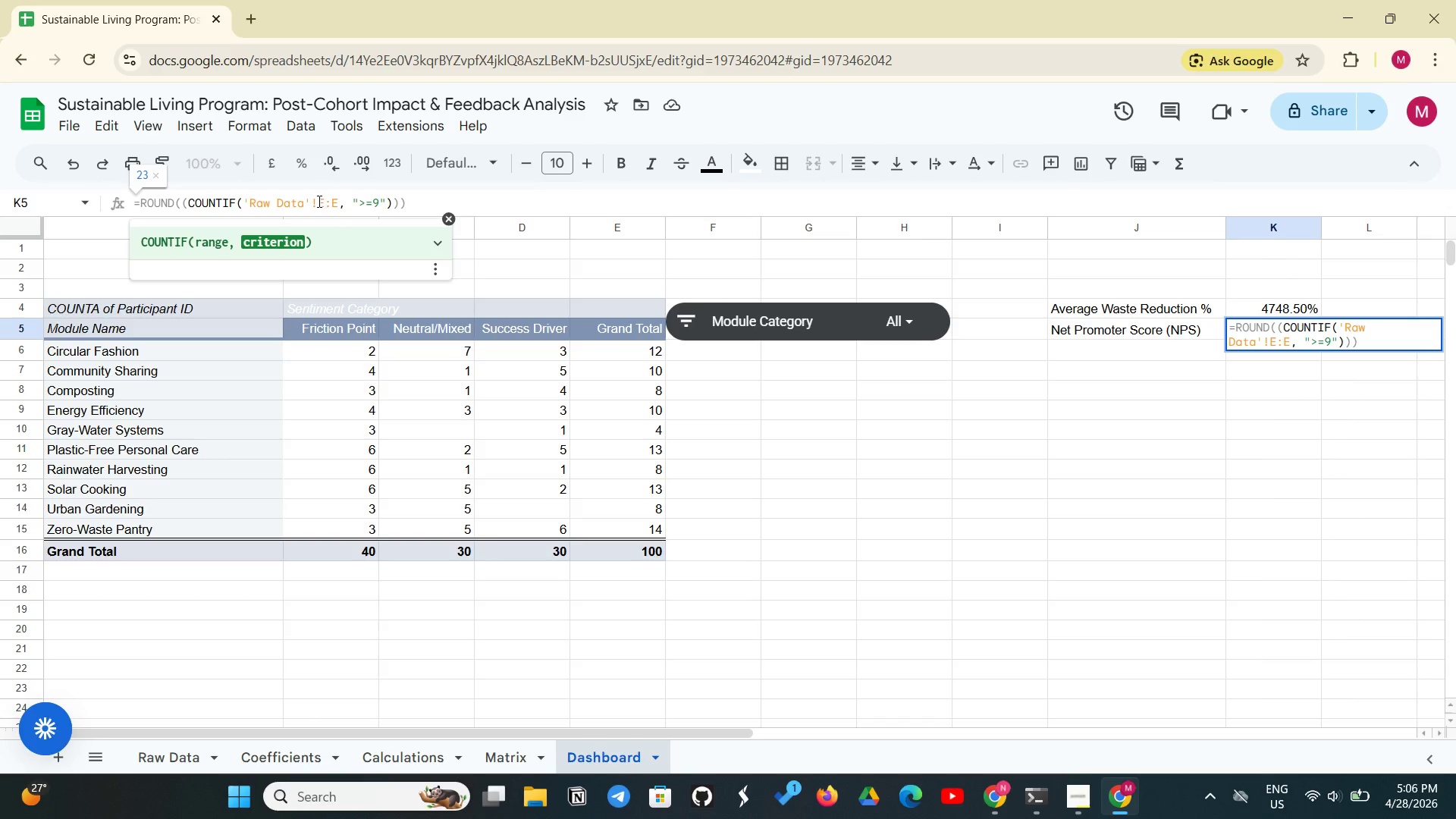 
key(Shift+0)
 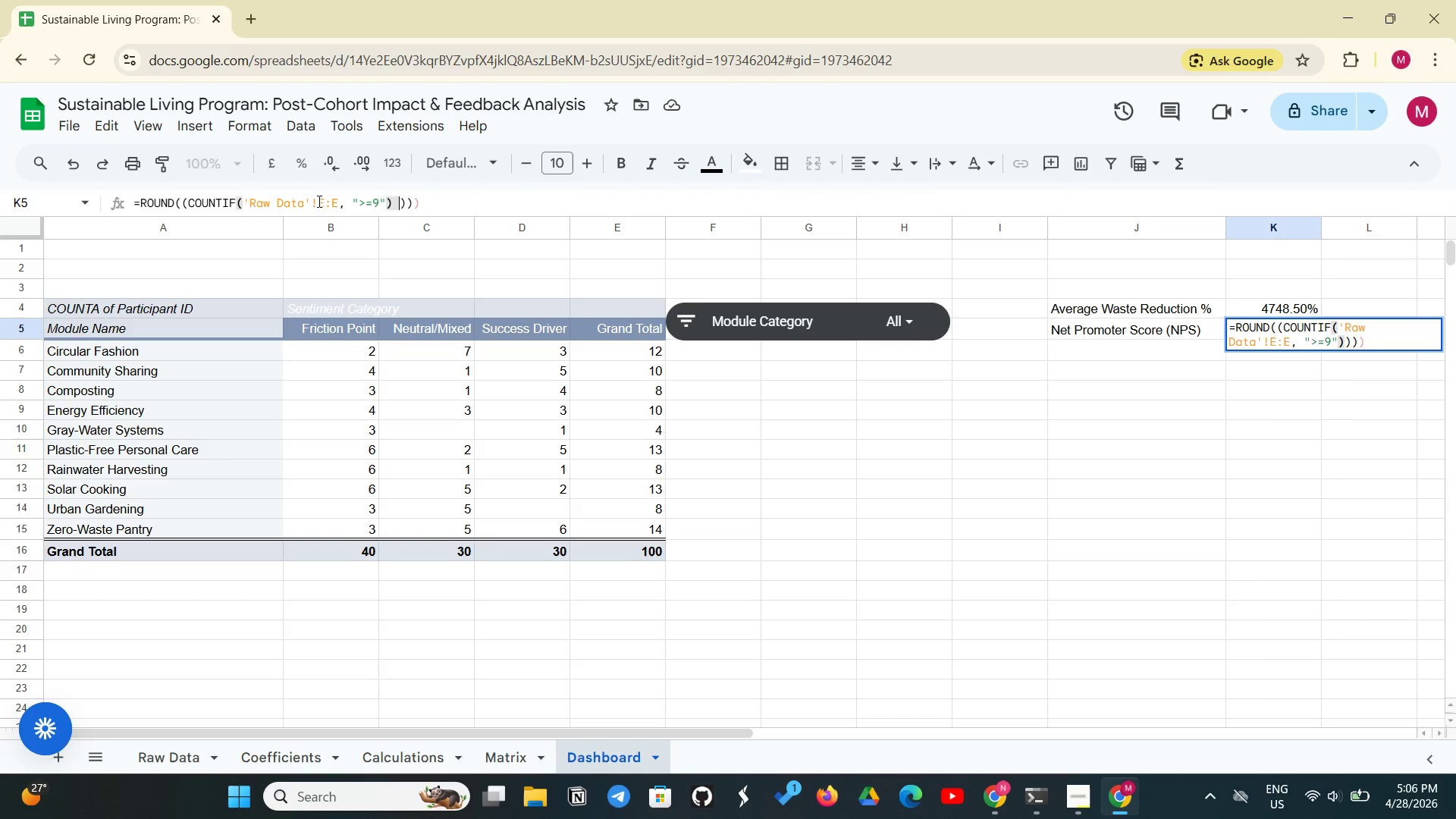 
key(Space)
 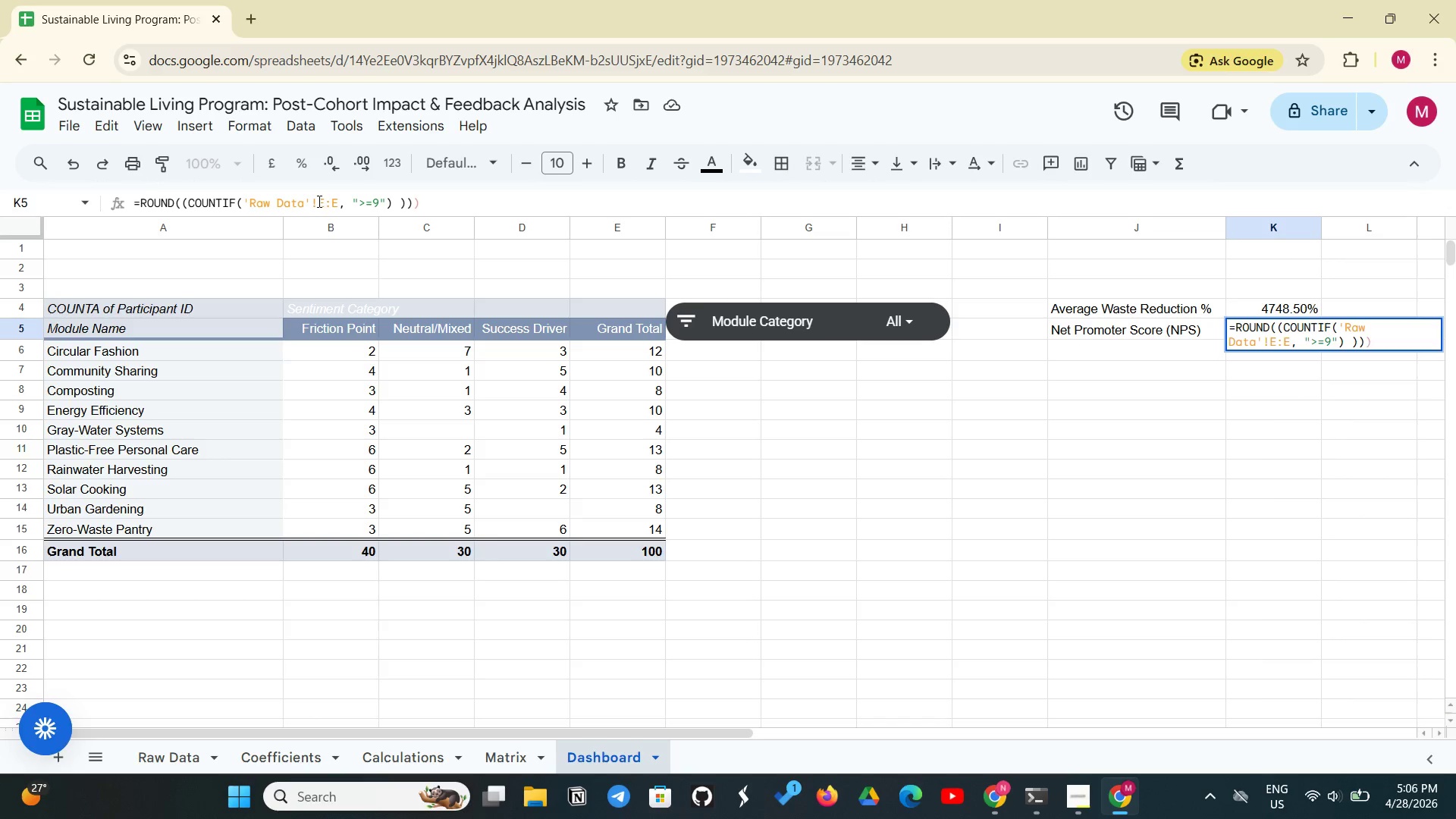 
key(Minus)
 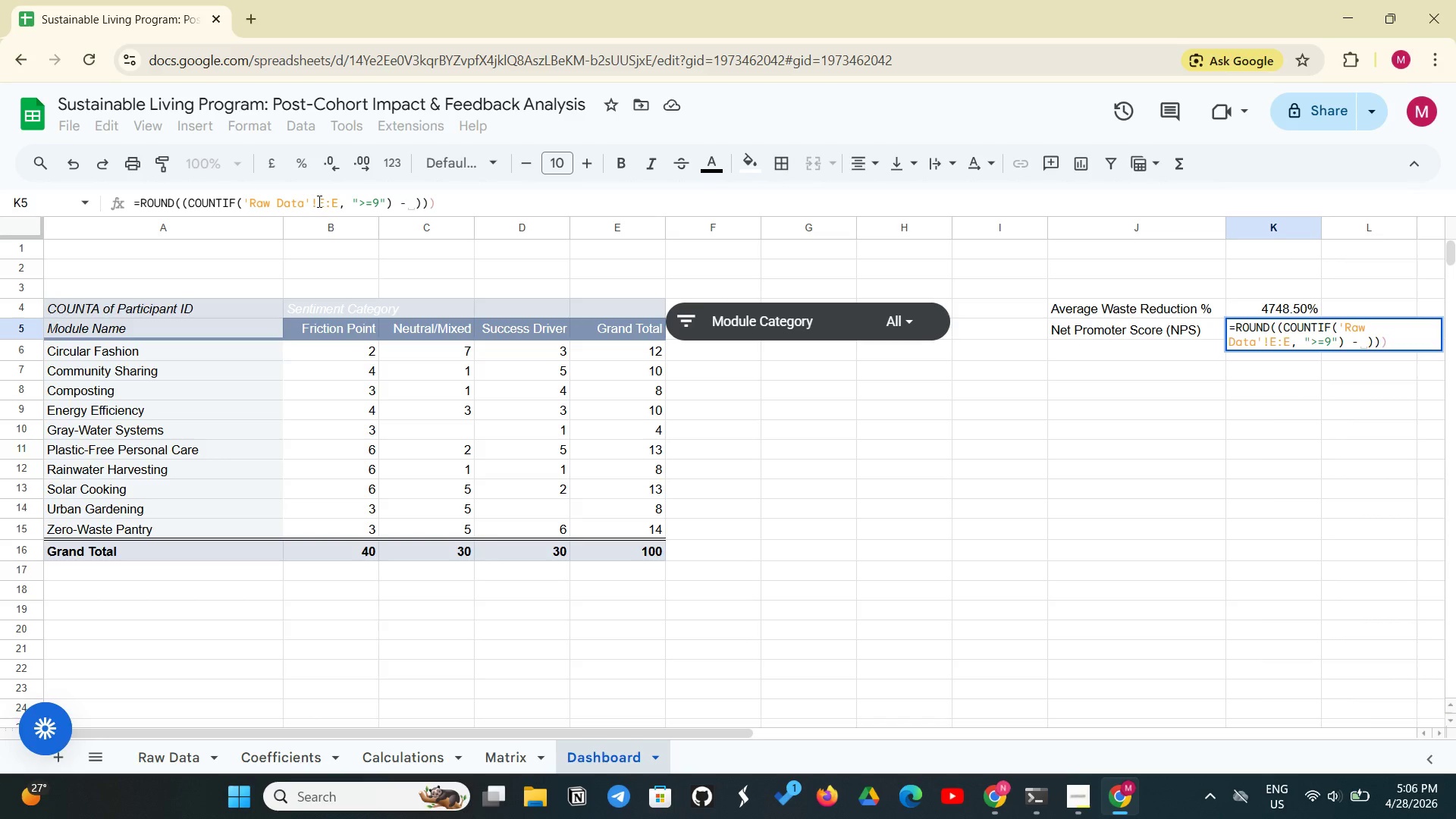 
wait(5.02)
 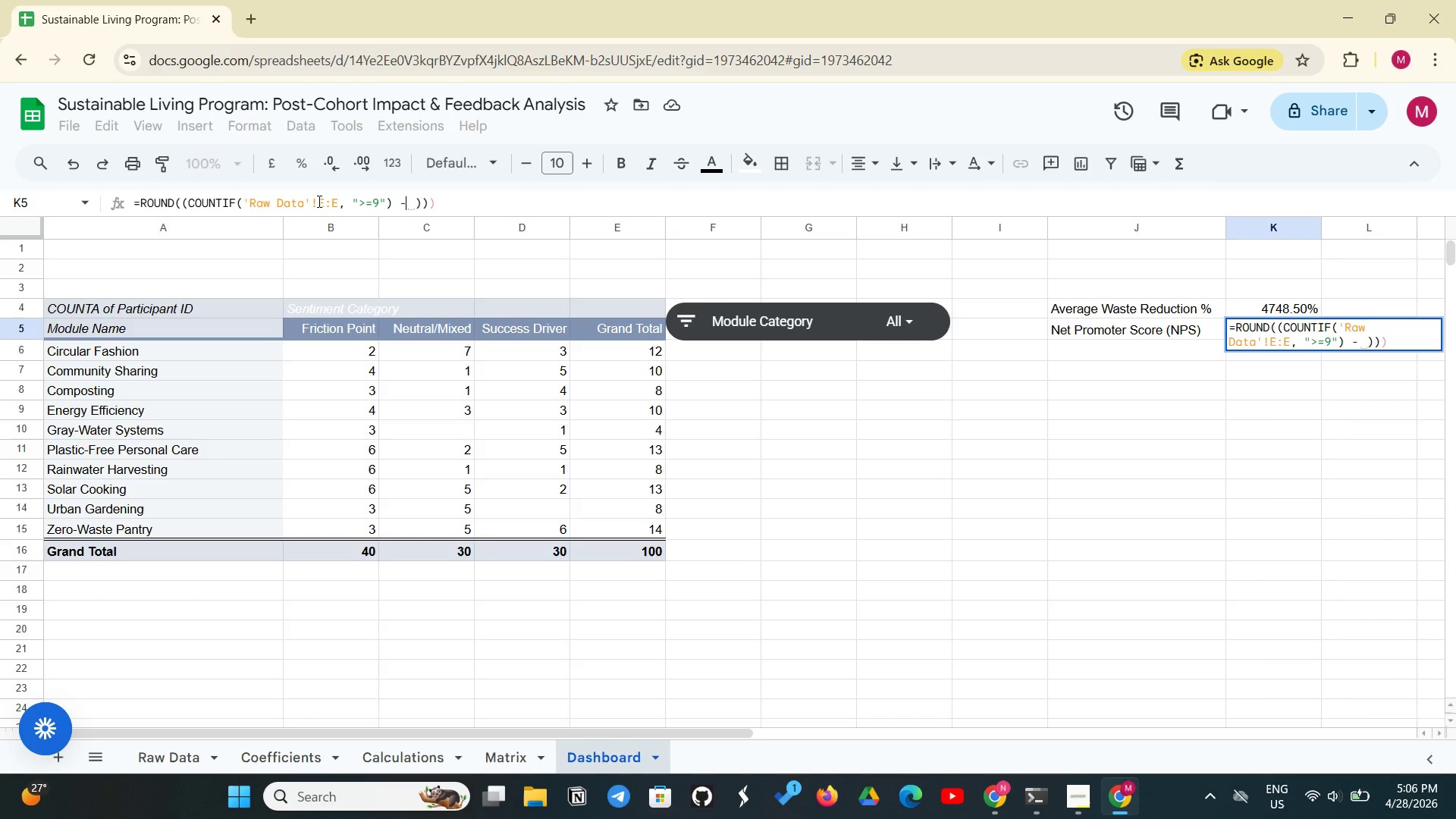 
type( COUn)
key(Backspace)
type(NTIF('Raw Data'!)
 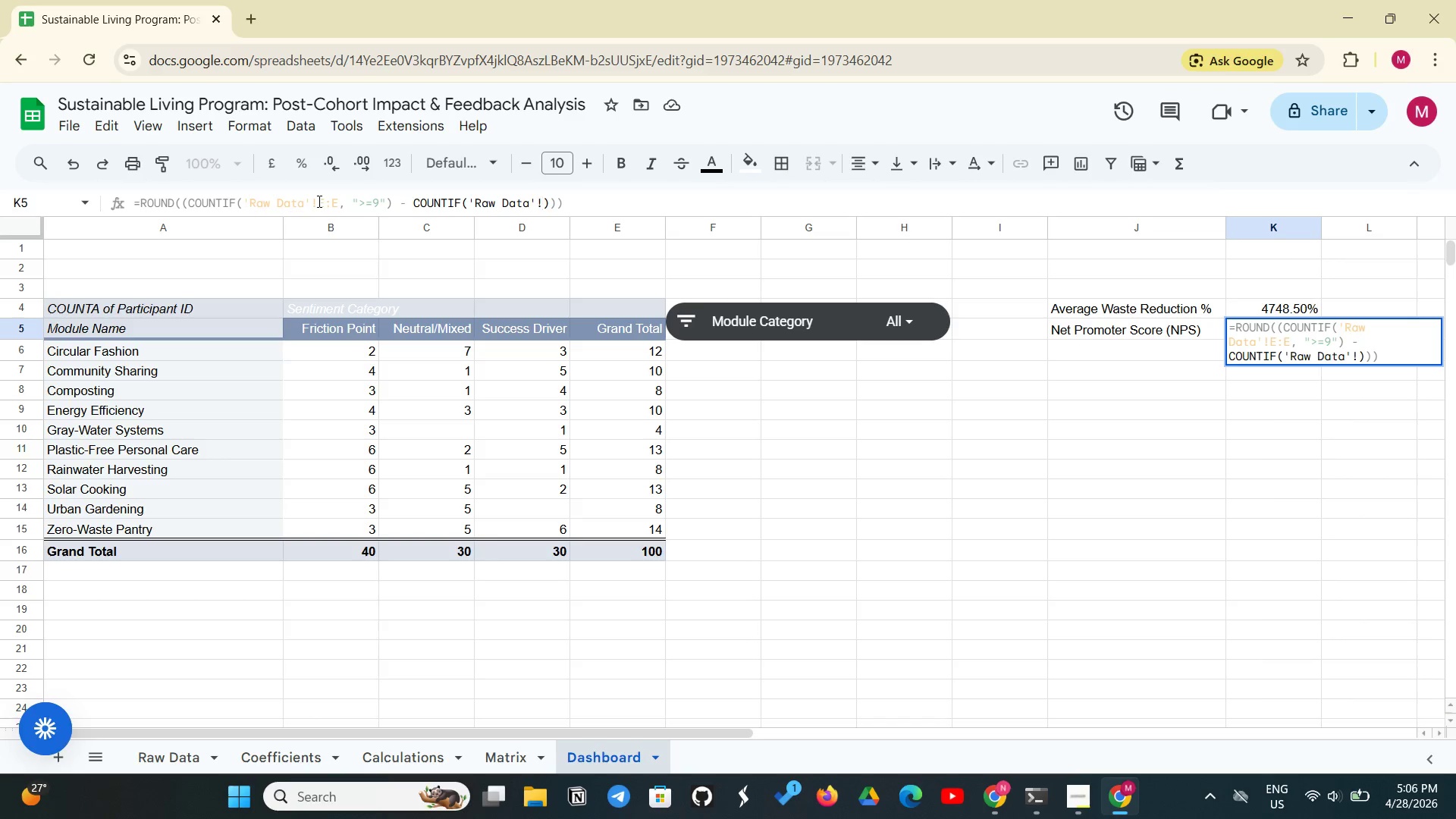 
key(Shift+E)
 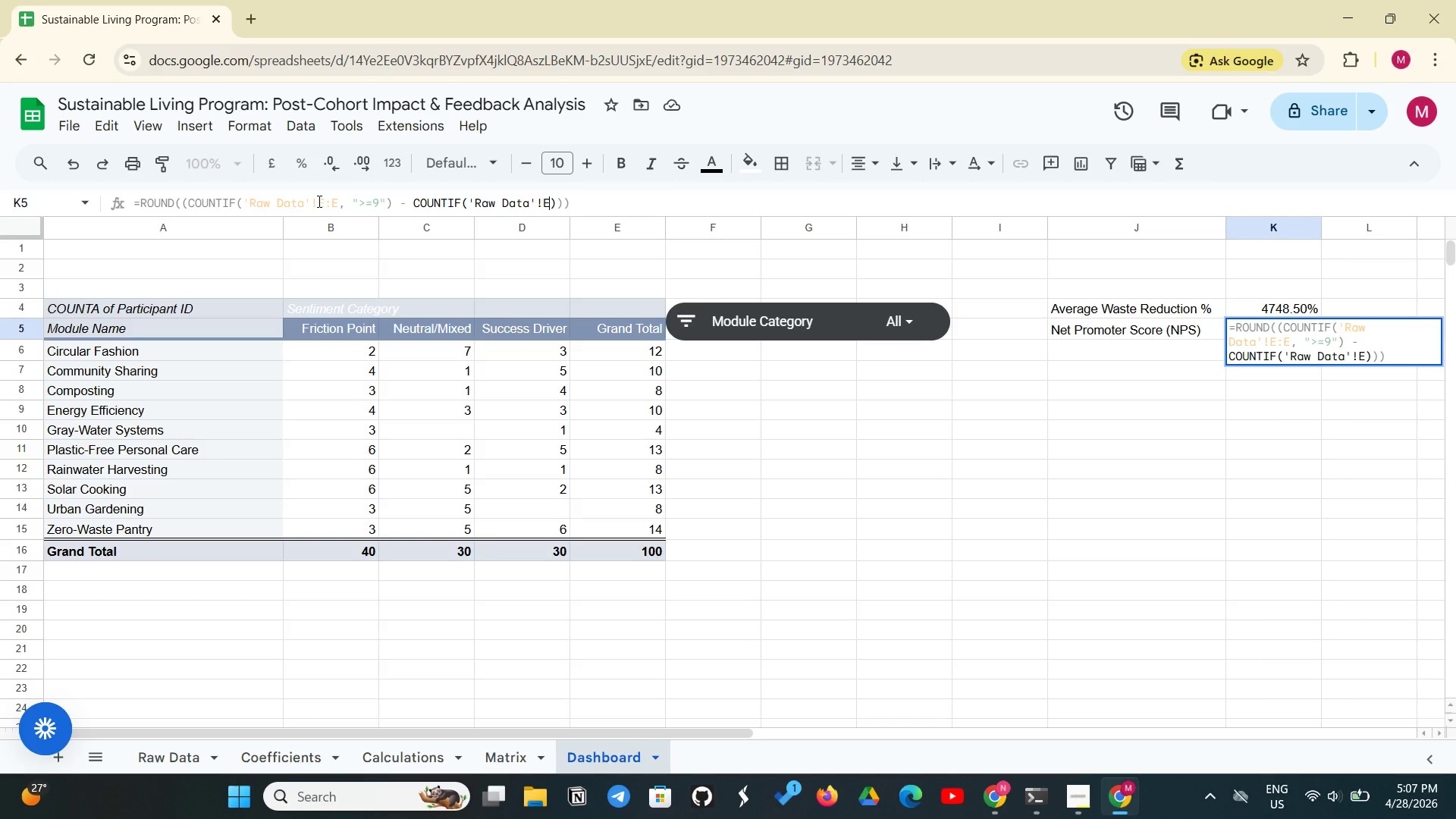 
key(Shift+ShiftLeft)
 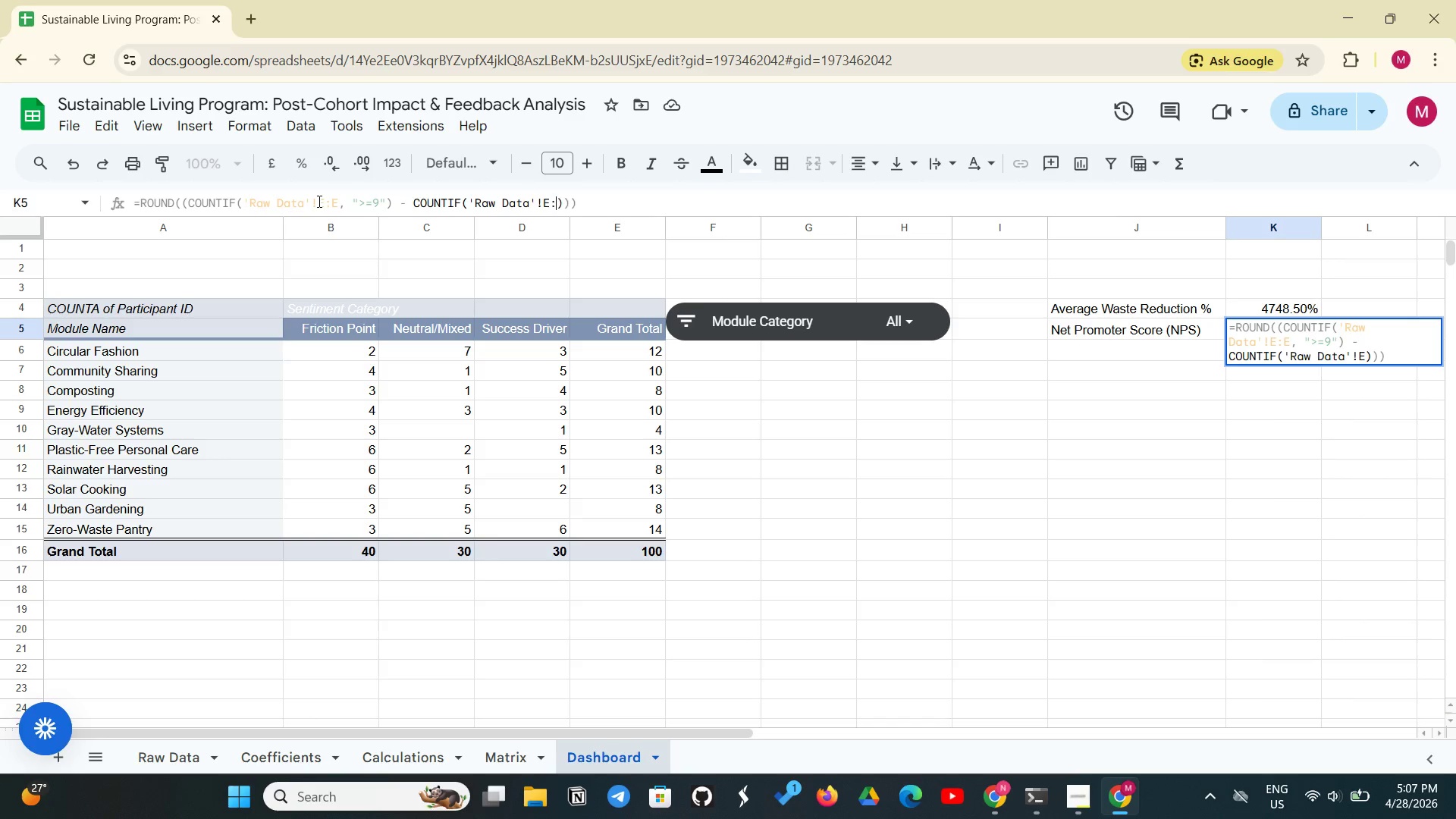 
key(Shift+Semicolon)
 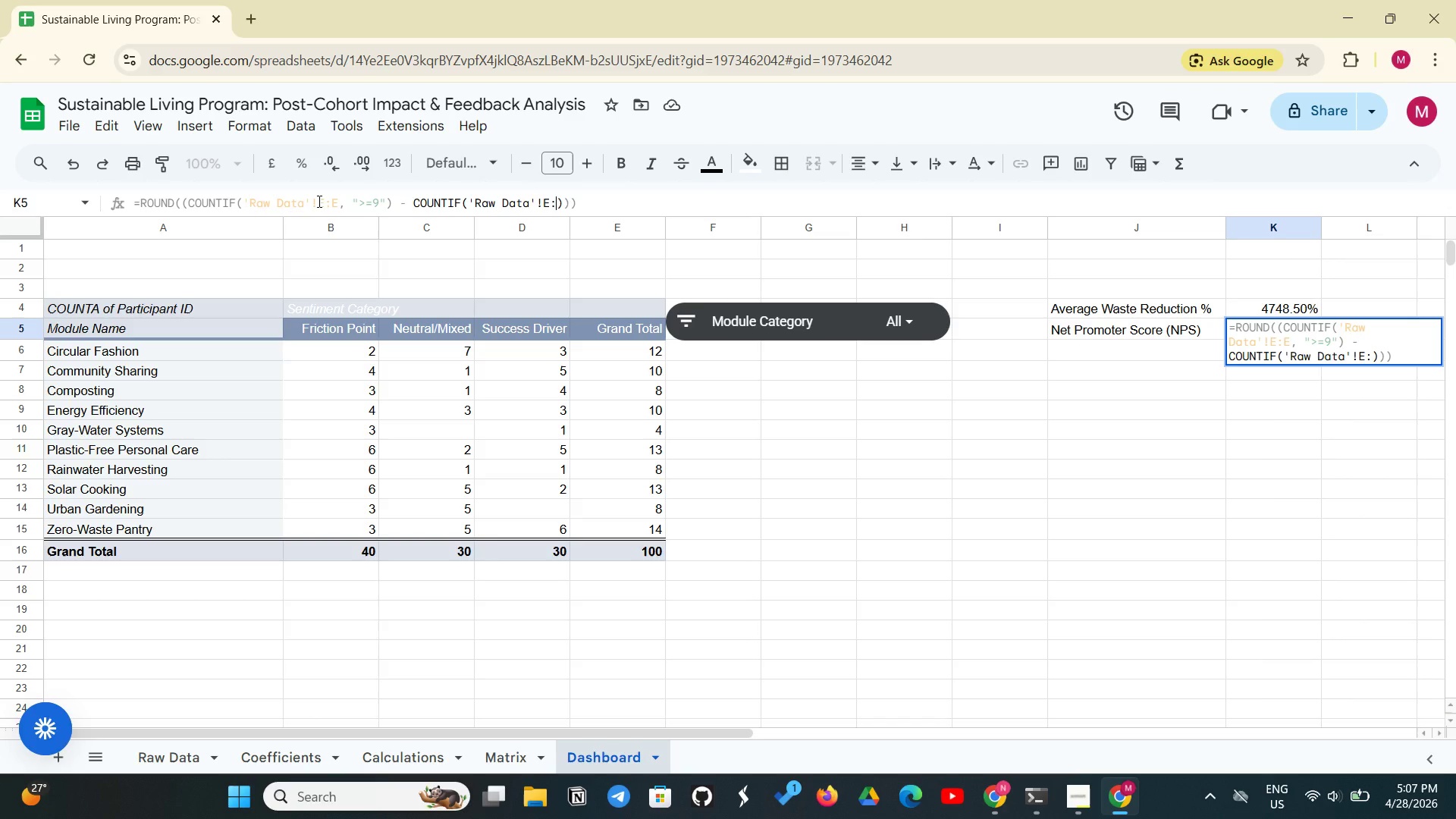 
key(Shift+E)
 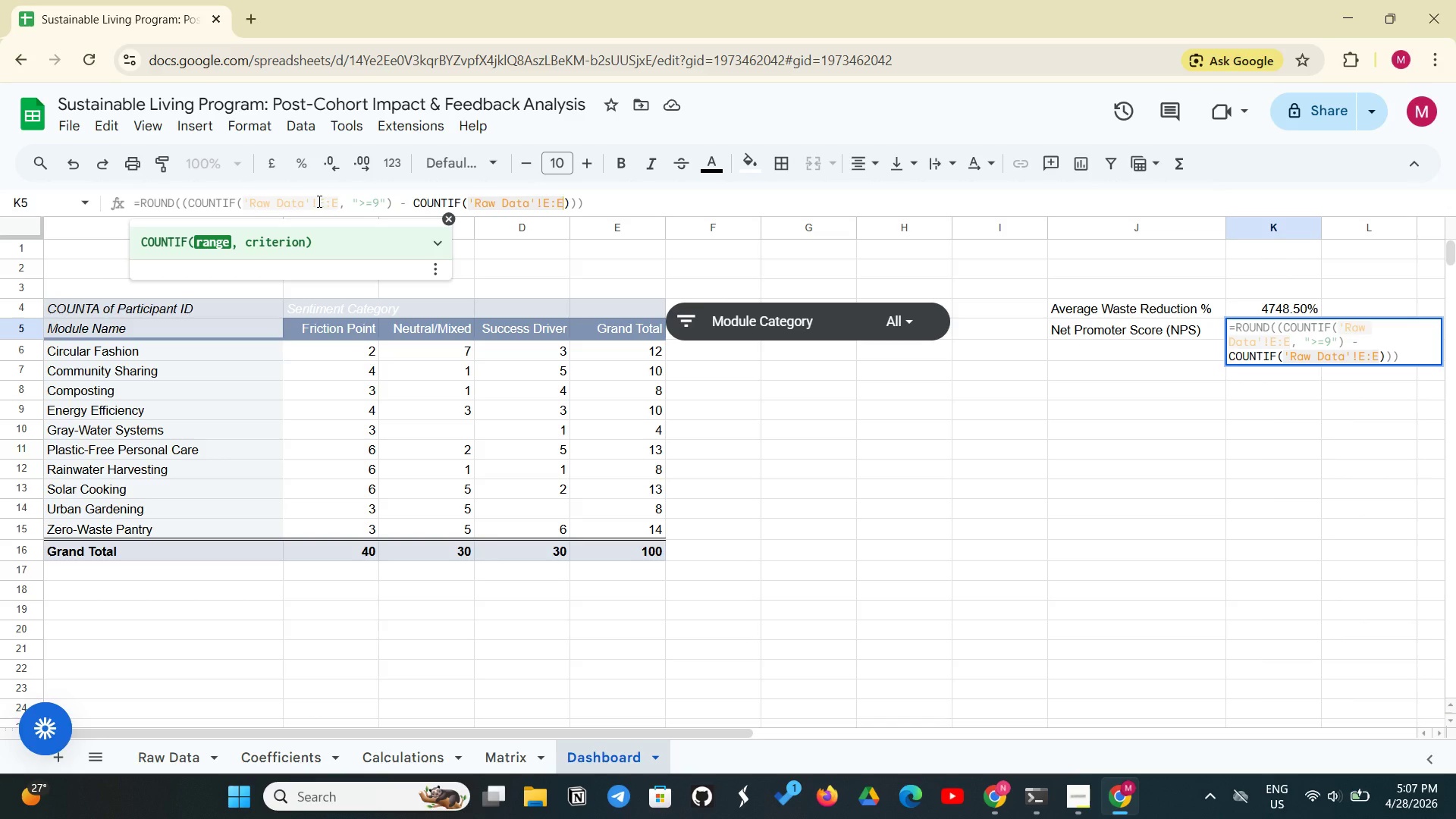 
key(Comma)
 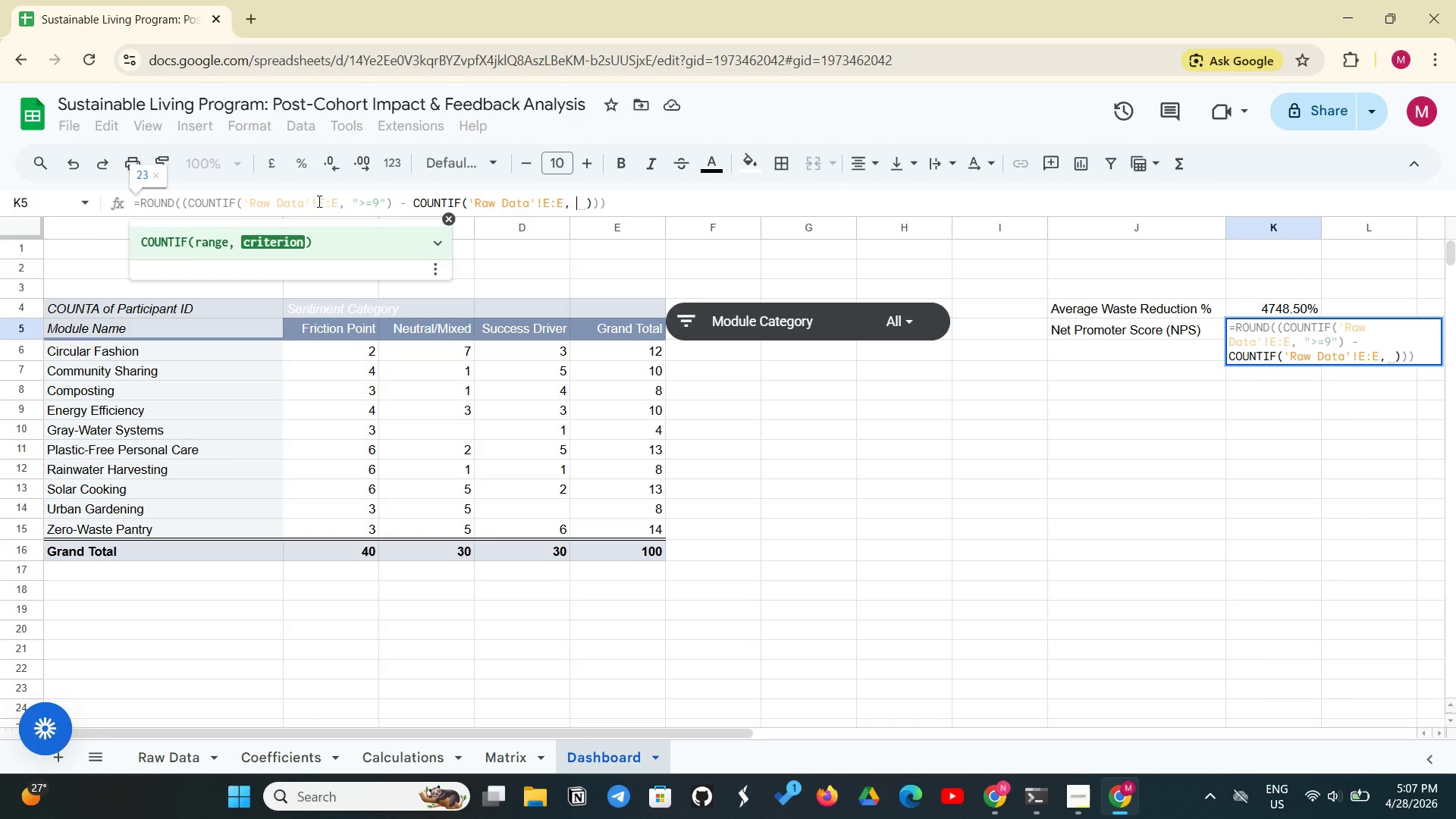 
key(Space)
 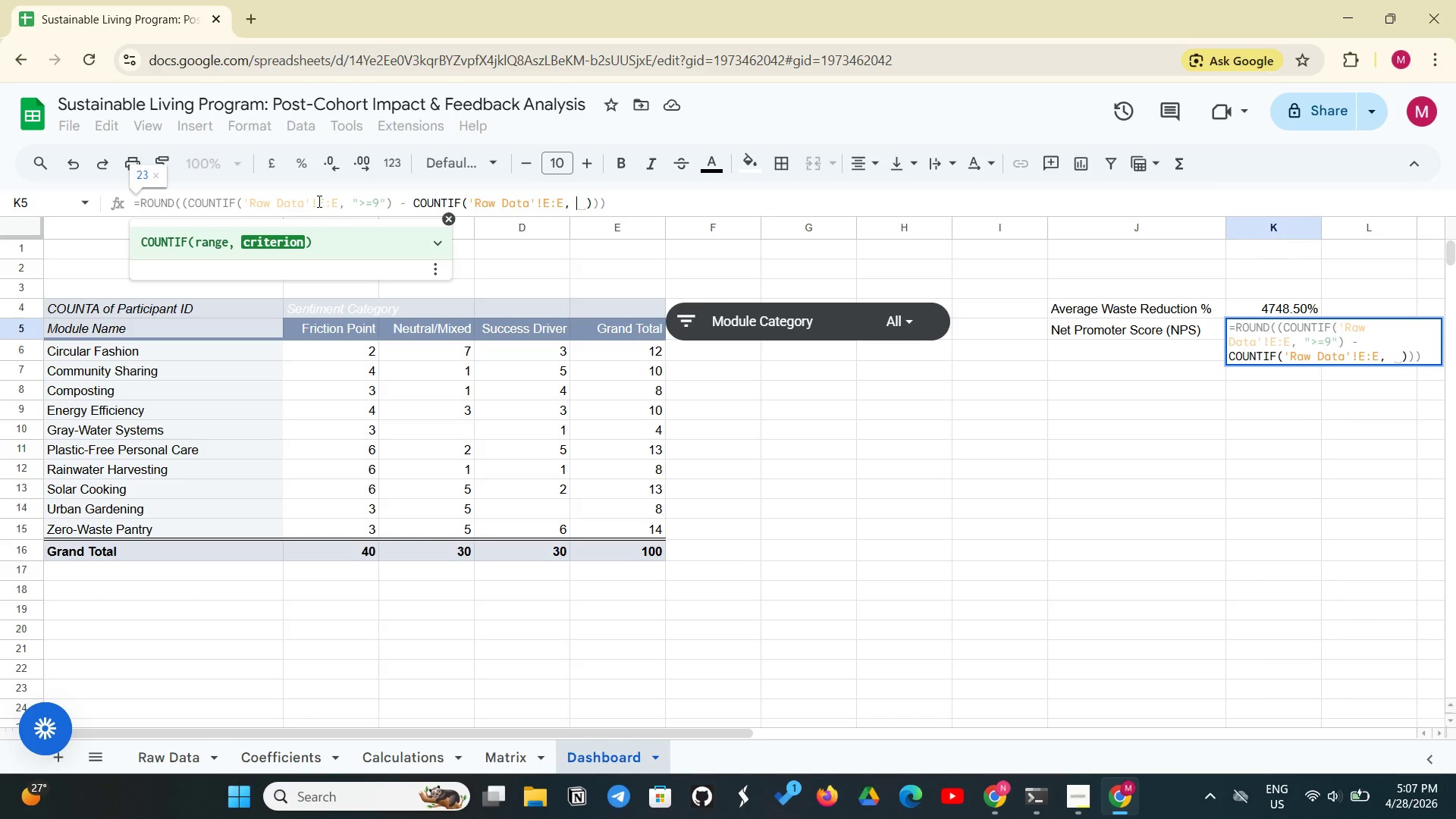 
key(Shift+Quote)
 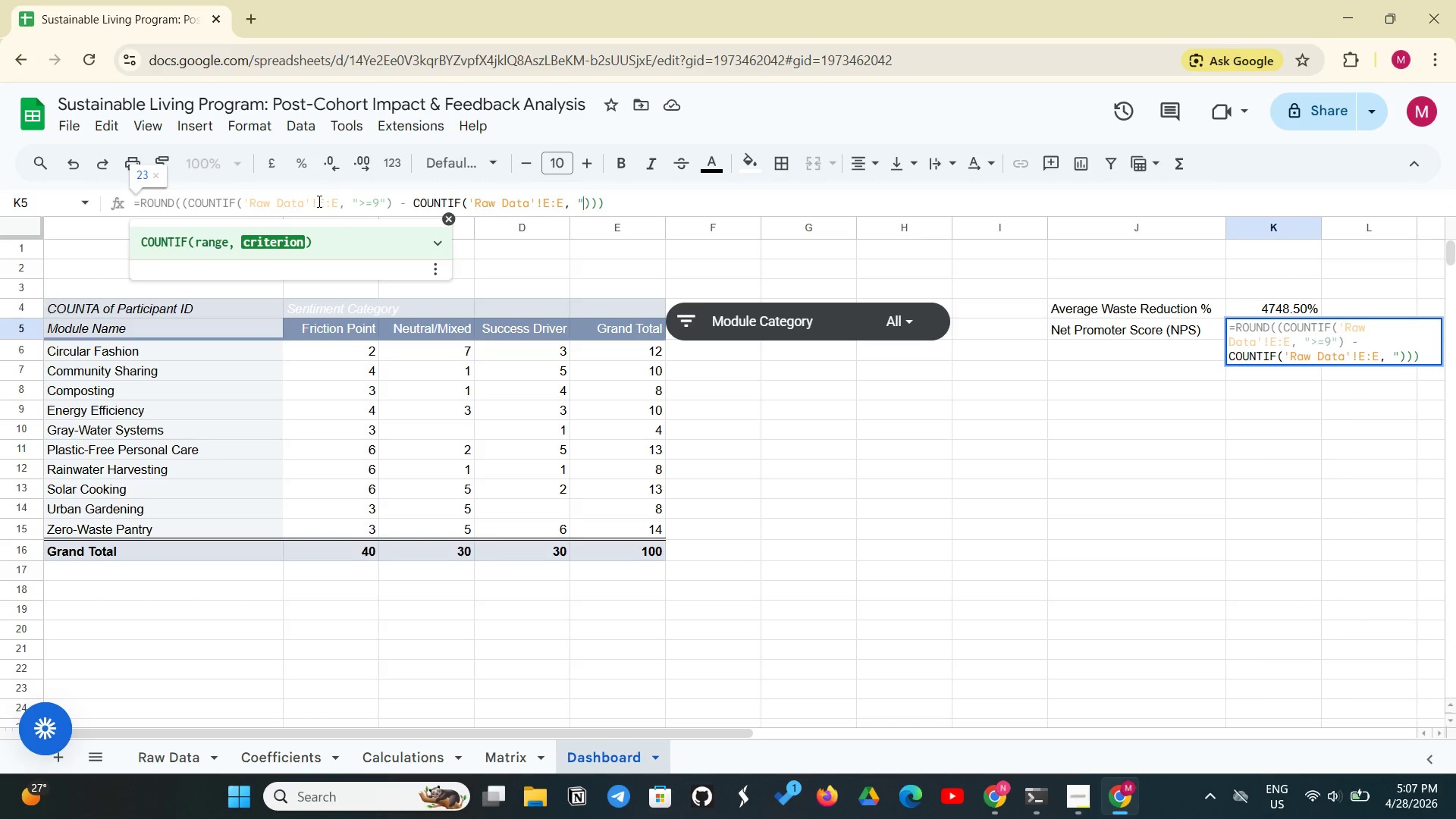 
key(Shift+ShiftLeft)
 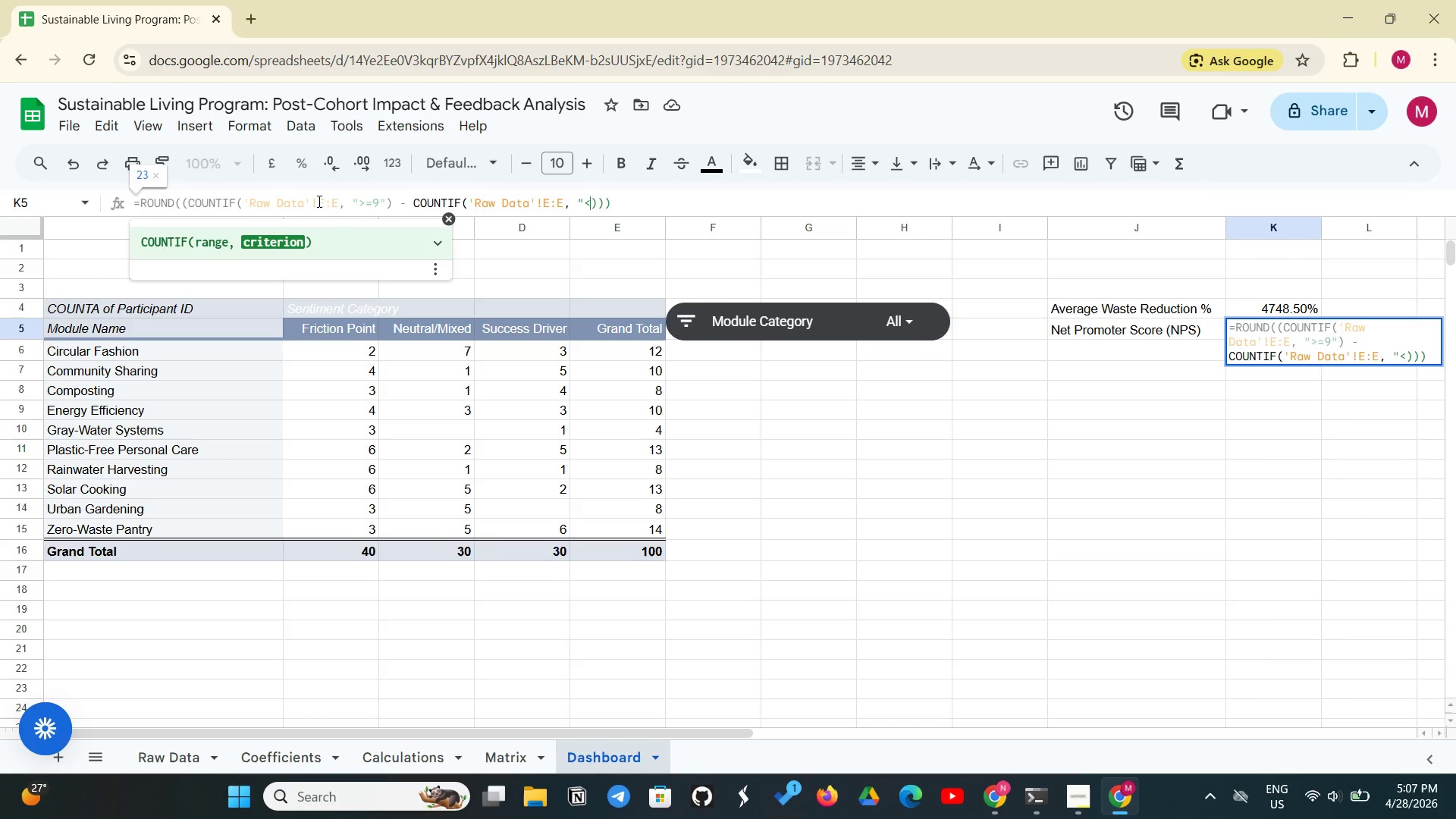 
key(Shift+Comma)
 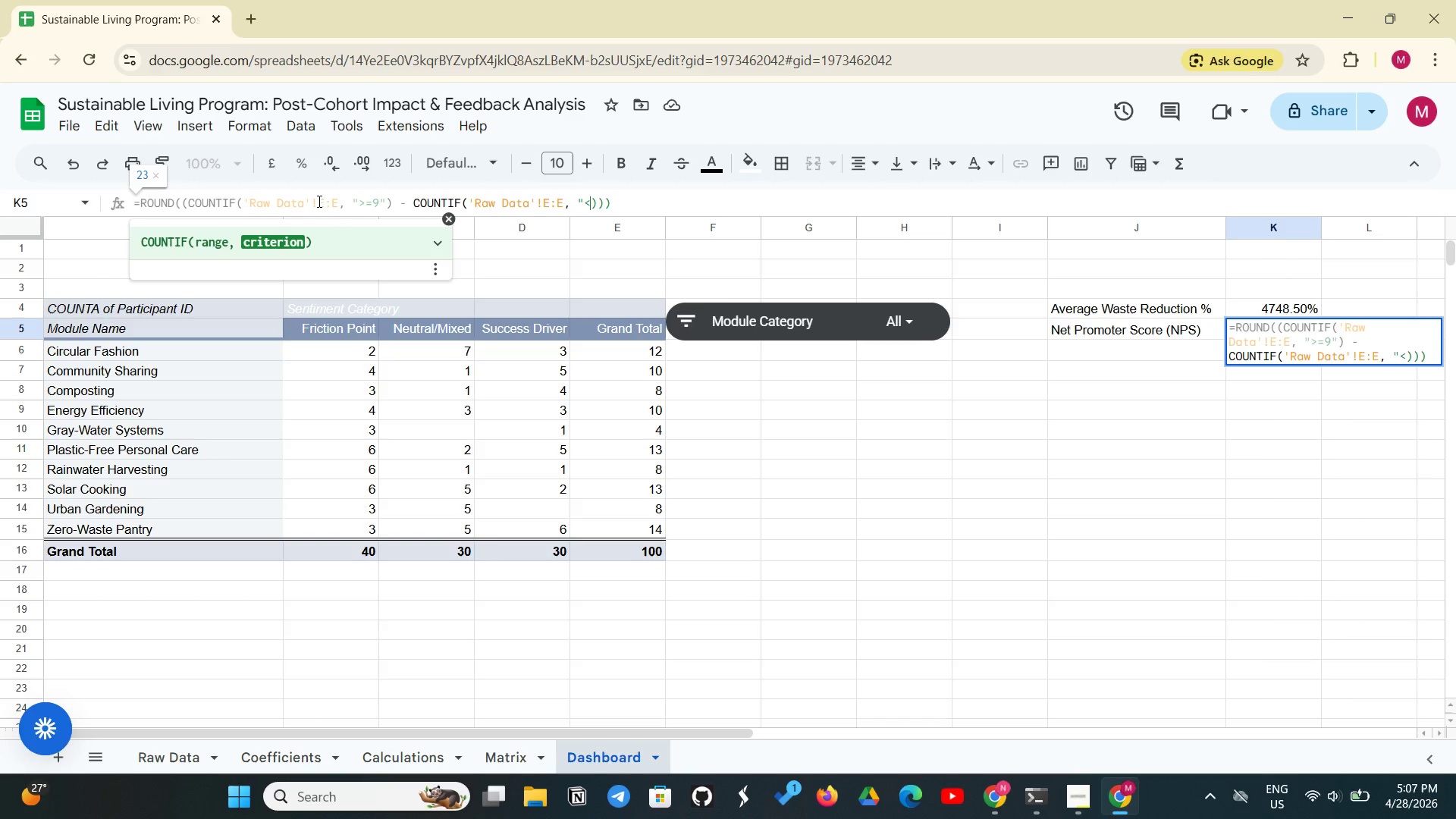 
key(Equal)
 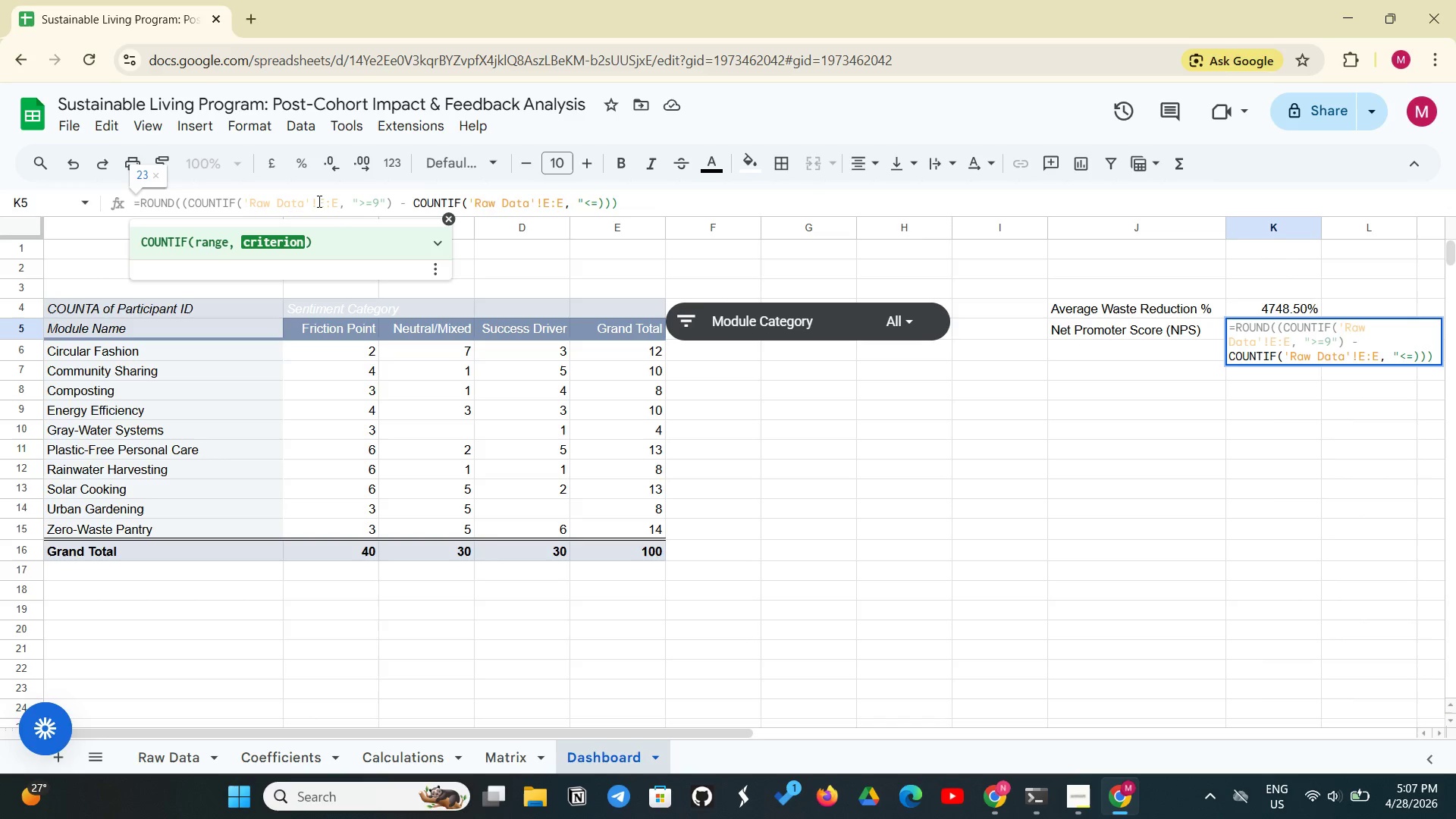 
key(6)
 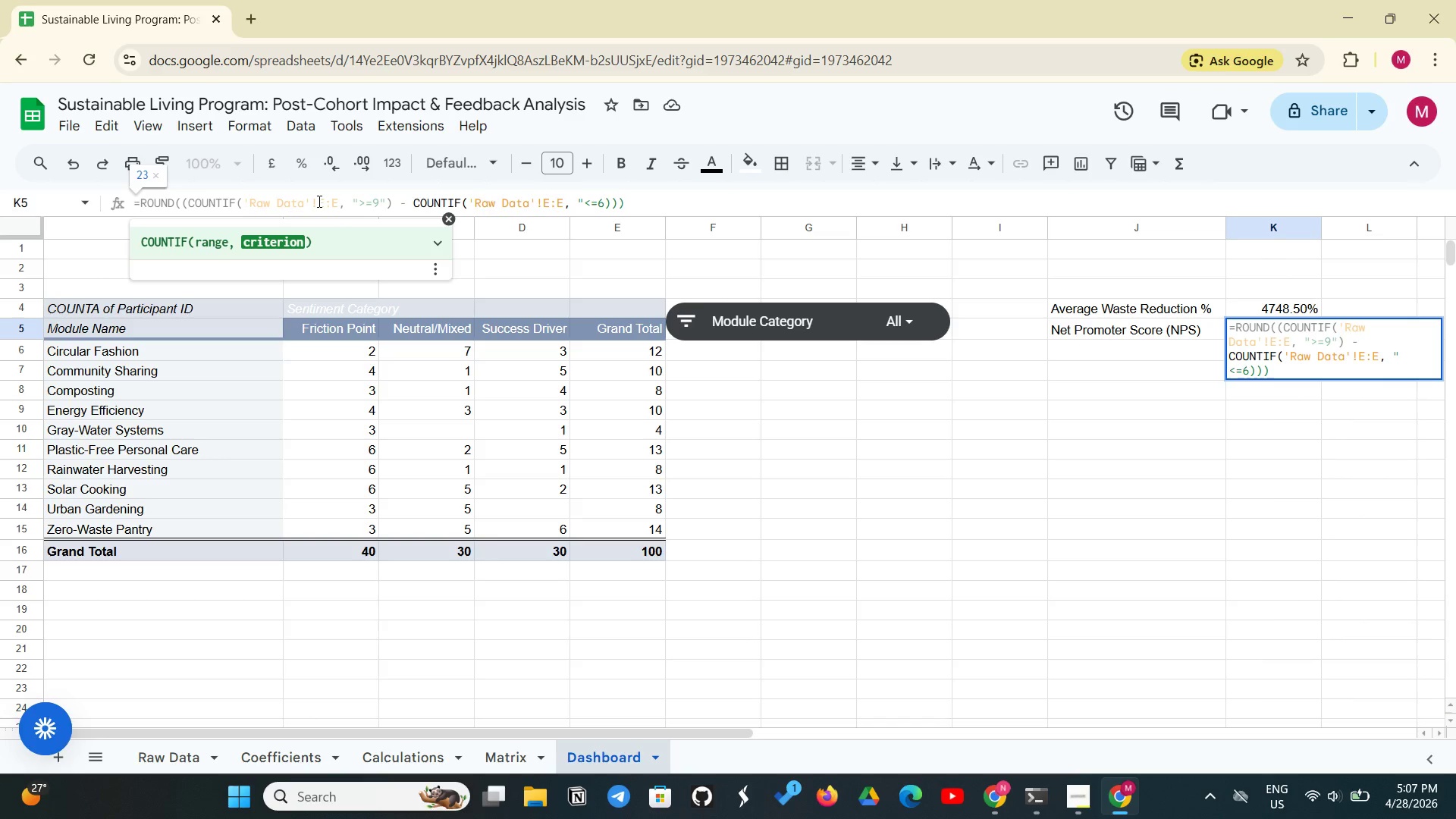 
key(Shift+Quote)
 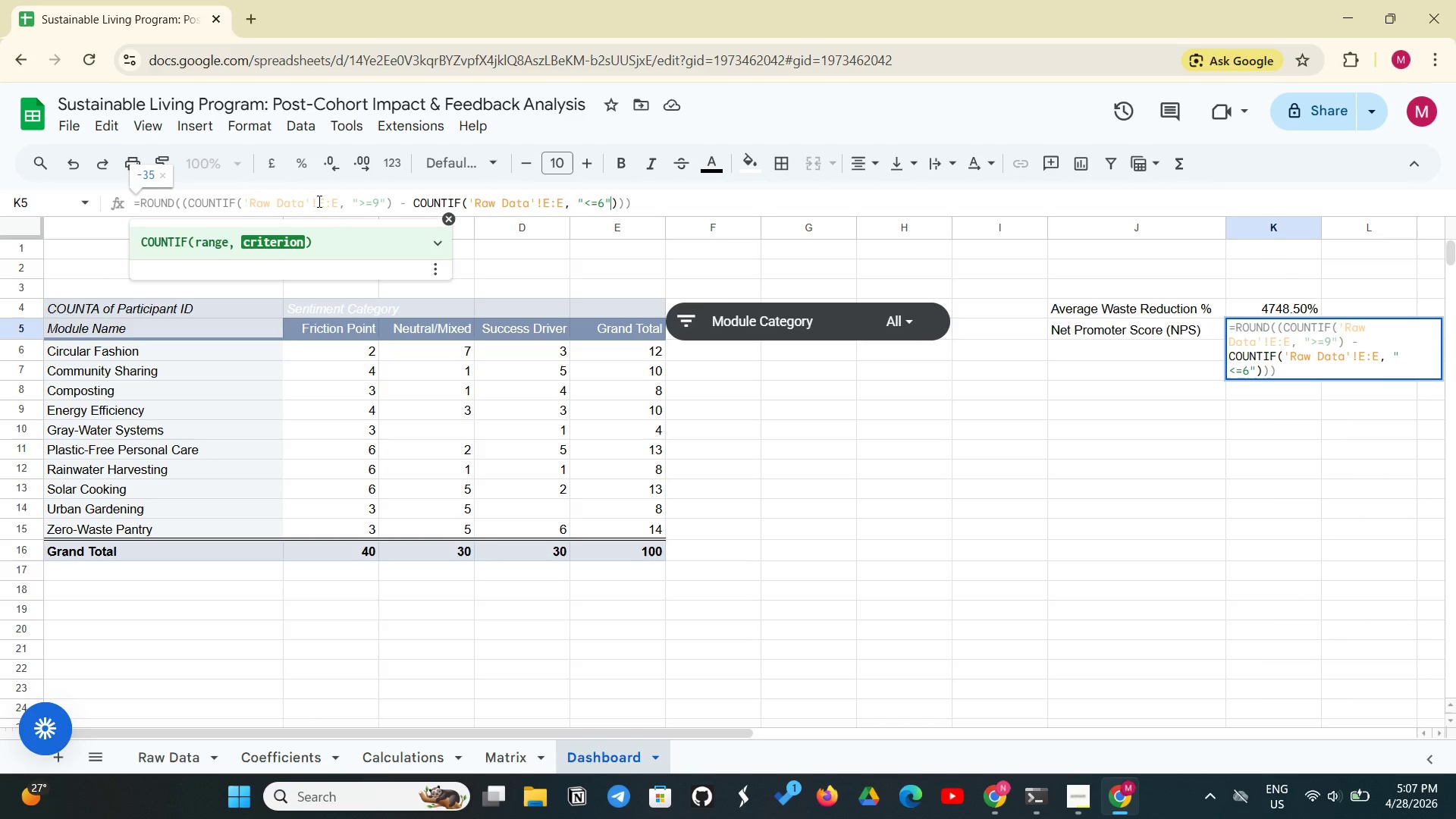 
key(Shift+0)
 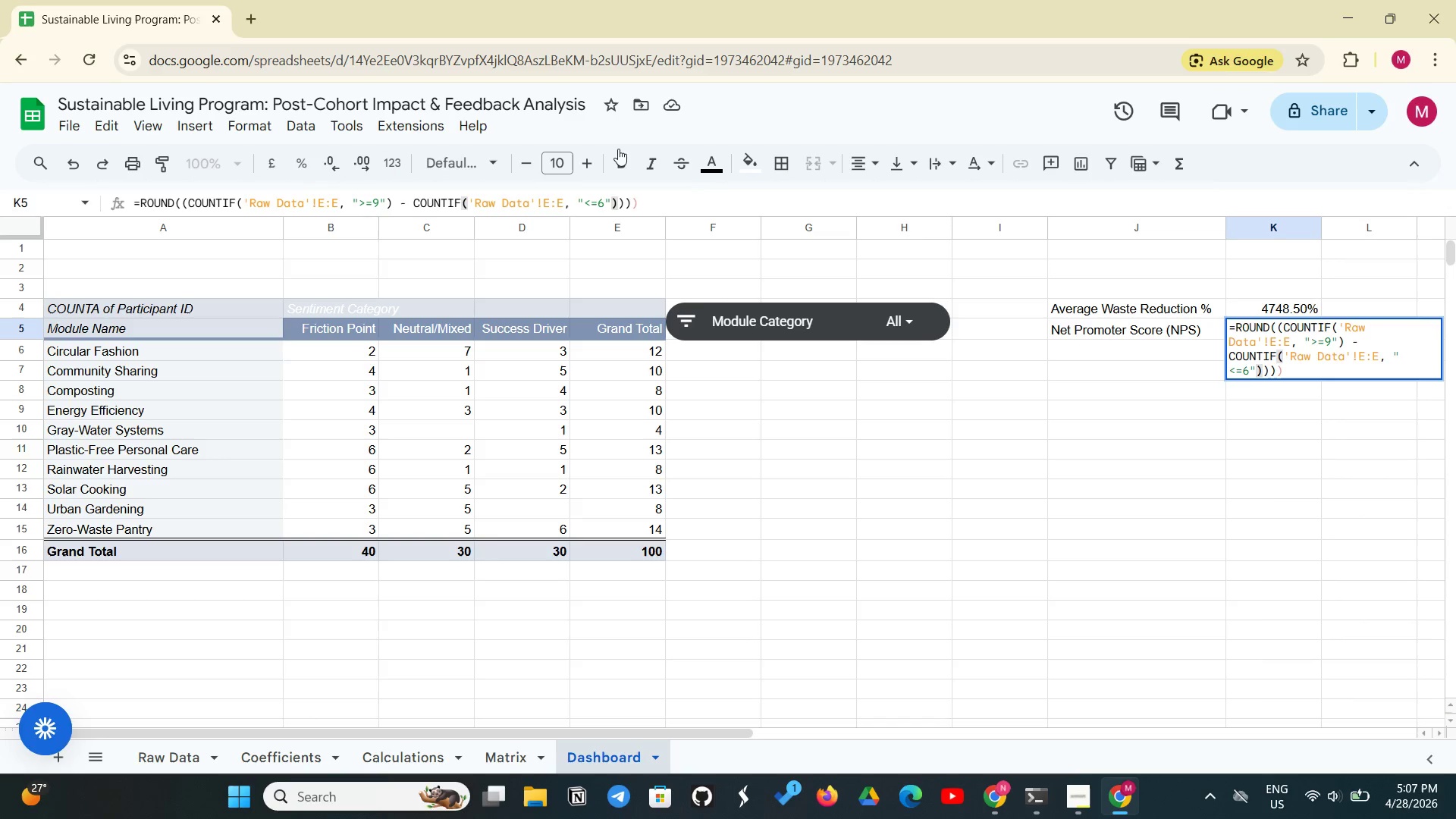 
wait(5.73)
 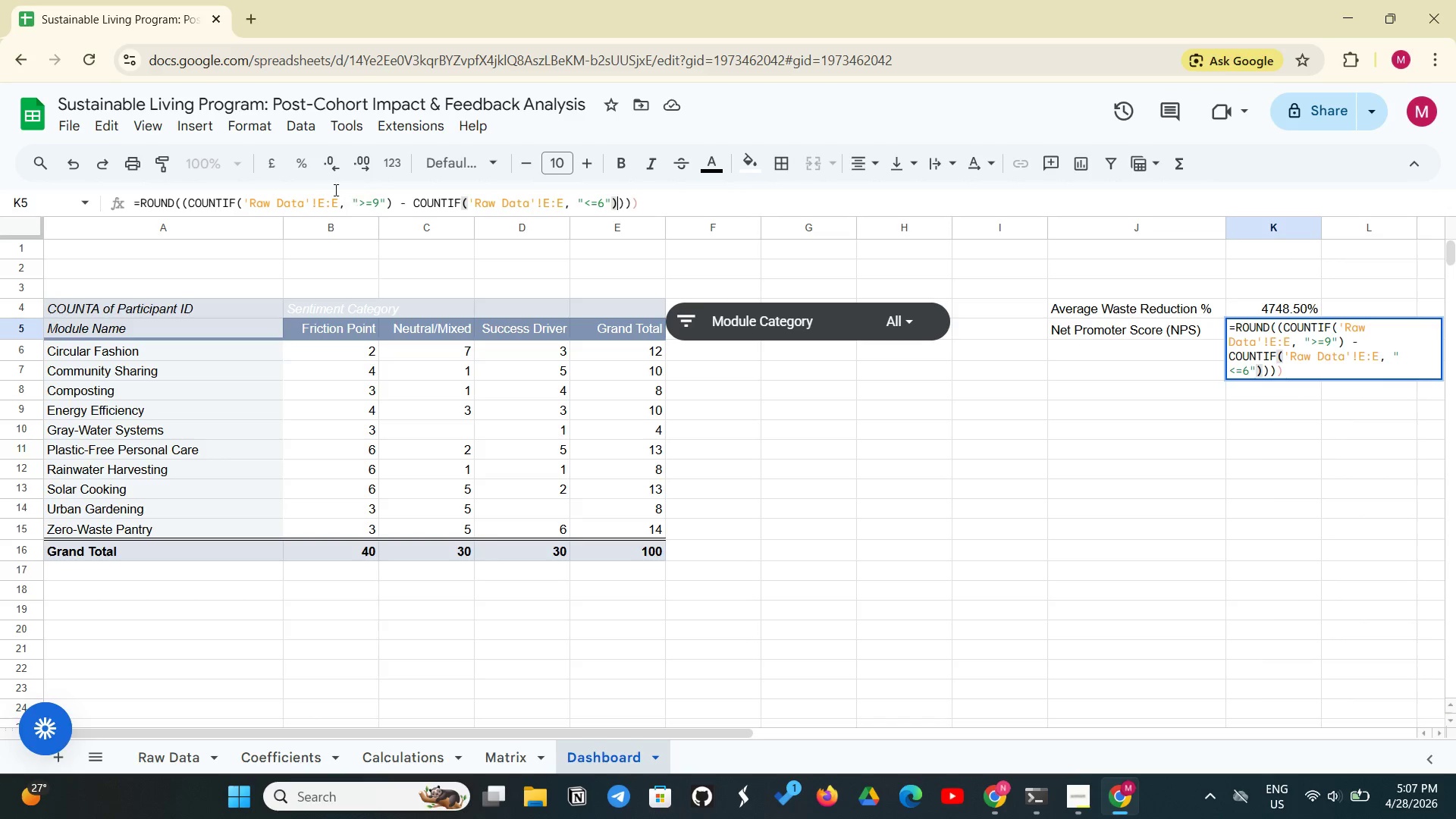 
left_click([625, 205])
 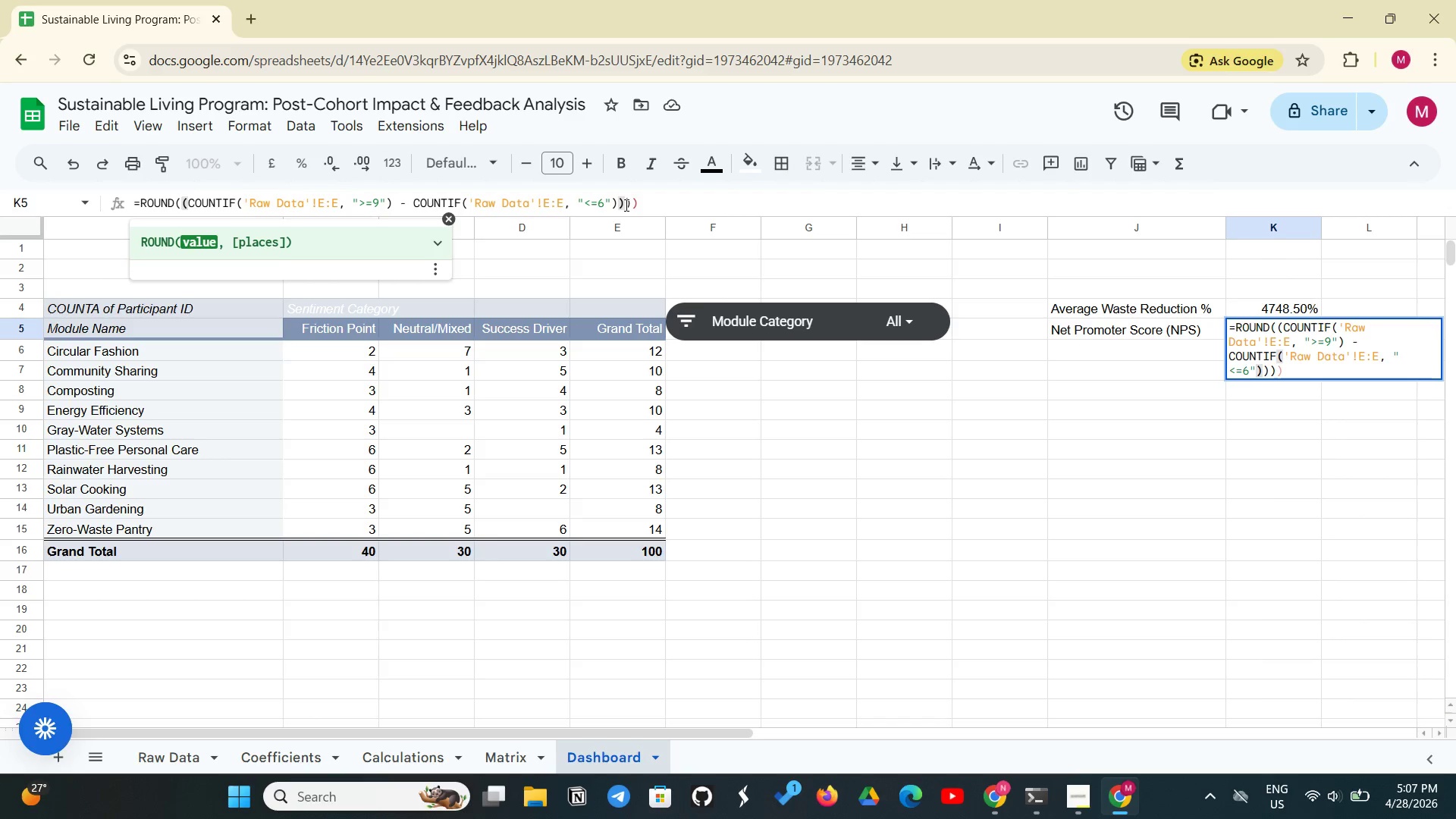 
type( / COUNTA('Raw Data'!E:E) * 100, 0)
 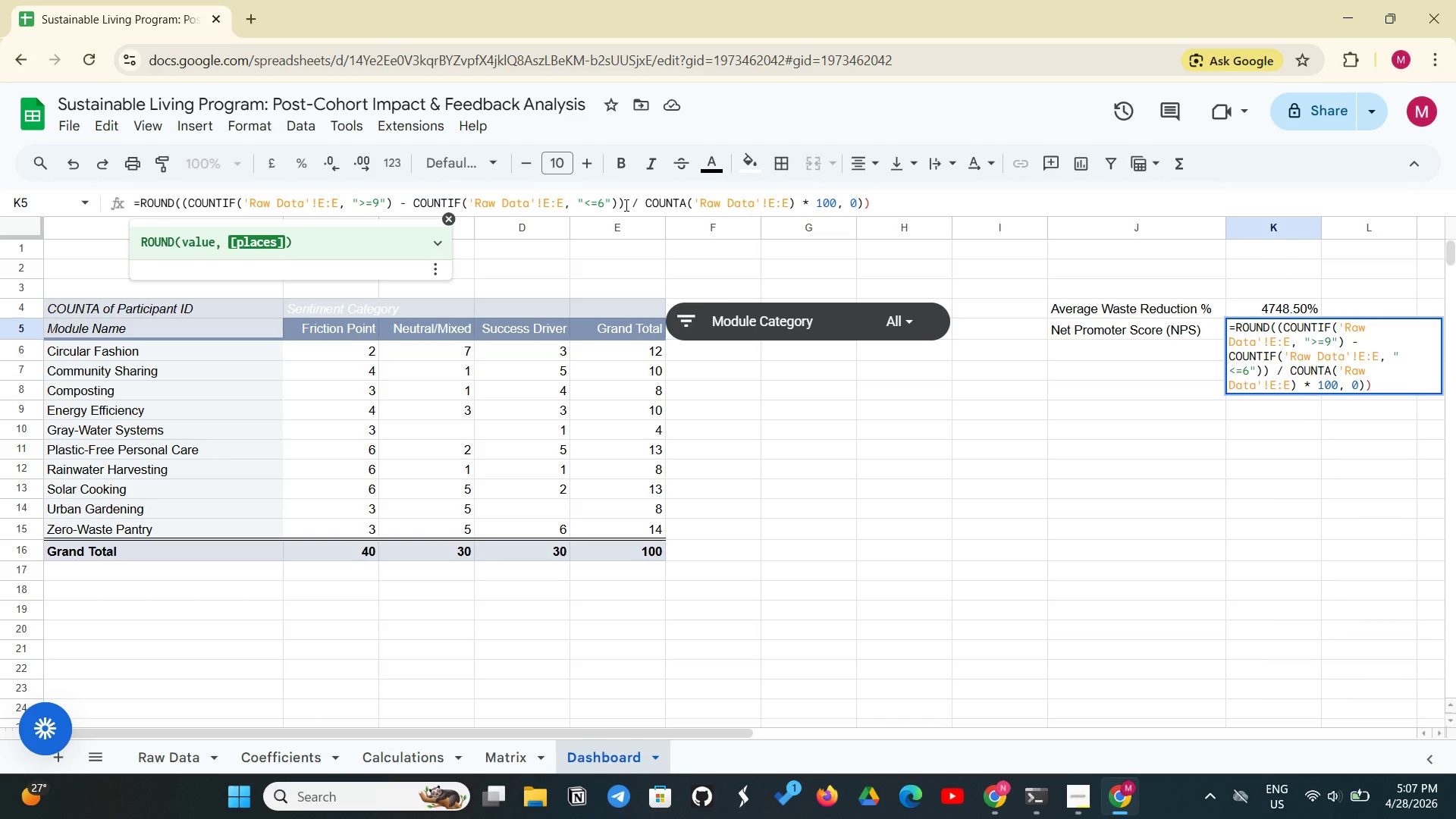 
left_click([879, 198])
 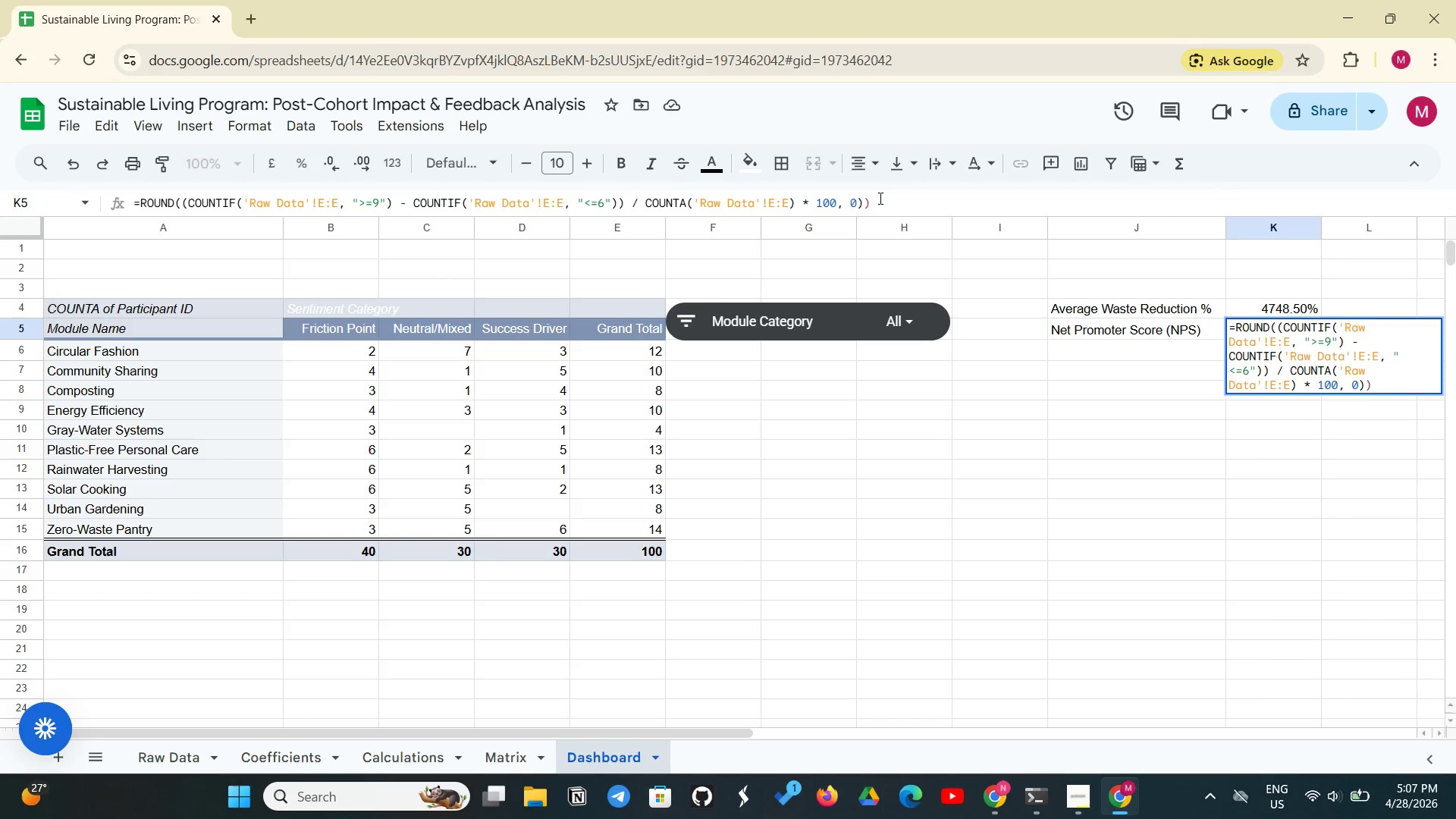 
key(Backspace)
 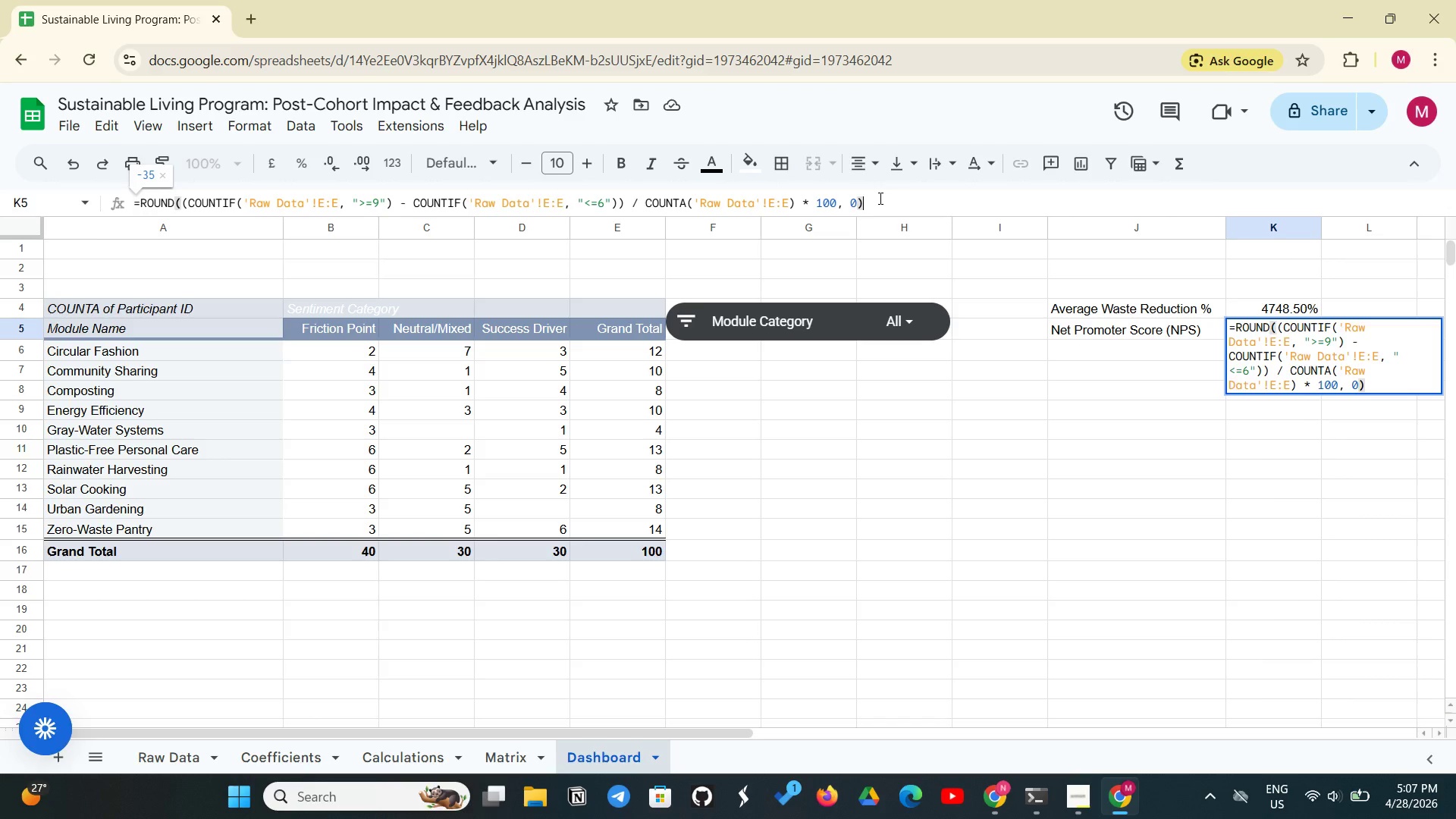 
key(Enter)
 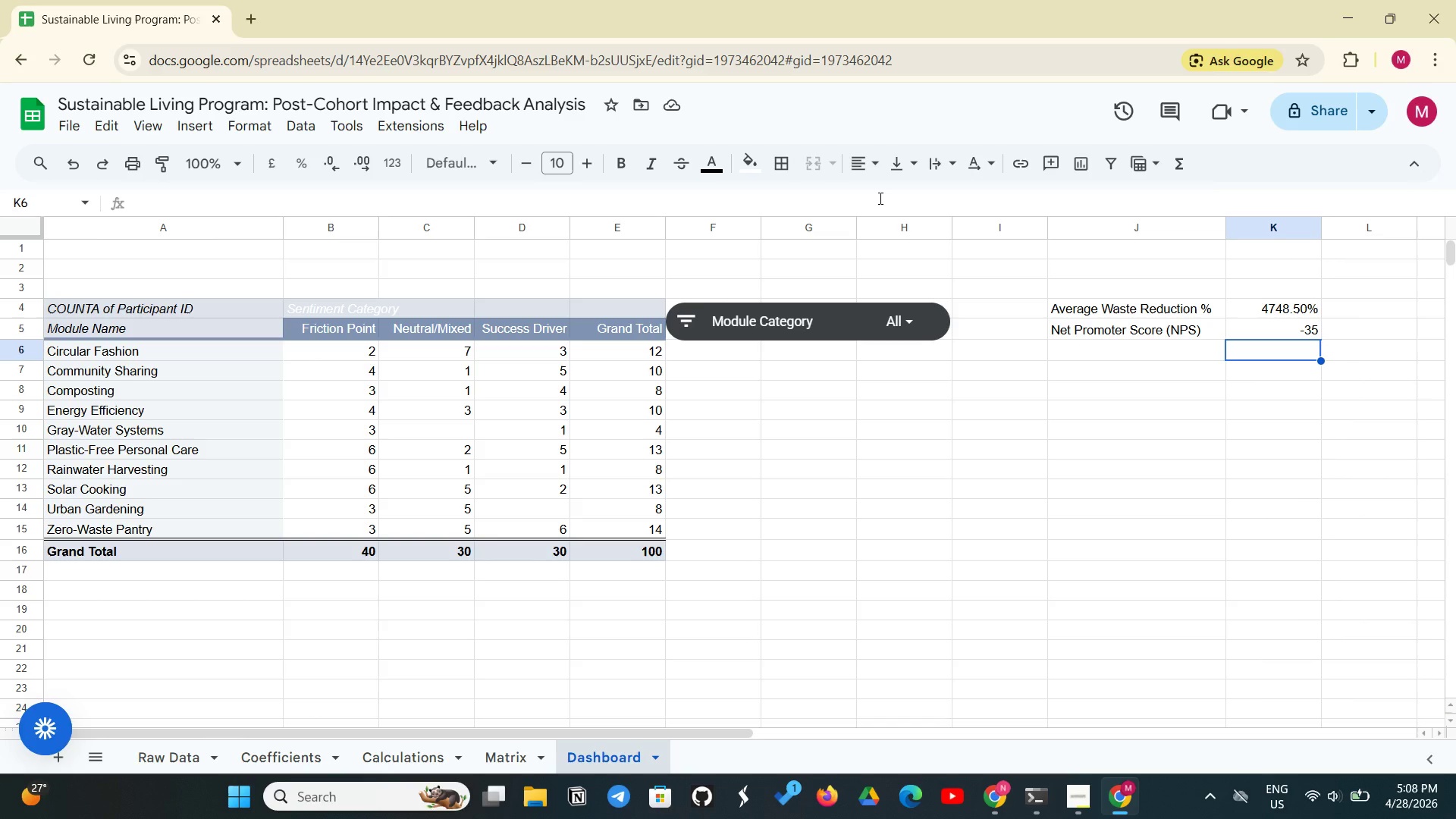 
wait(20.78)
 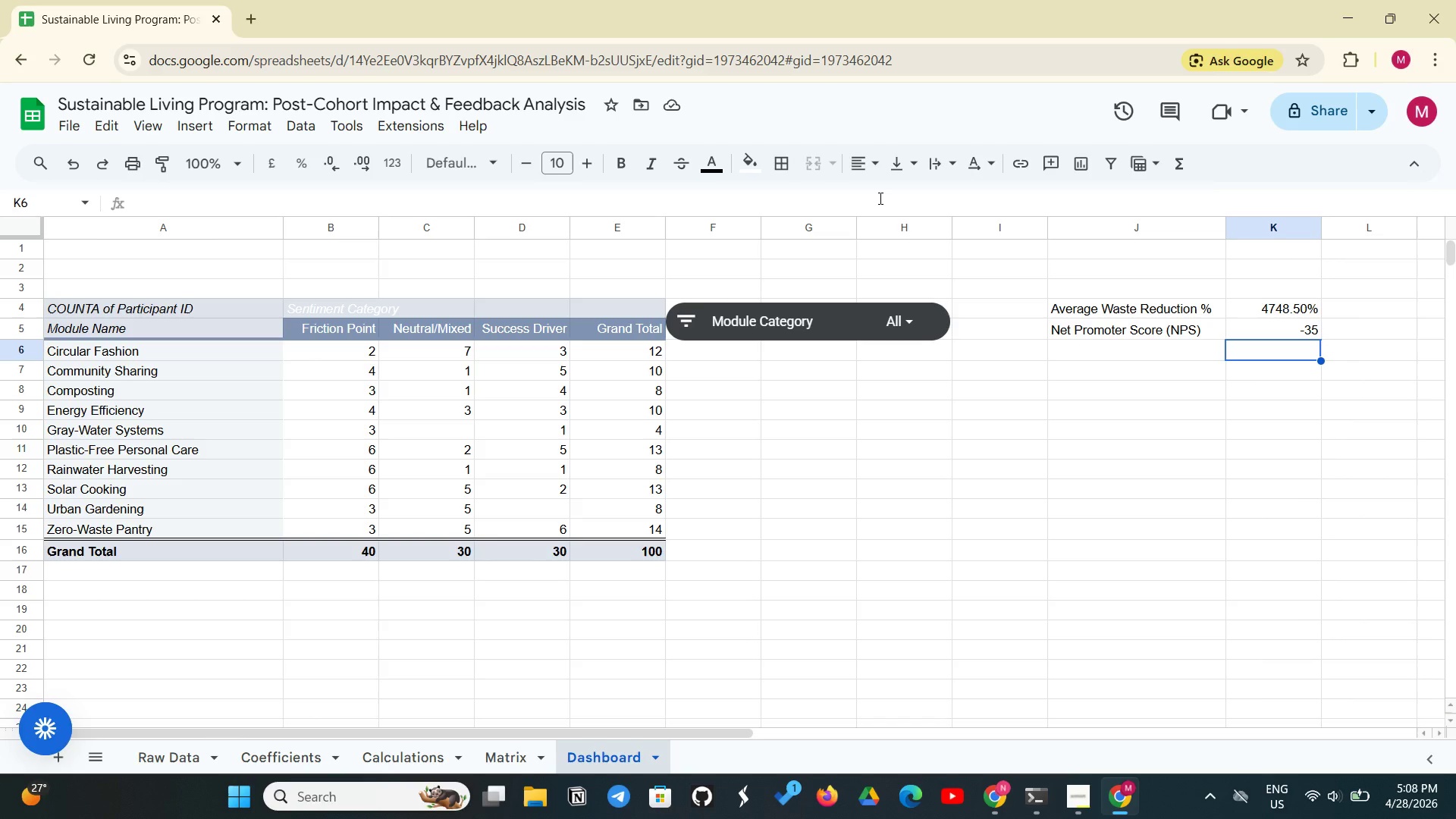 
left_click([1238, 330])
 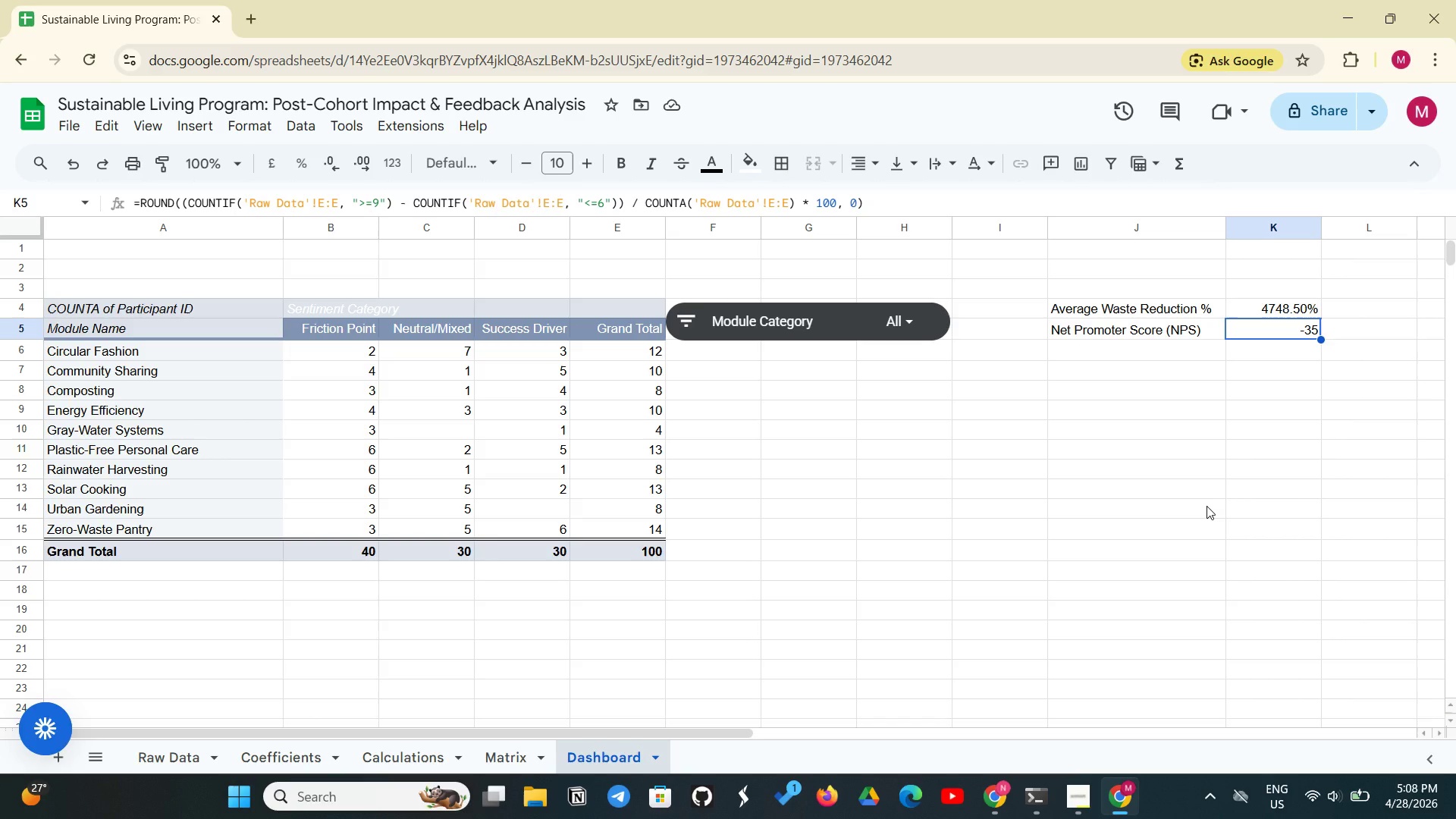 
wait(9.8)
 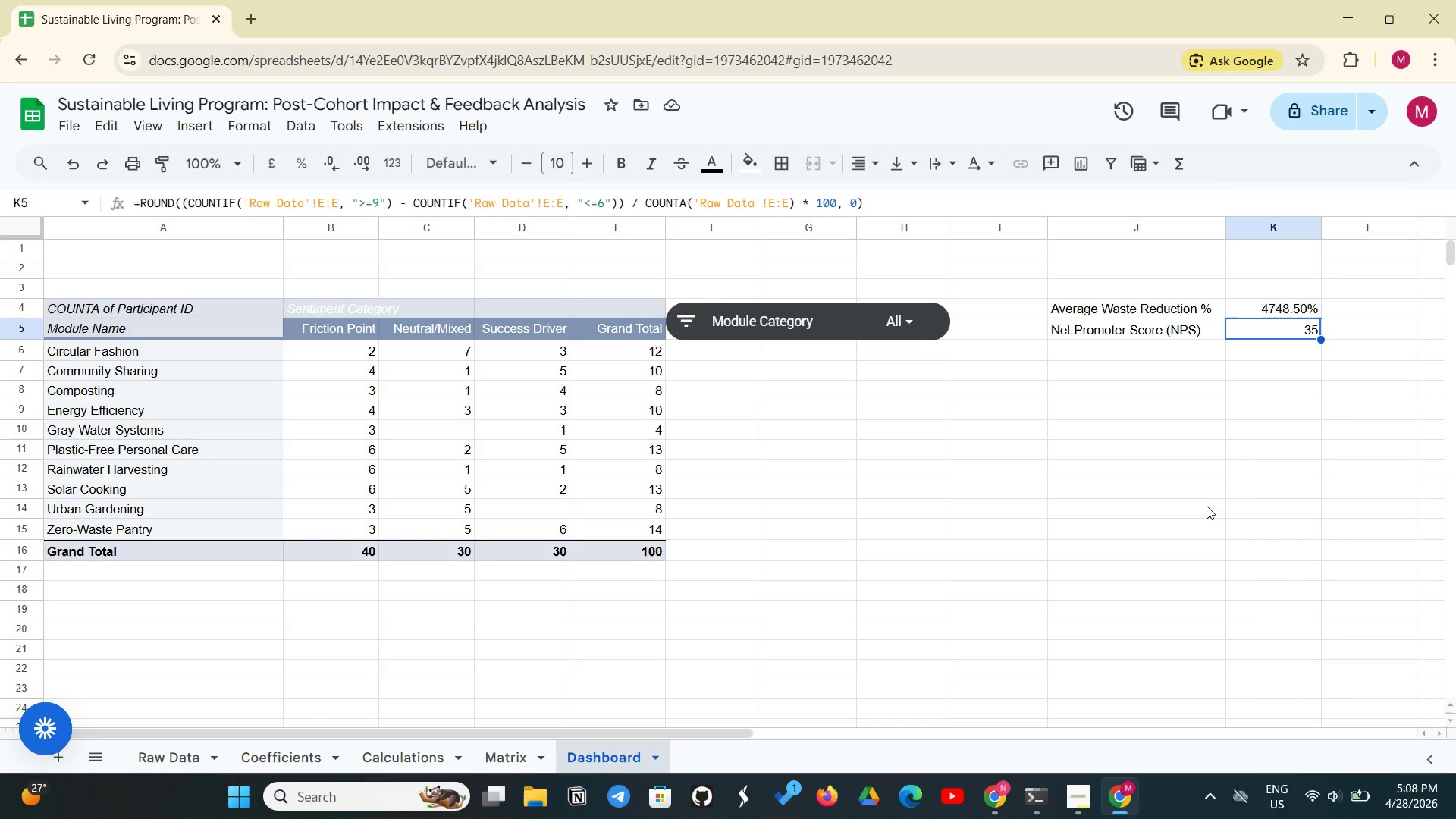 
left_click([1103, 357])
 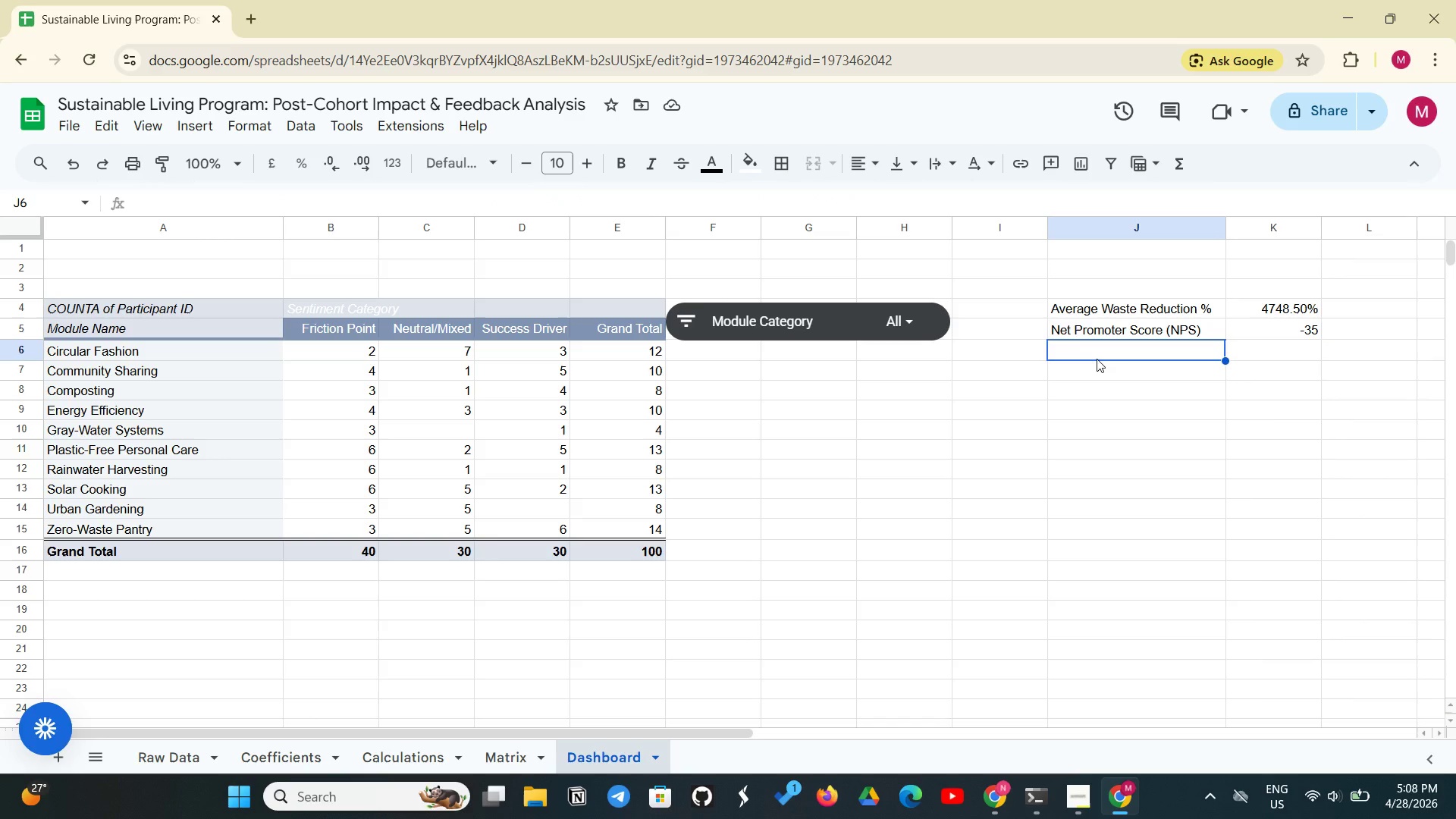 
key(Shift+T)
 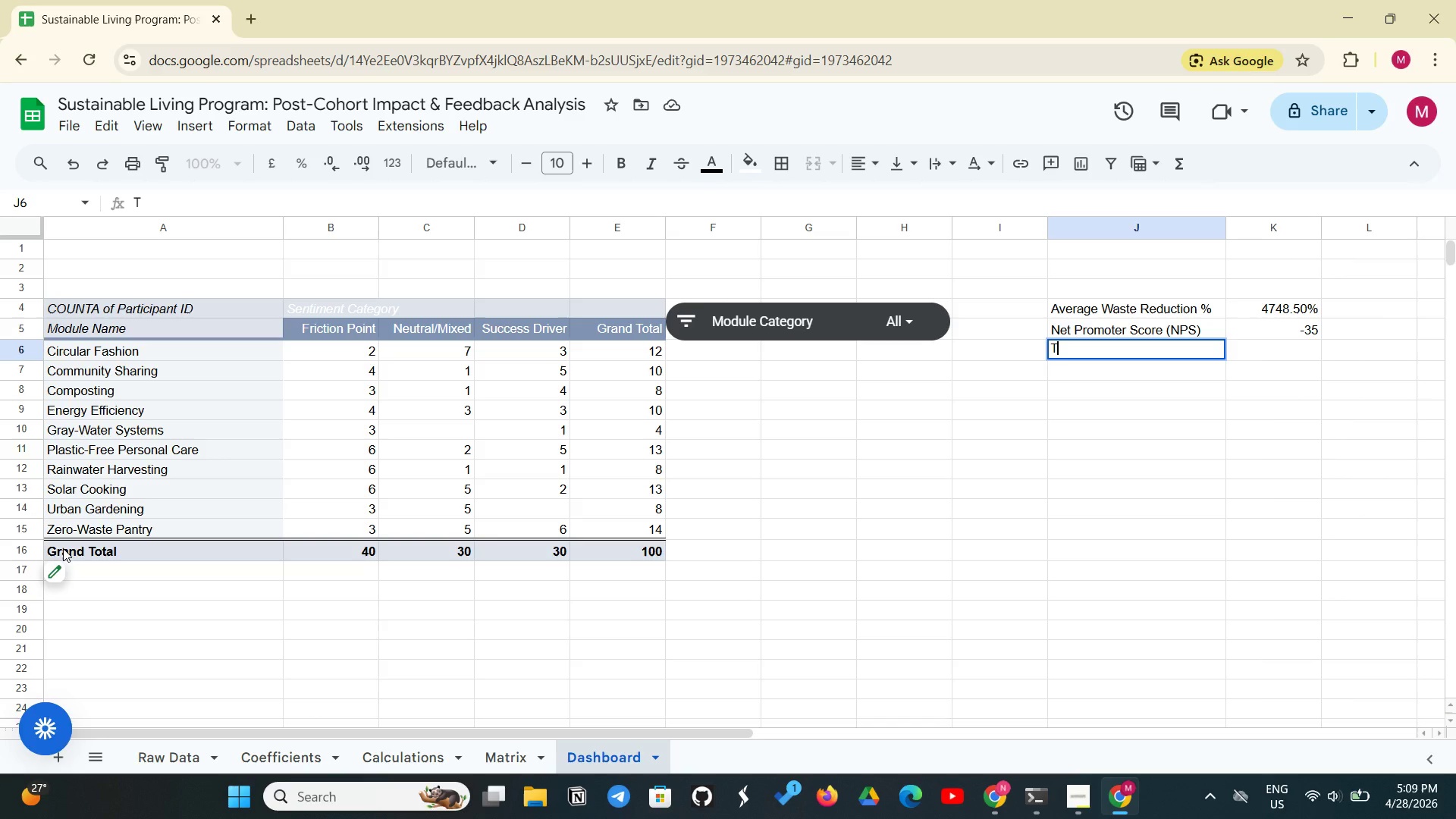 
wait(62.47)
 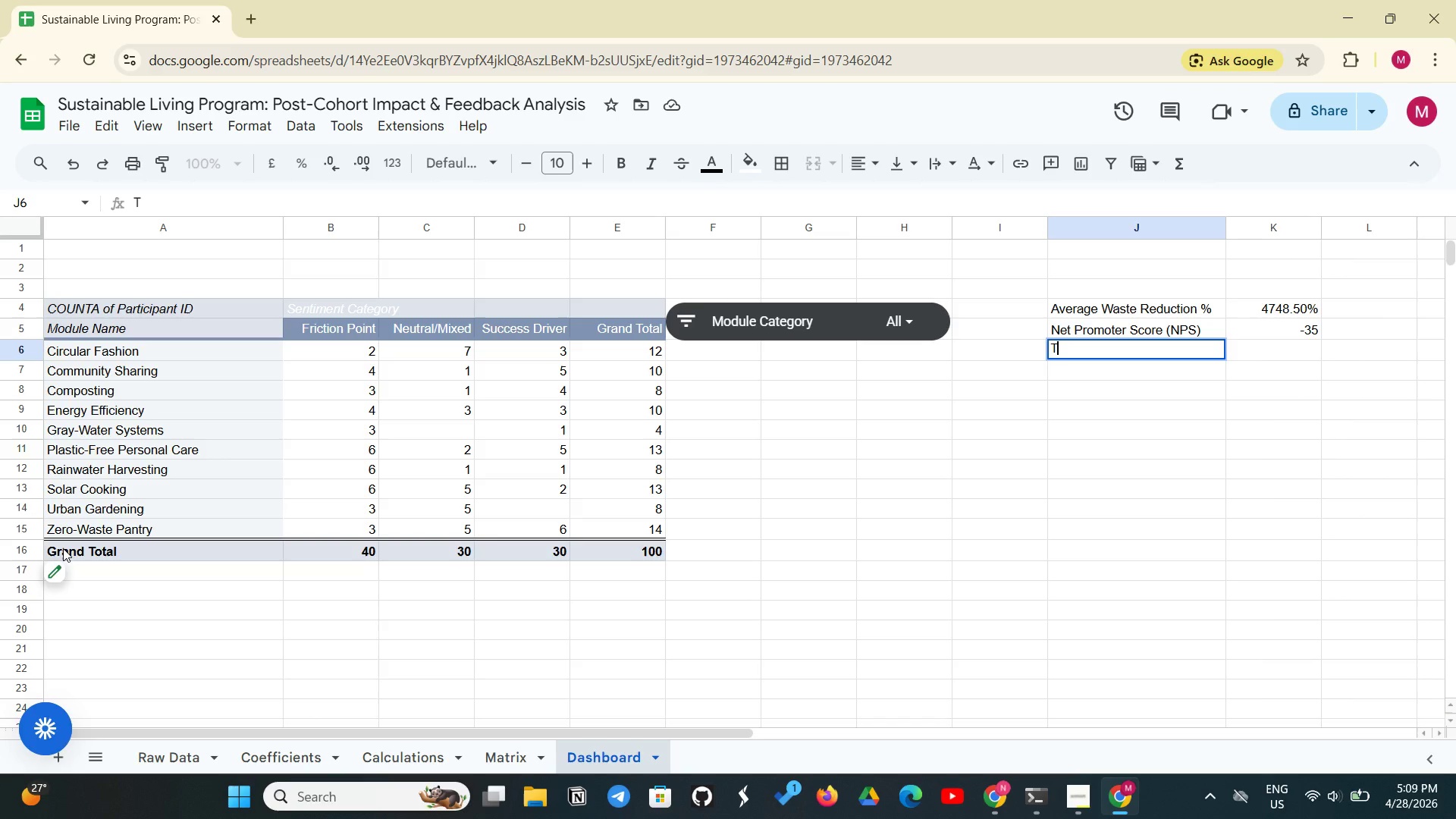 
left_click([1057, 349])
 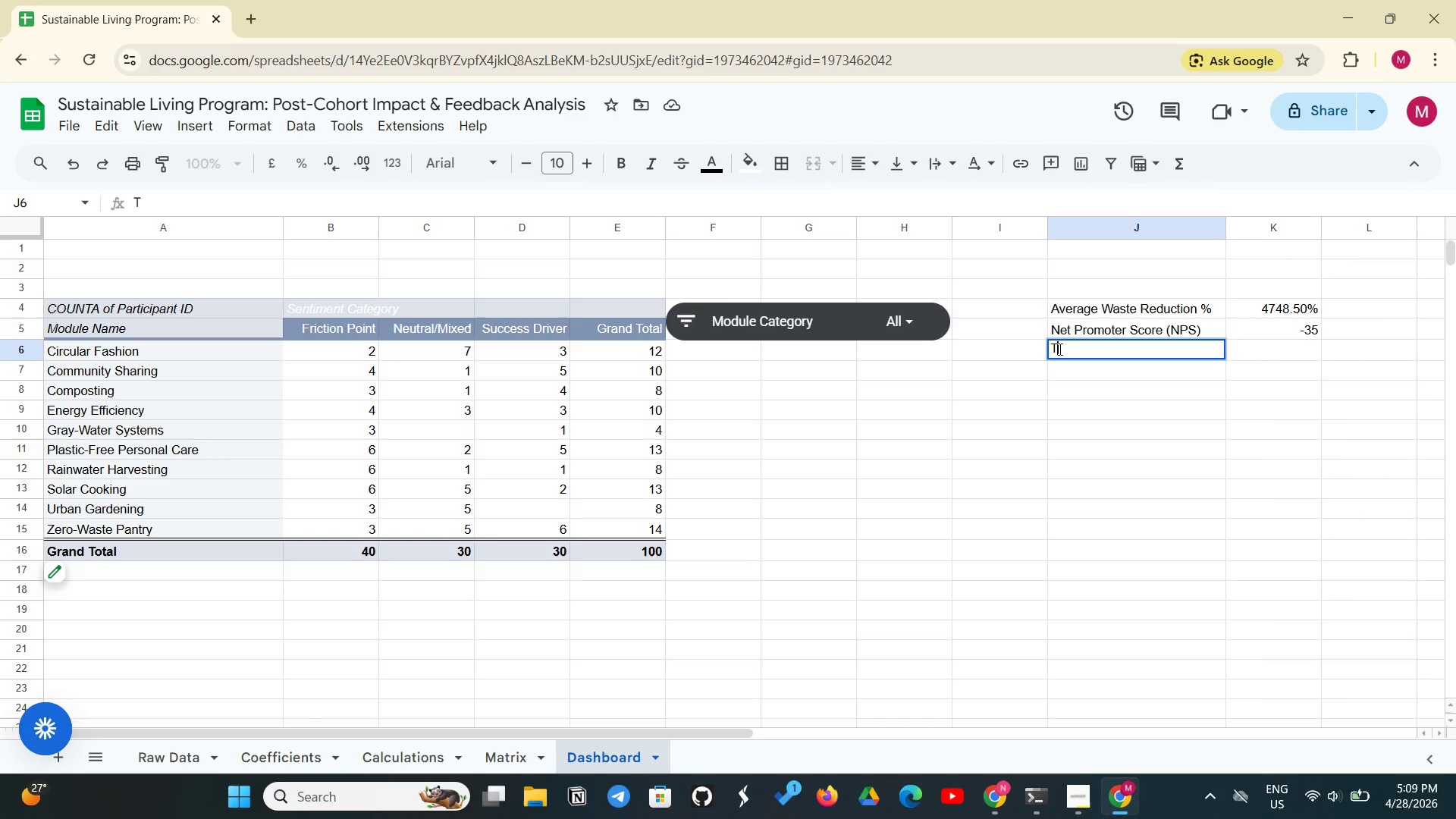 
type(op 3 Friction Points)
 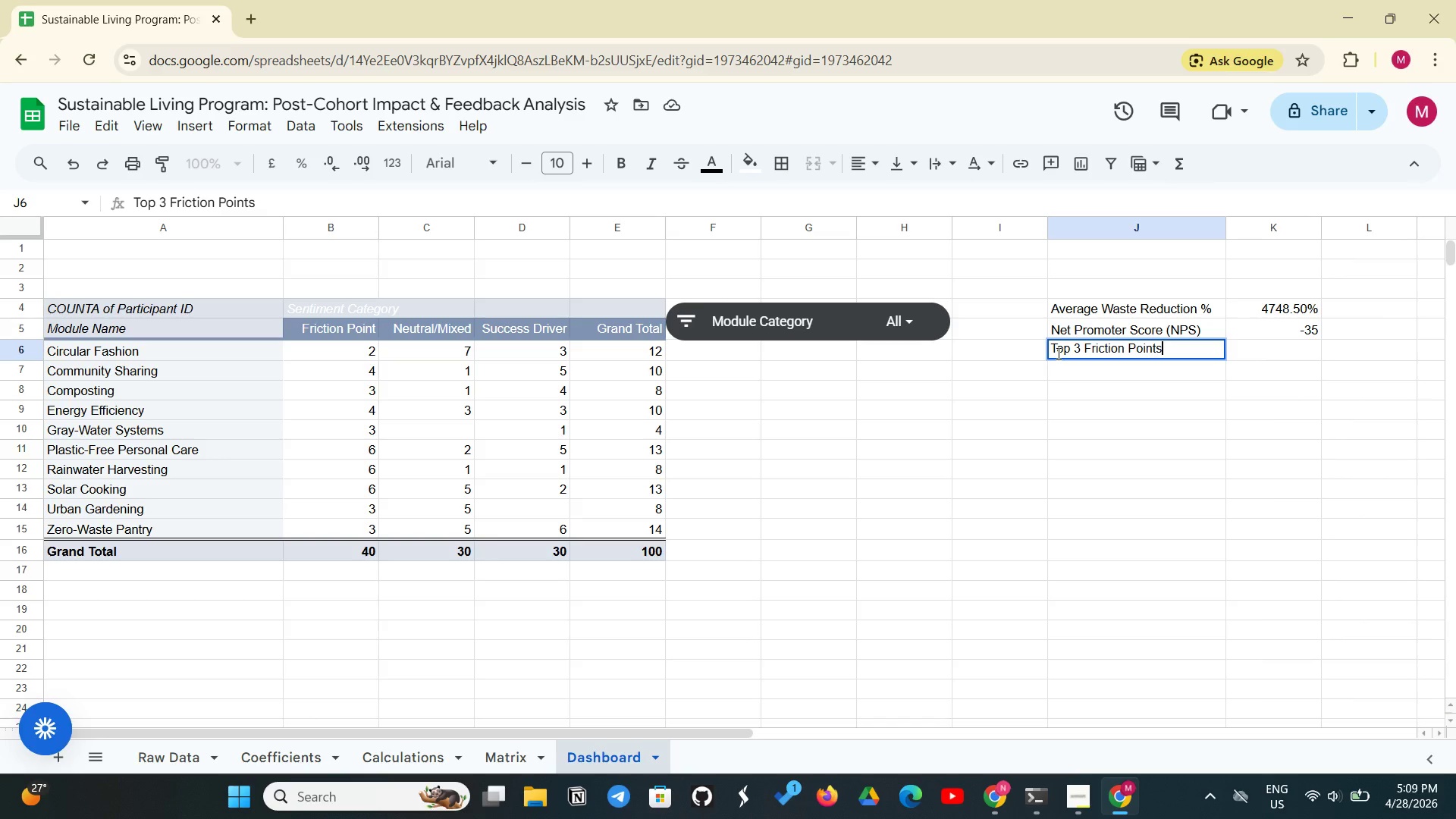 
left_click([1081, 372])
 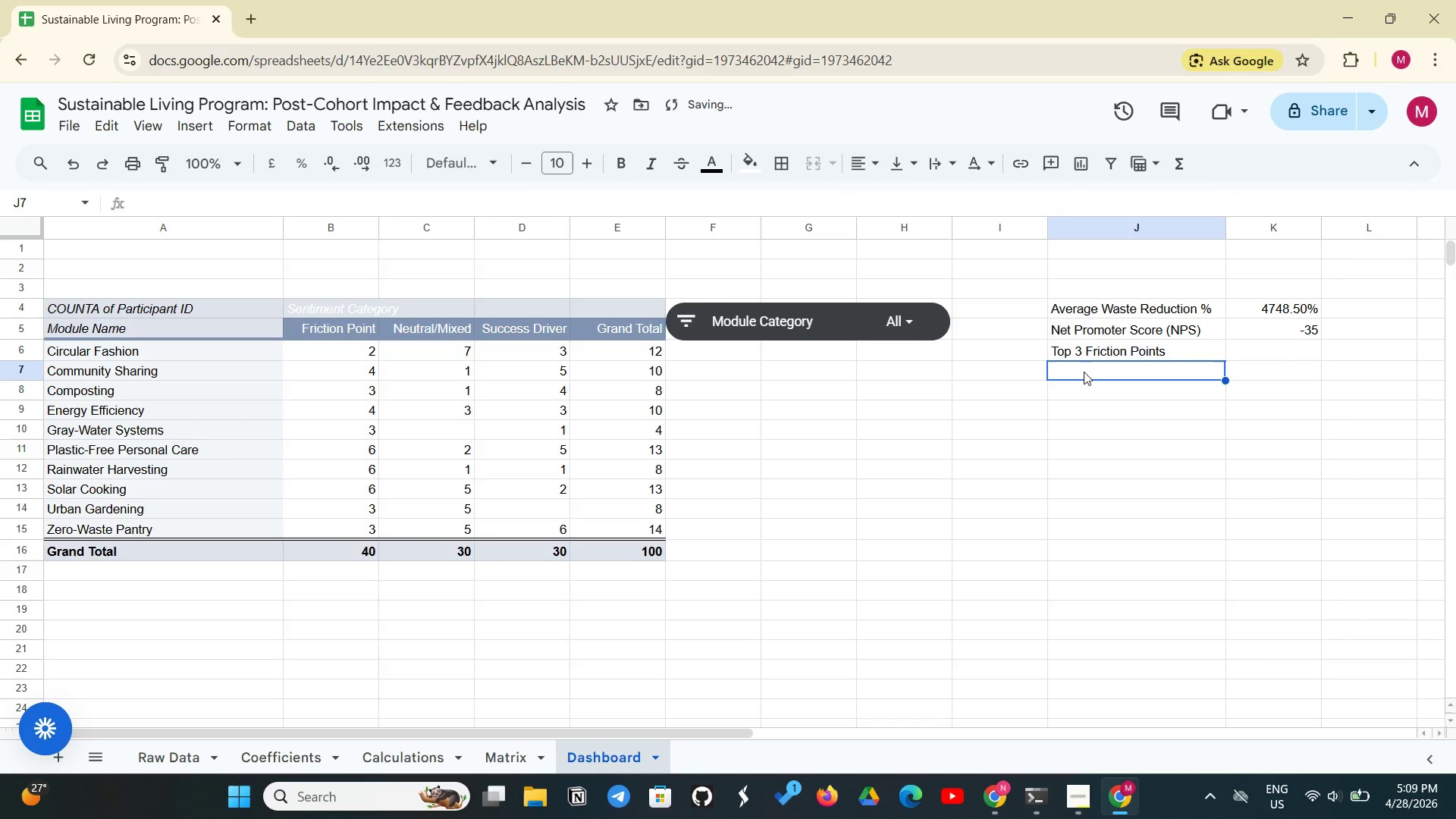 
type(Rank)
 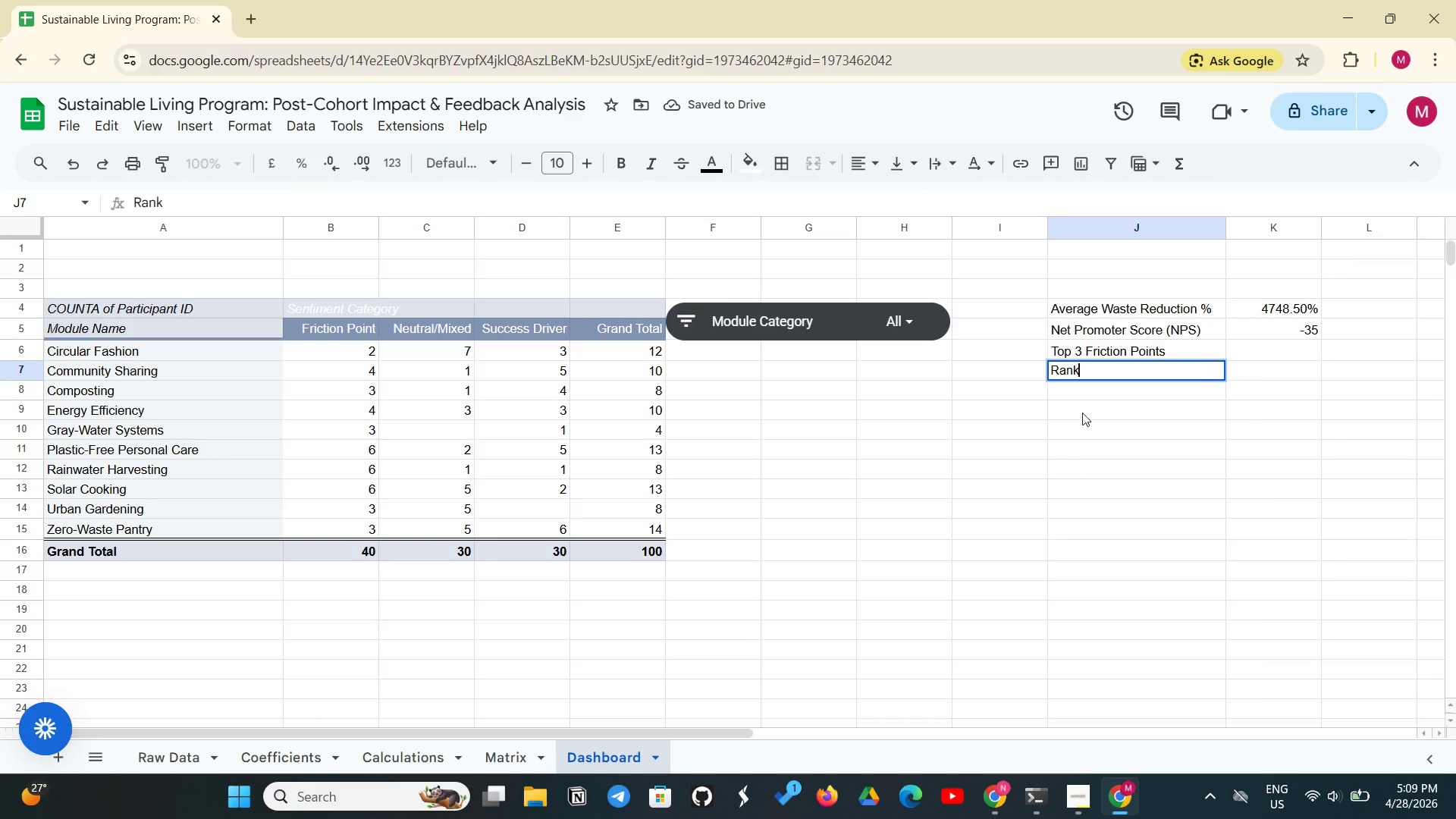 
left_click([1076, 396])
 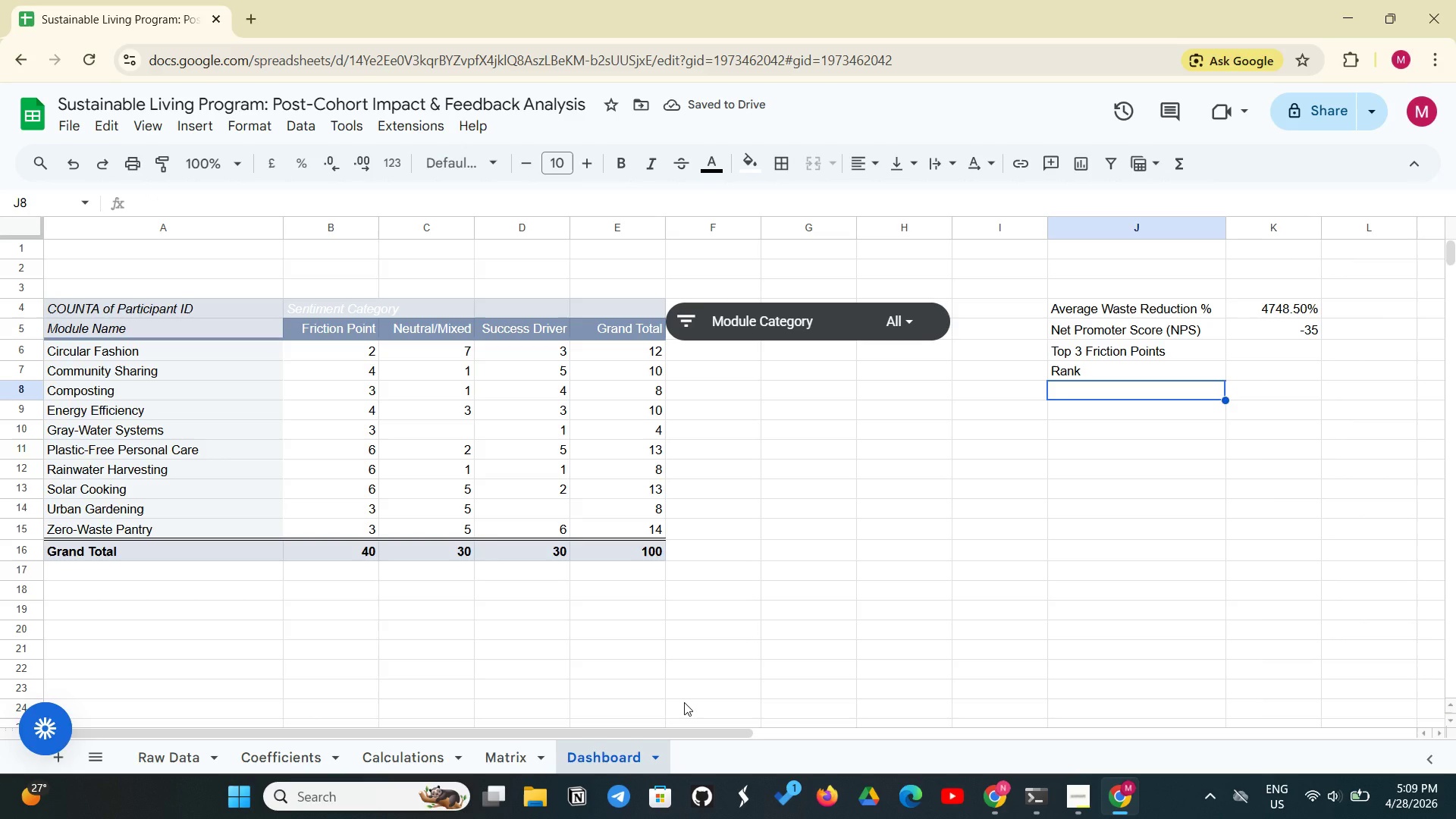 
wait(8.95)
 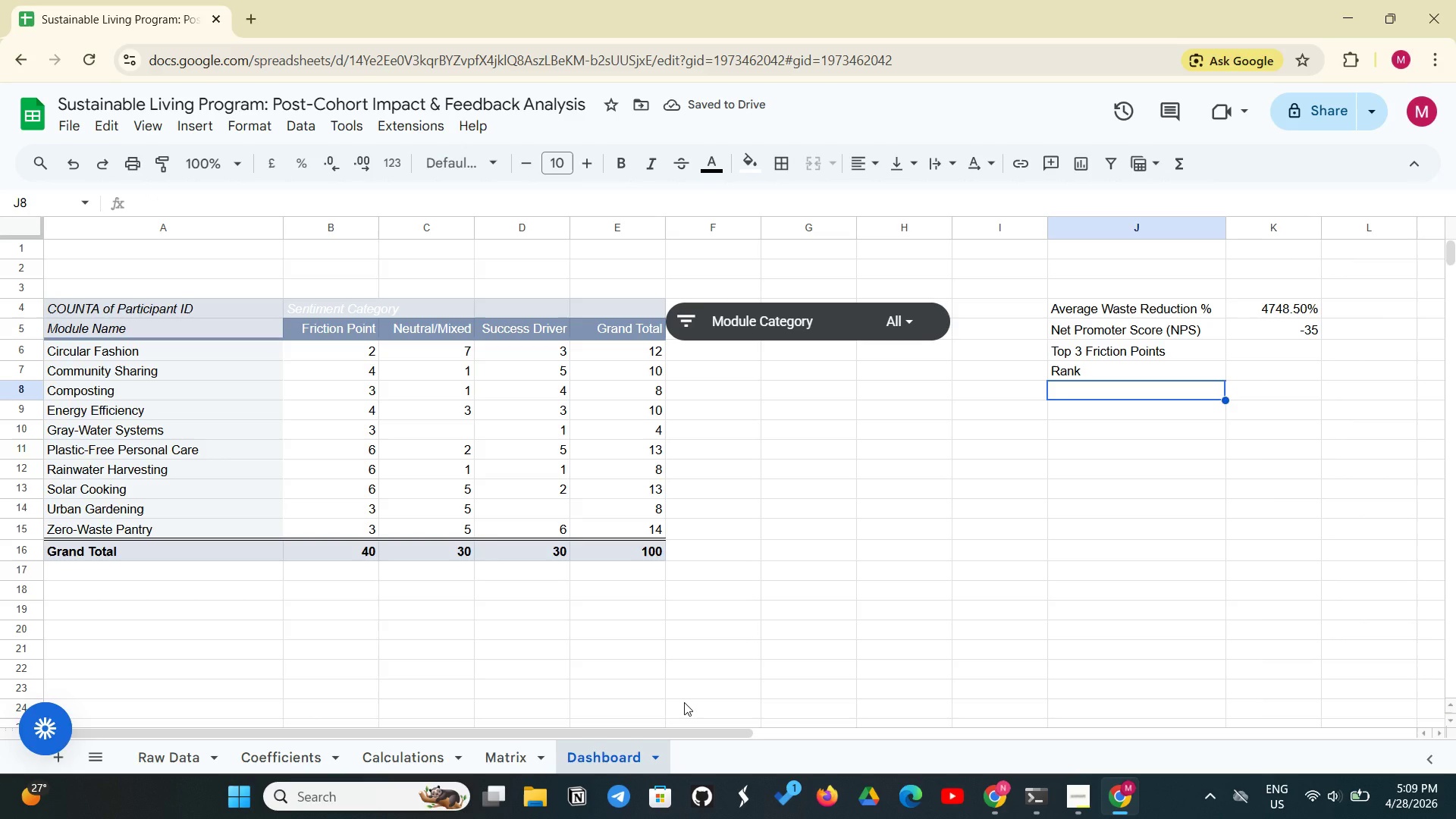 
left_click([1081, 350])
 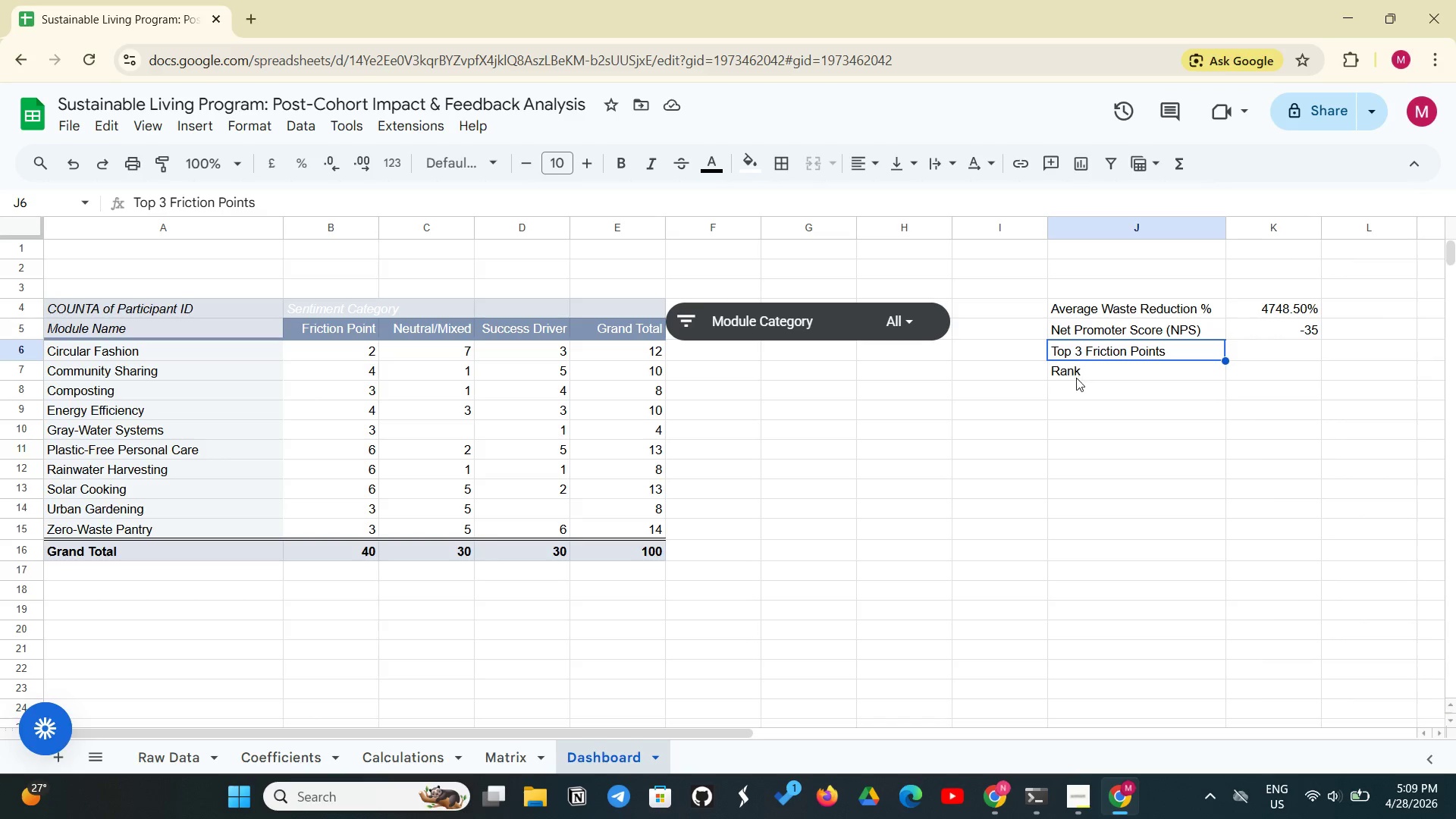 
left_click([1076, 378])
 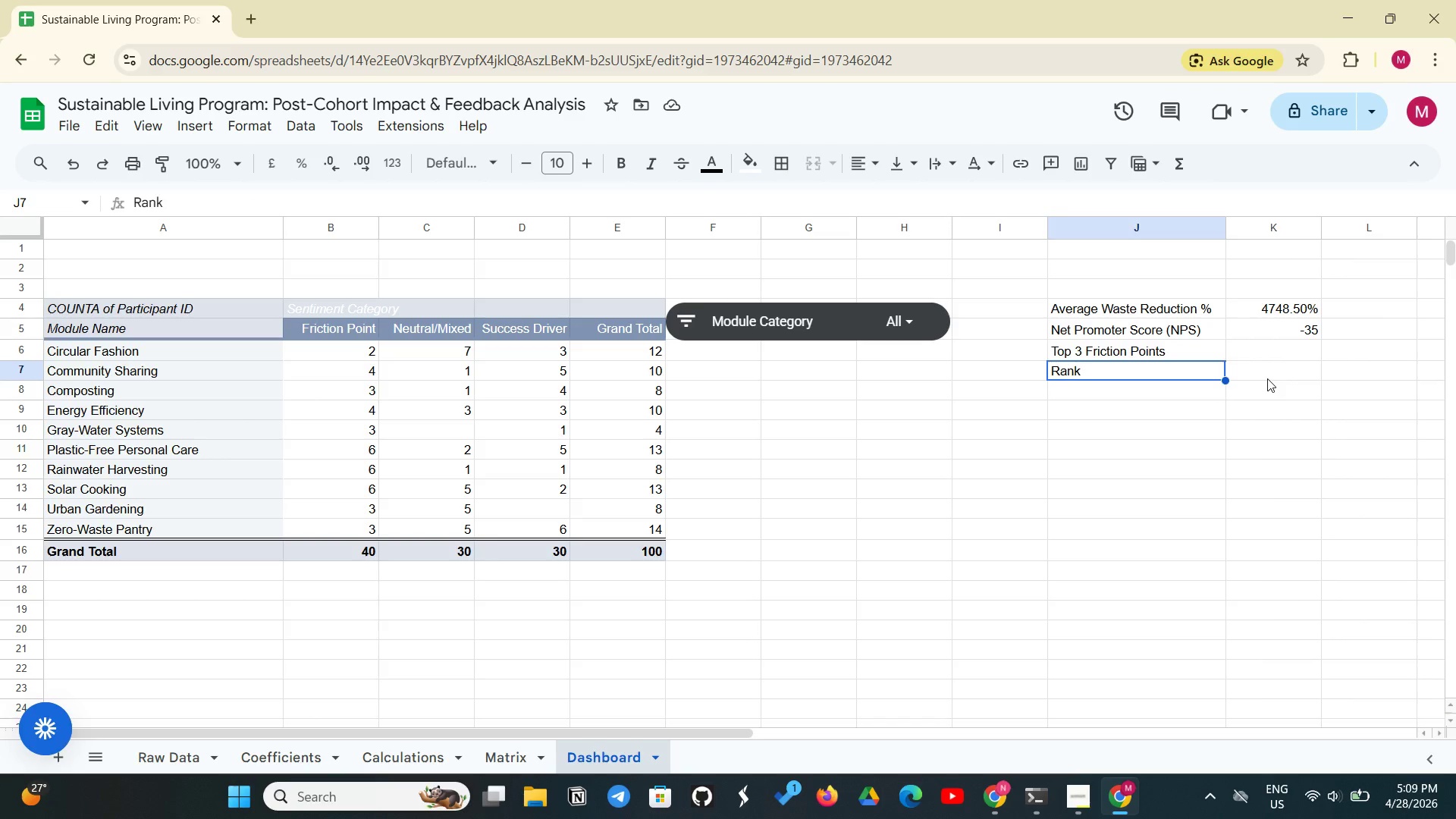 
left_click([1267, 378])
 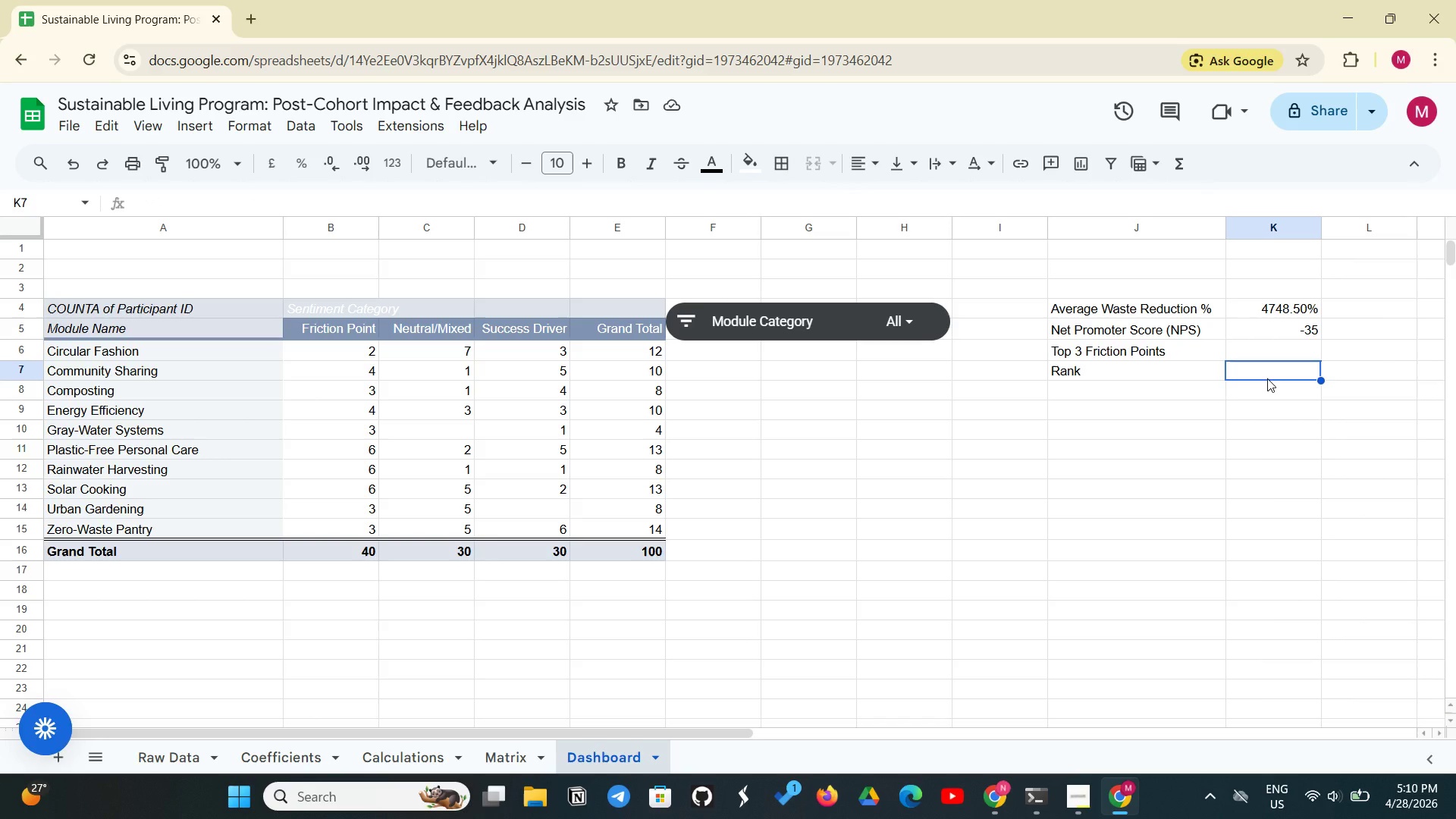 
type(Friction Point (exact )
 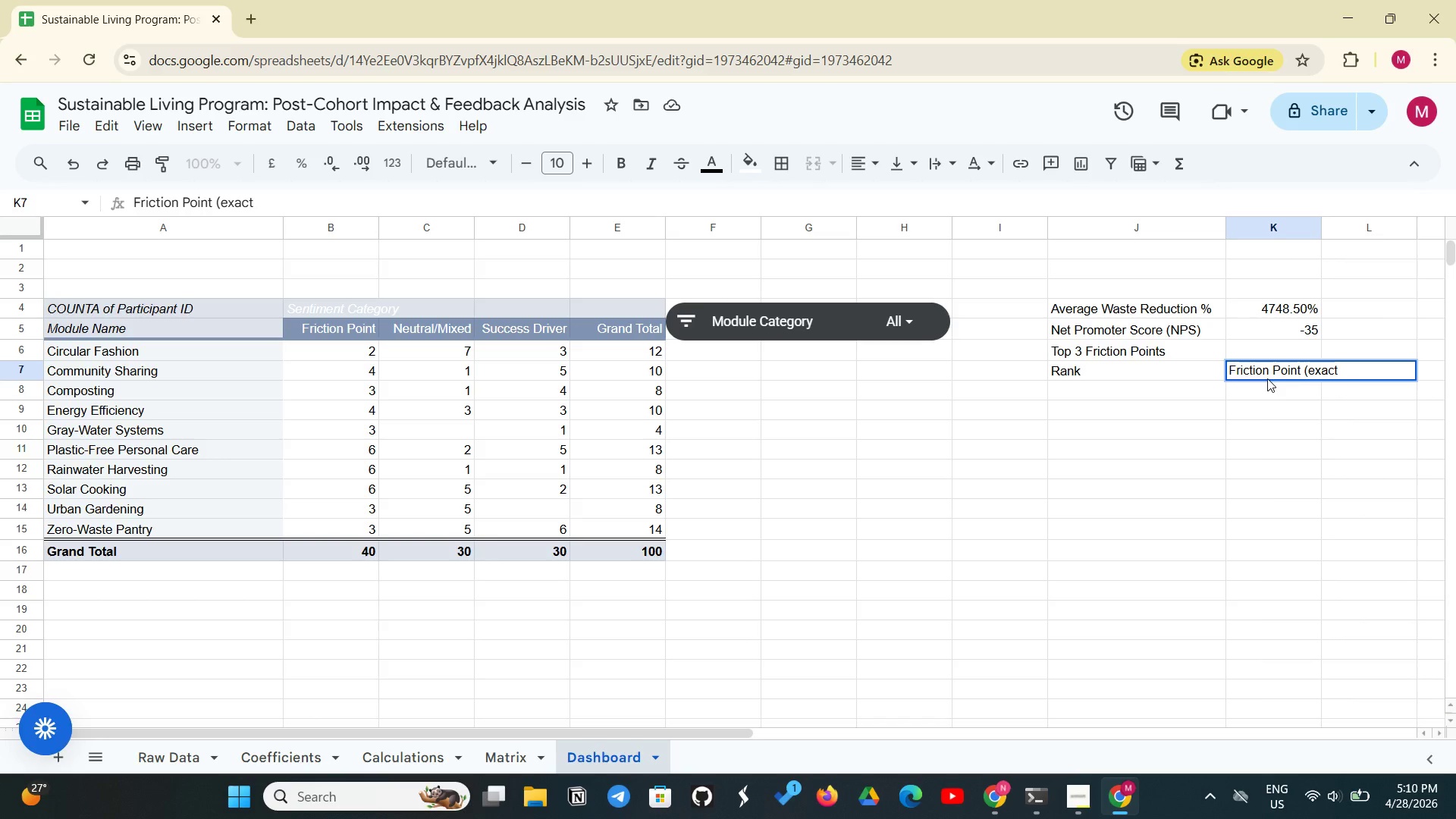 
type( wording from feedback ))
 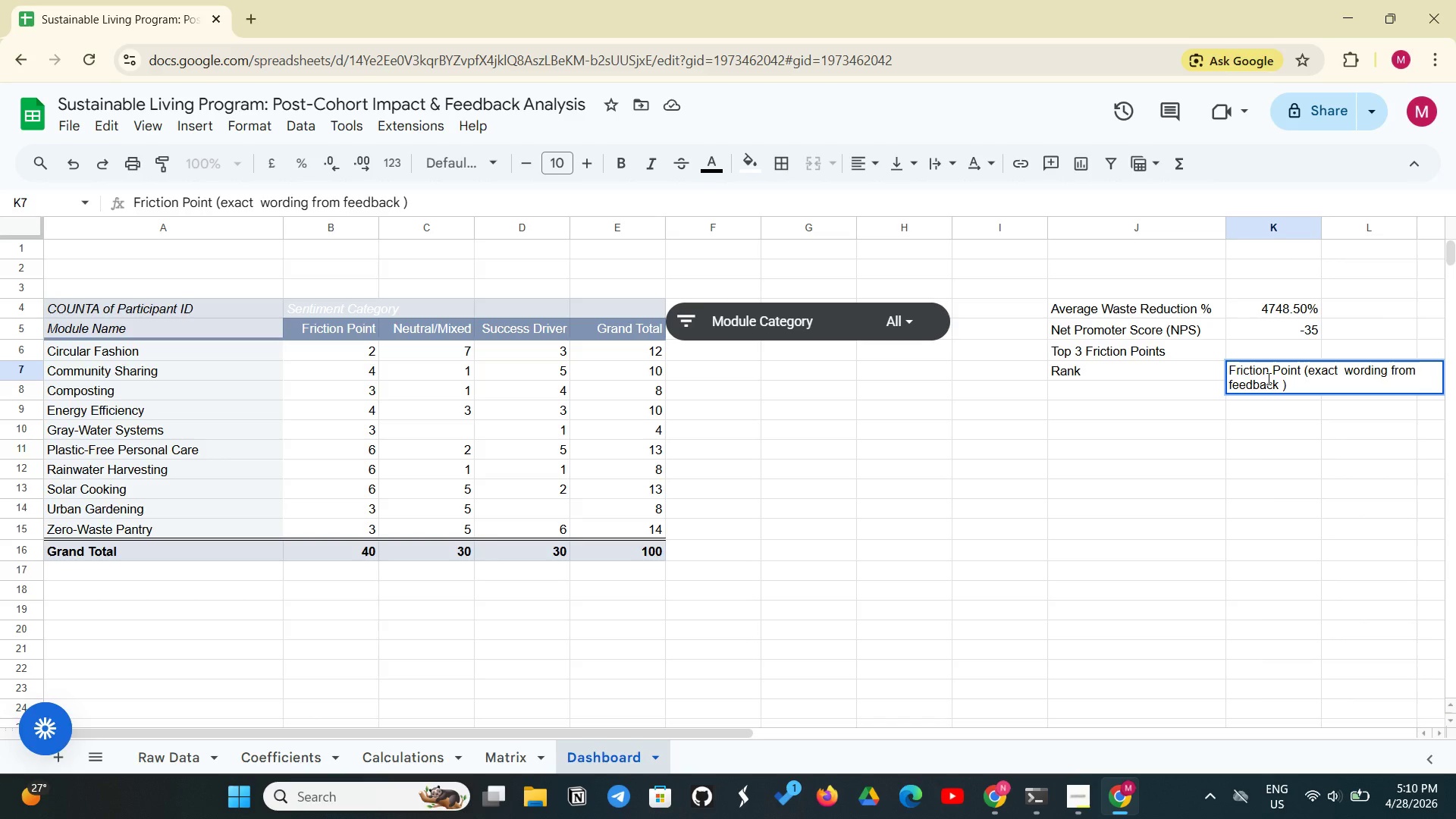 
key(Enter)
 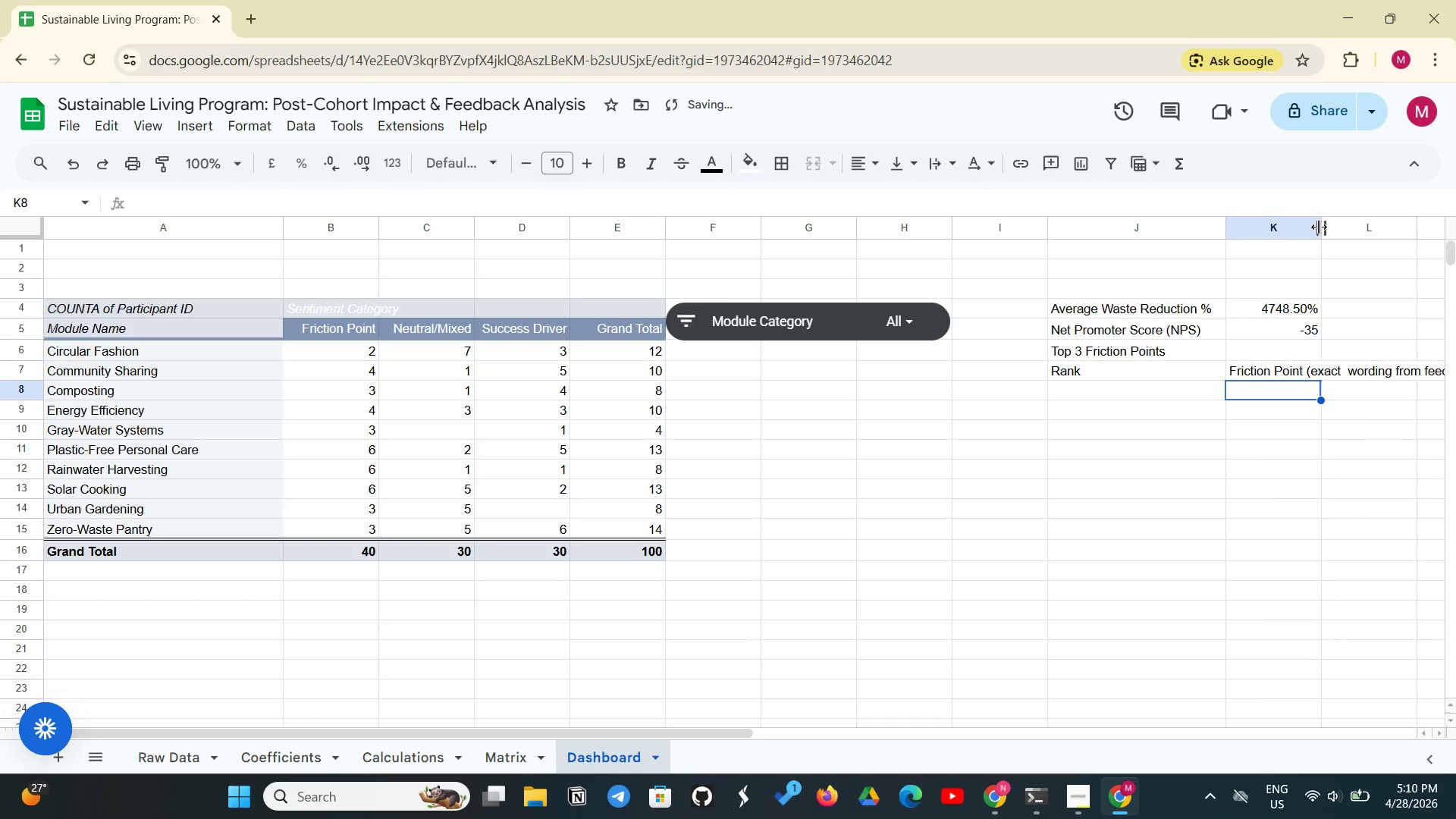 
left_click_drag(start_coordinate=[1319, 227], to_coordinate=[1455, 254])
 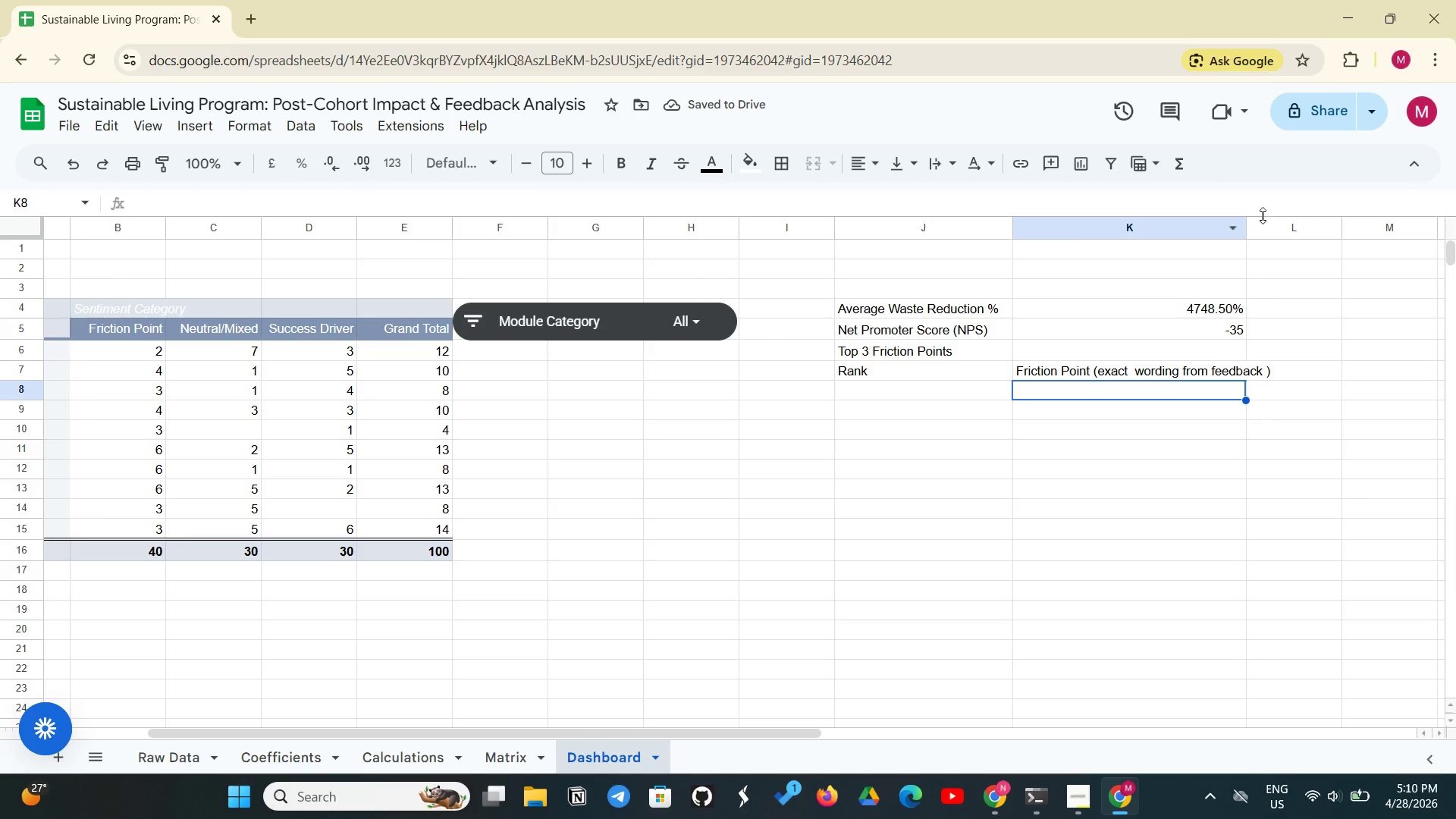 
left_click_drag(start_coordinate=[1244, 224], to_coordinate=[1268, 230])
 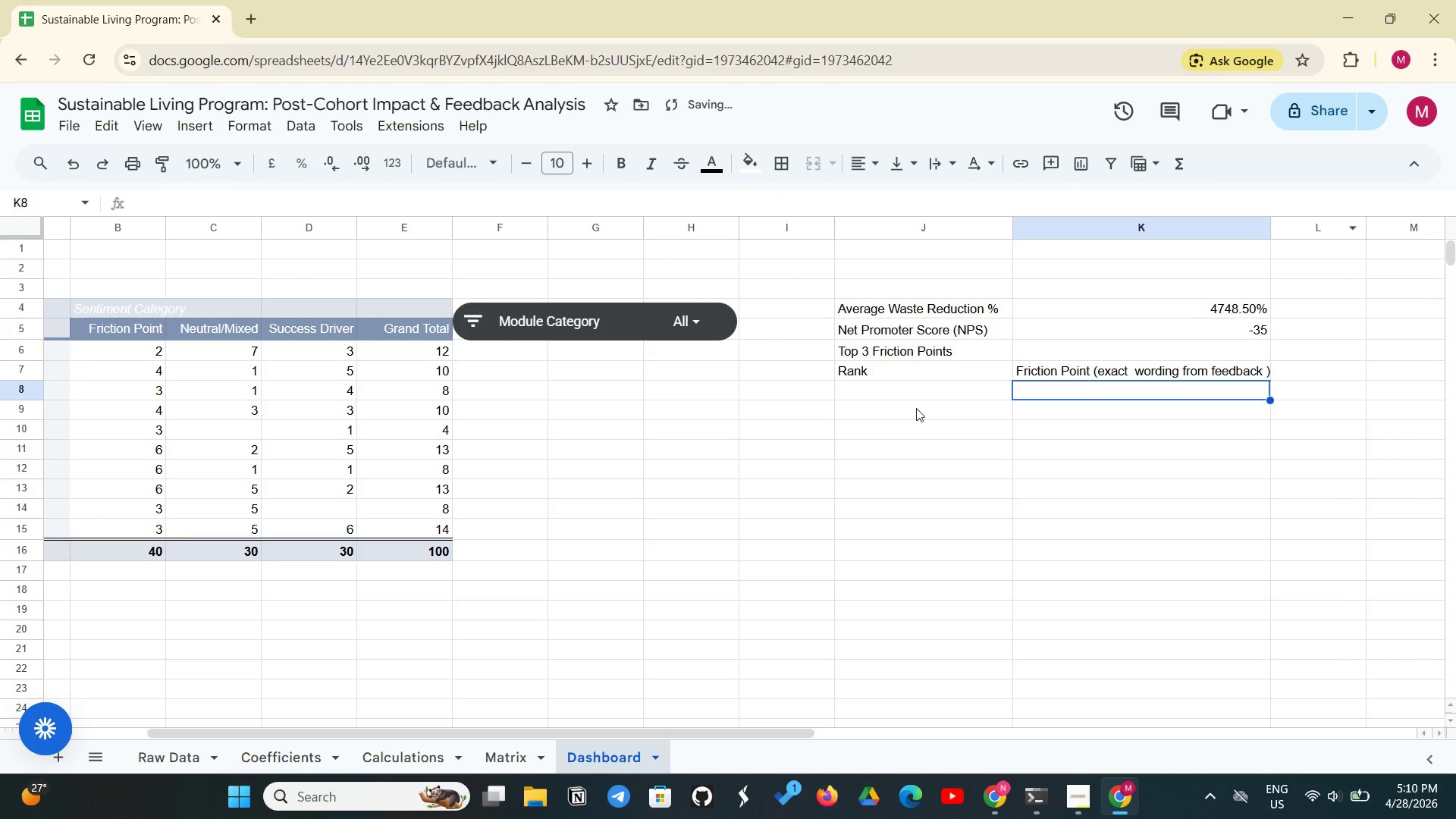 
left_click([895, 397])
 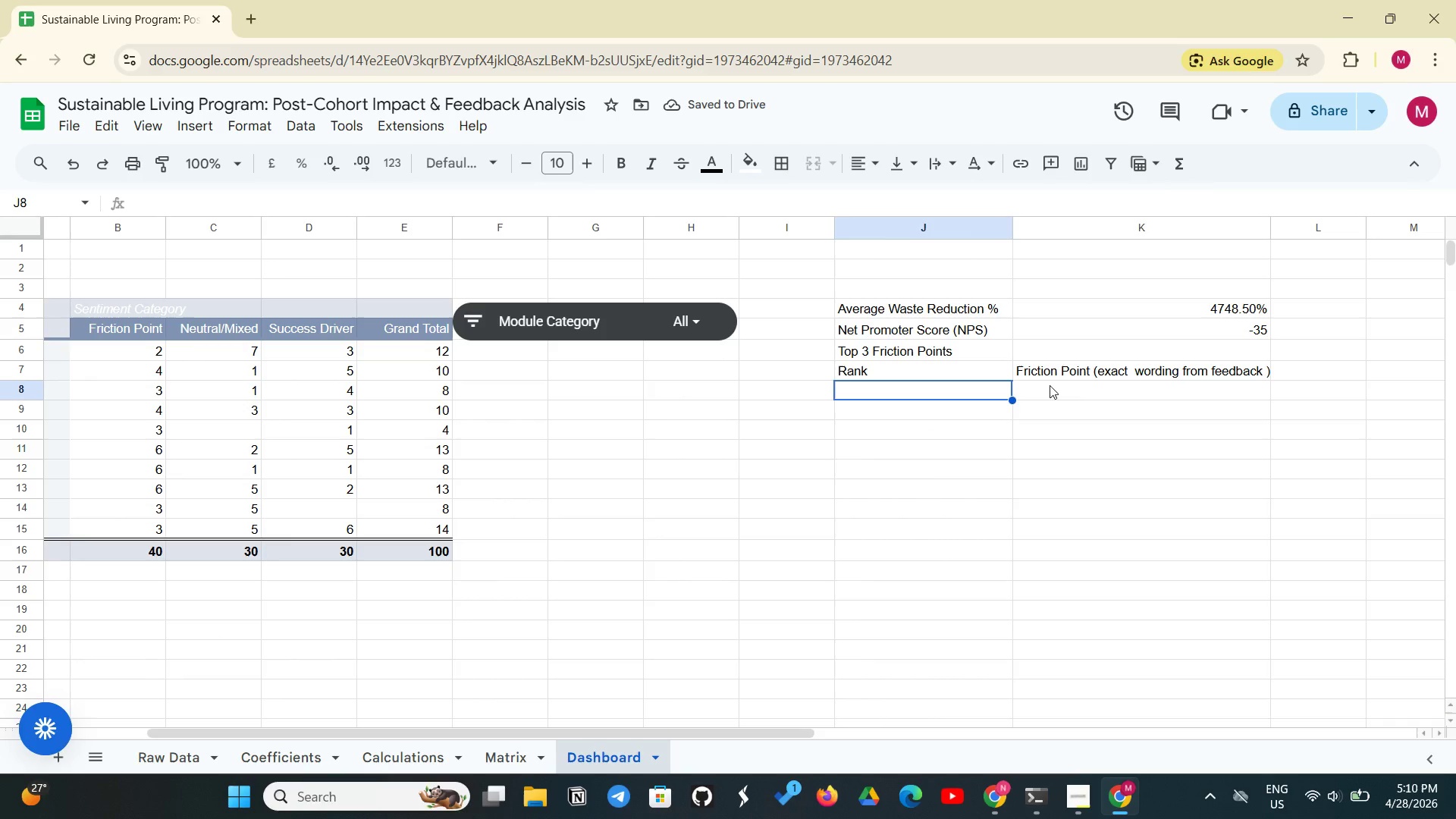 
left_click([1306, 369])
 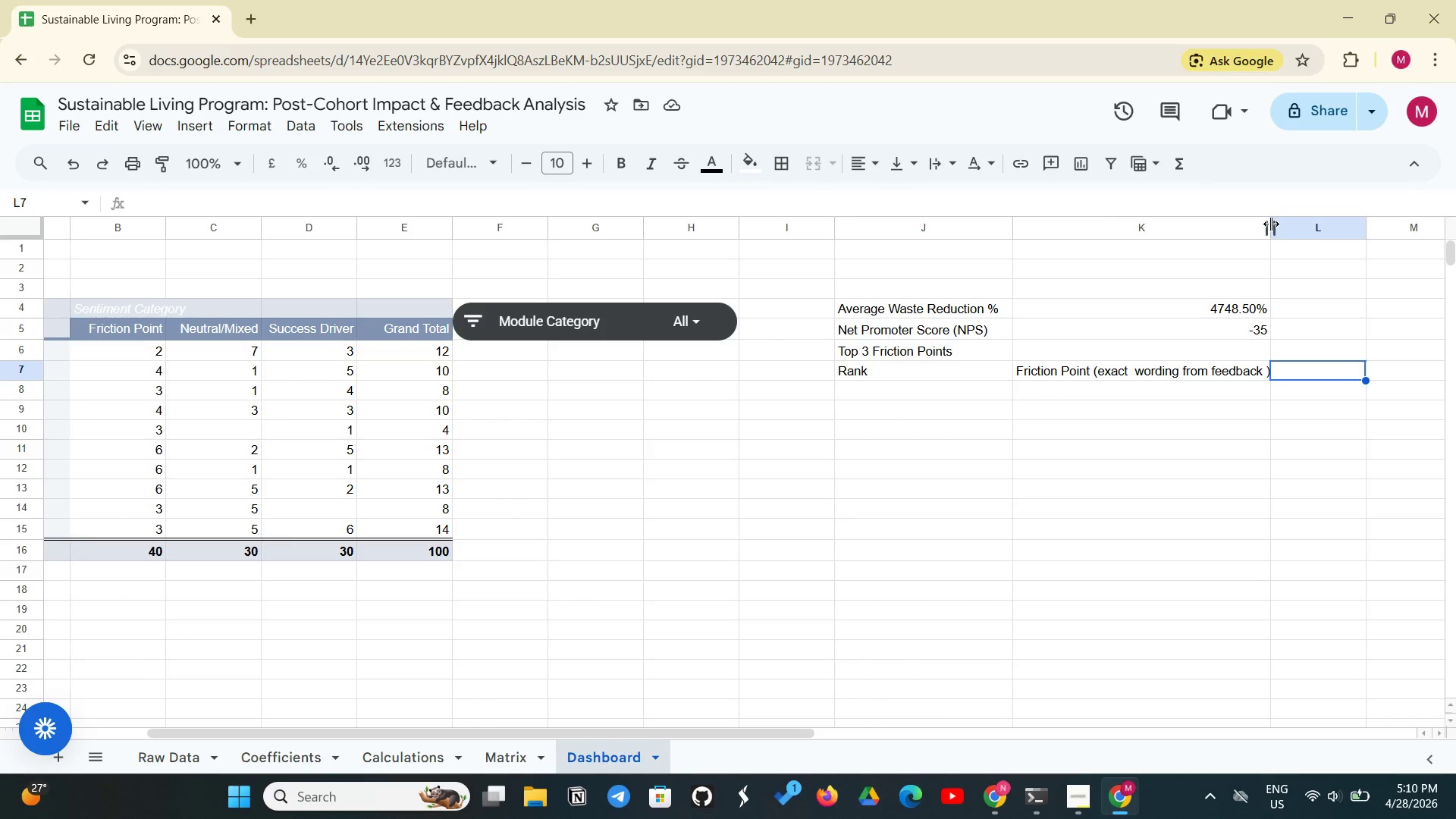 
left_click_drag(start_coordinate=[1268, 224], to_coordinate=[1281, 224])
 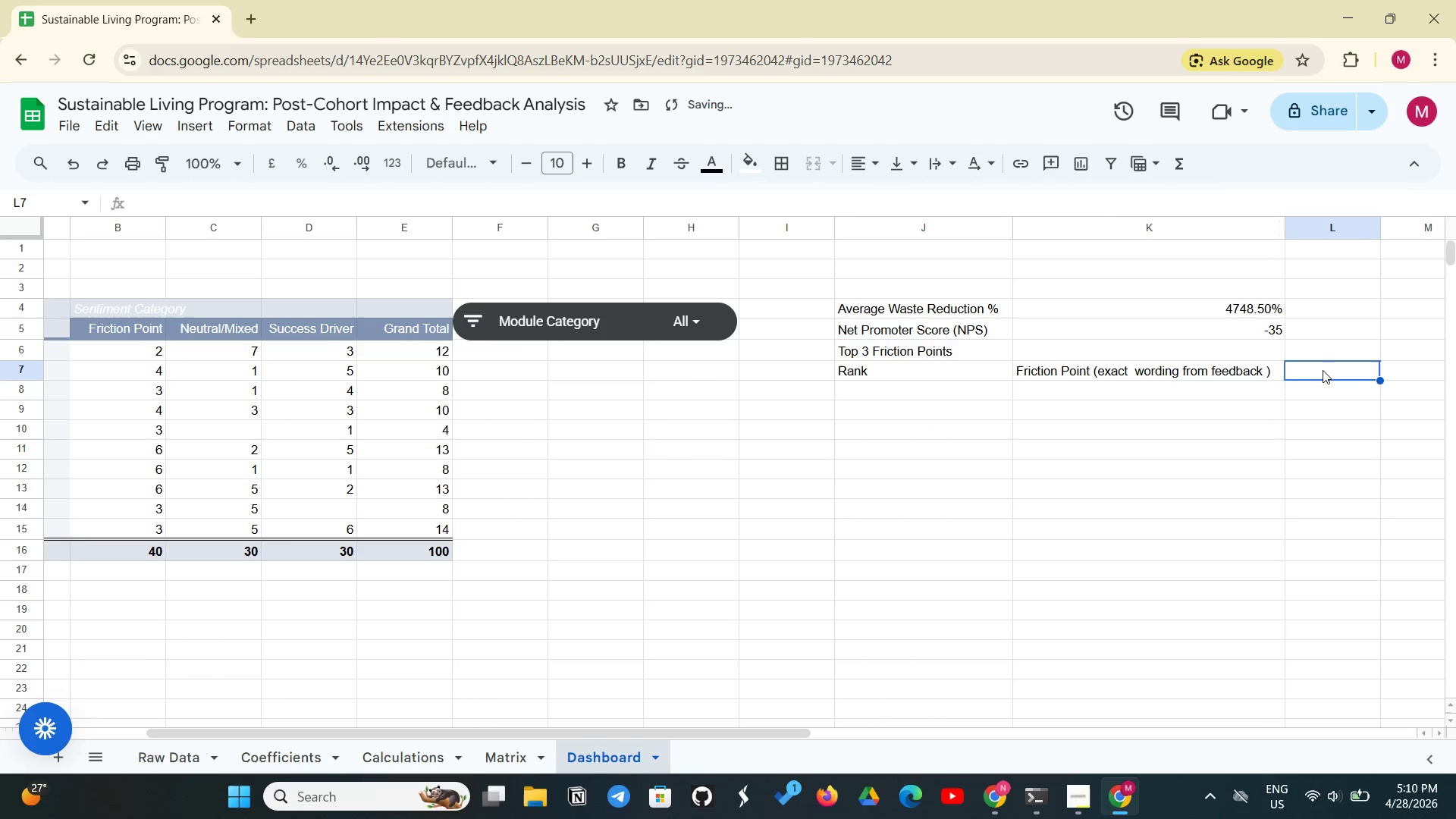 
left_click([1323, 370])
 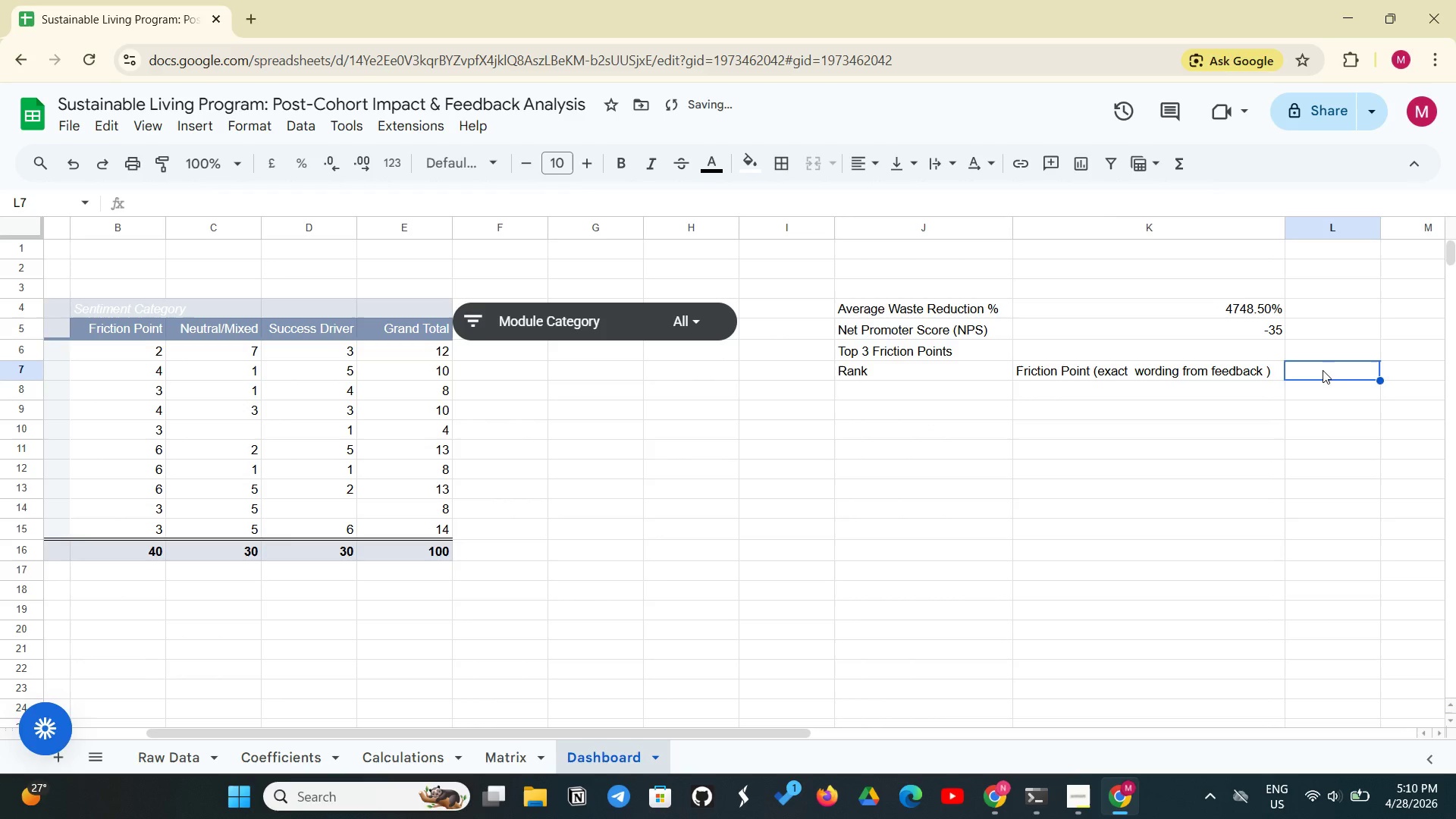 
type(Count)
 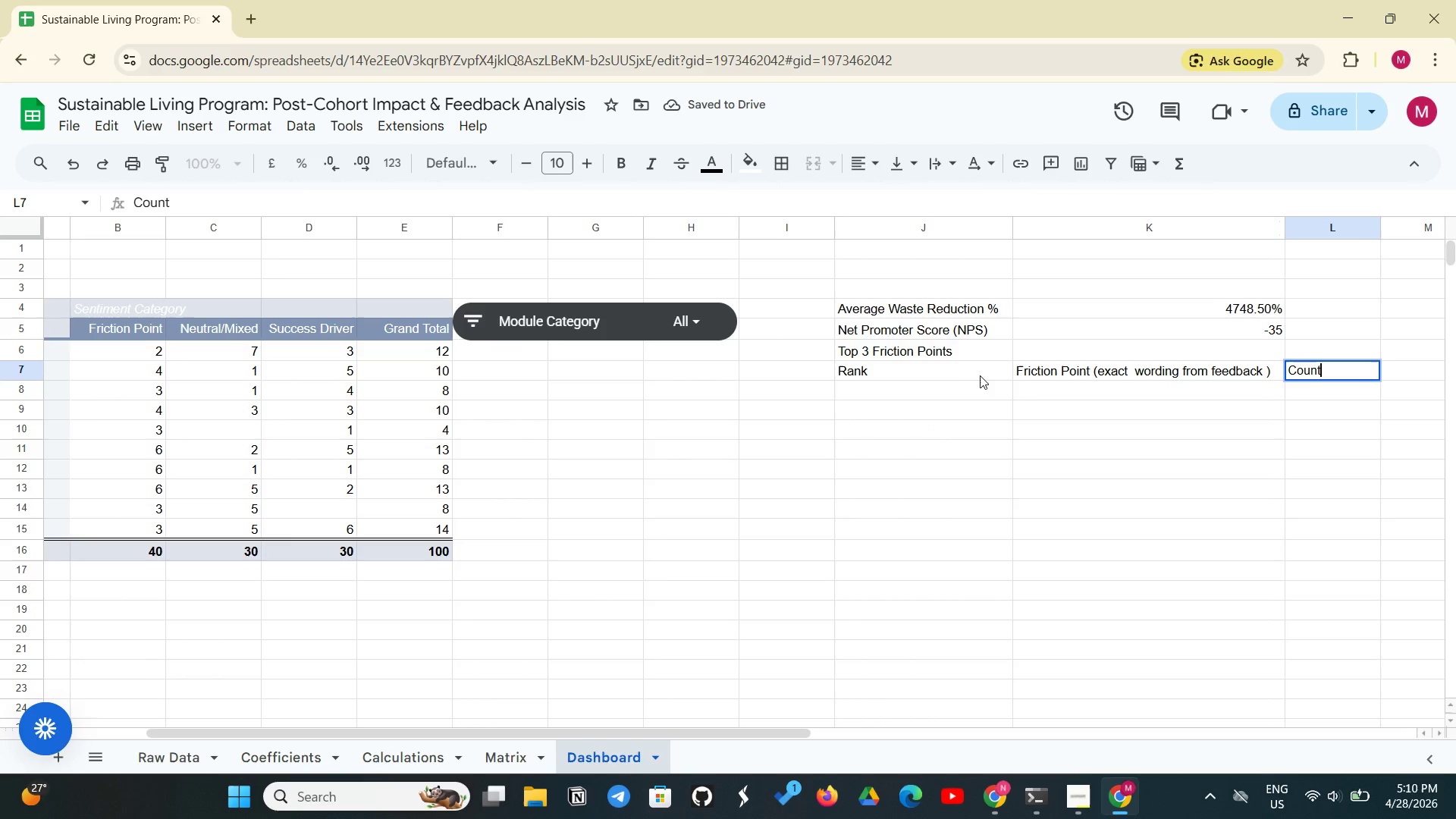 
left_click([938, 387])
 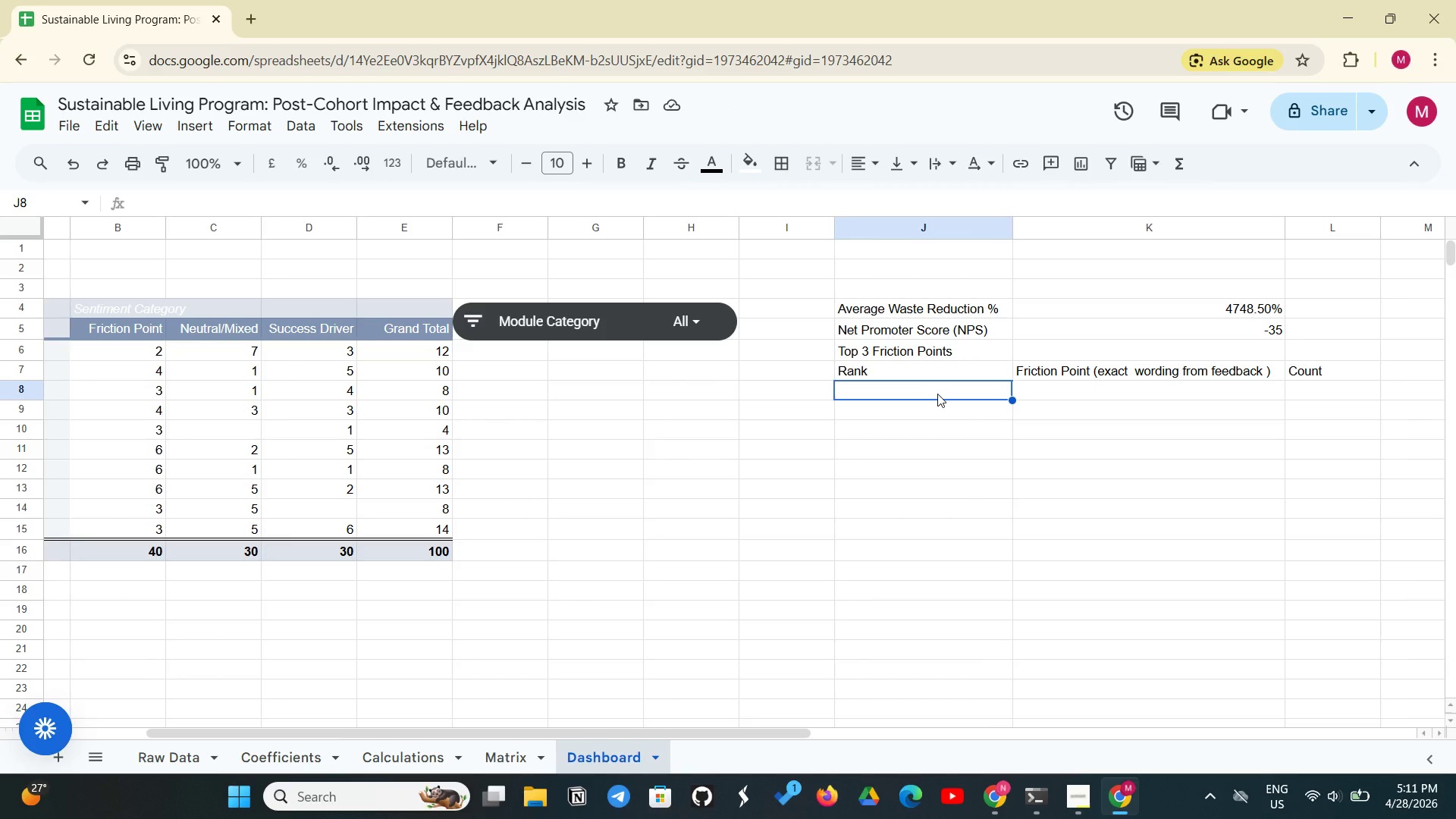 
wait(36.7)
 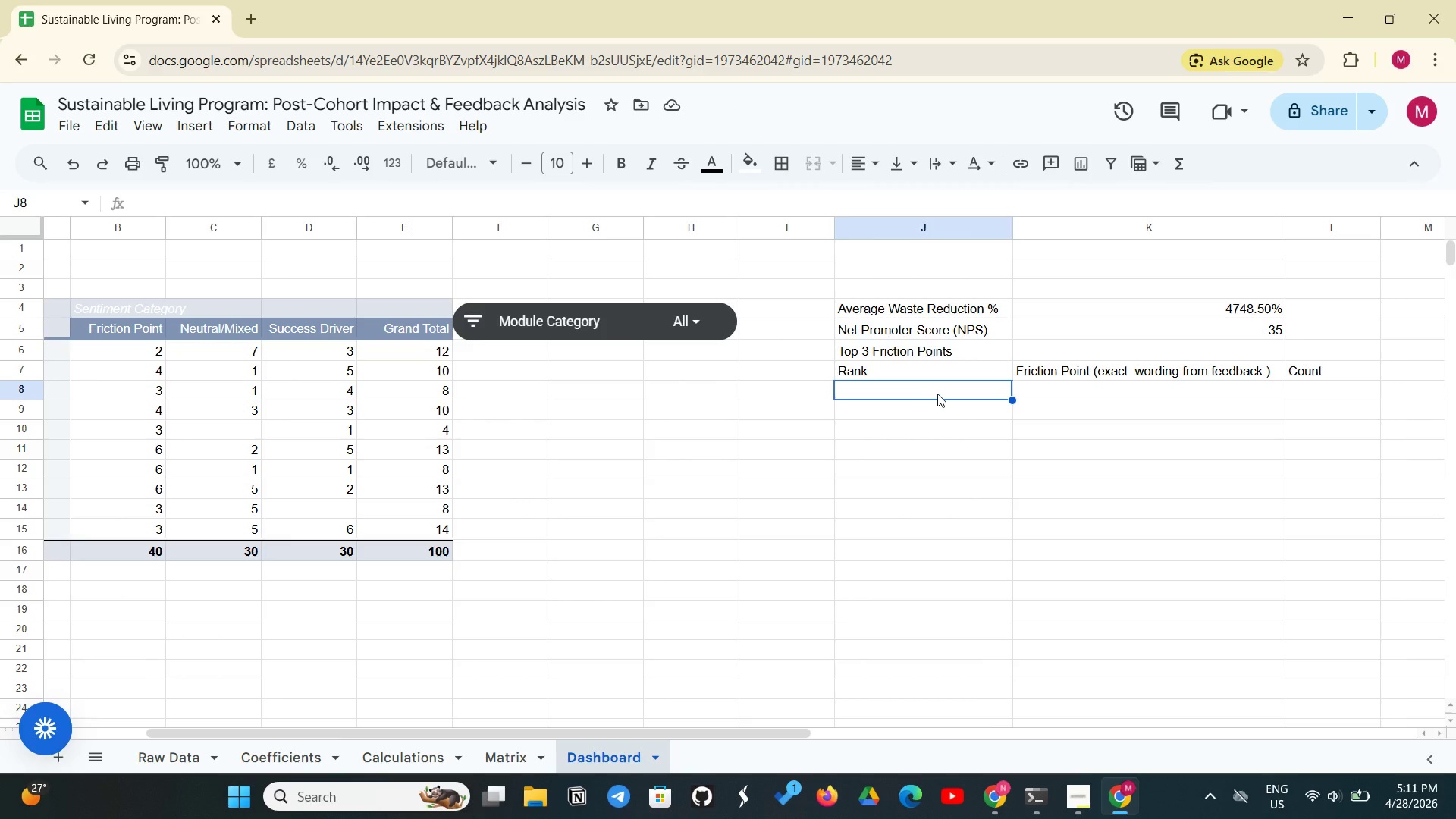 
left_click([889, 310])
 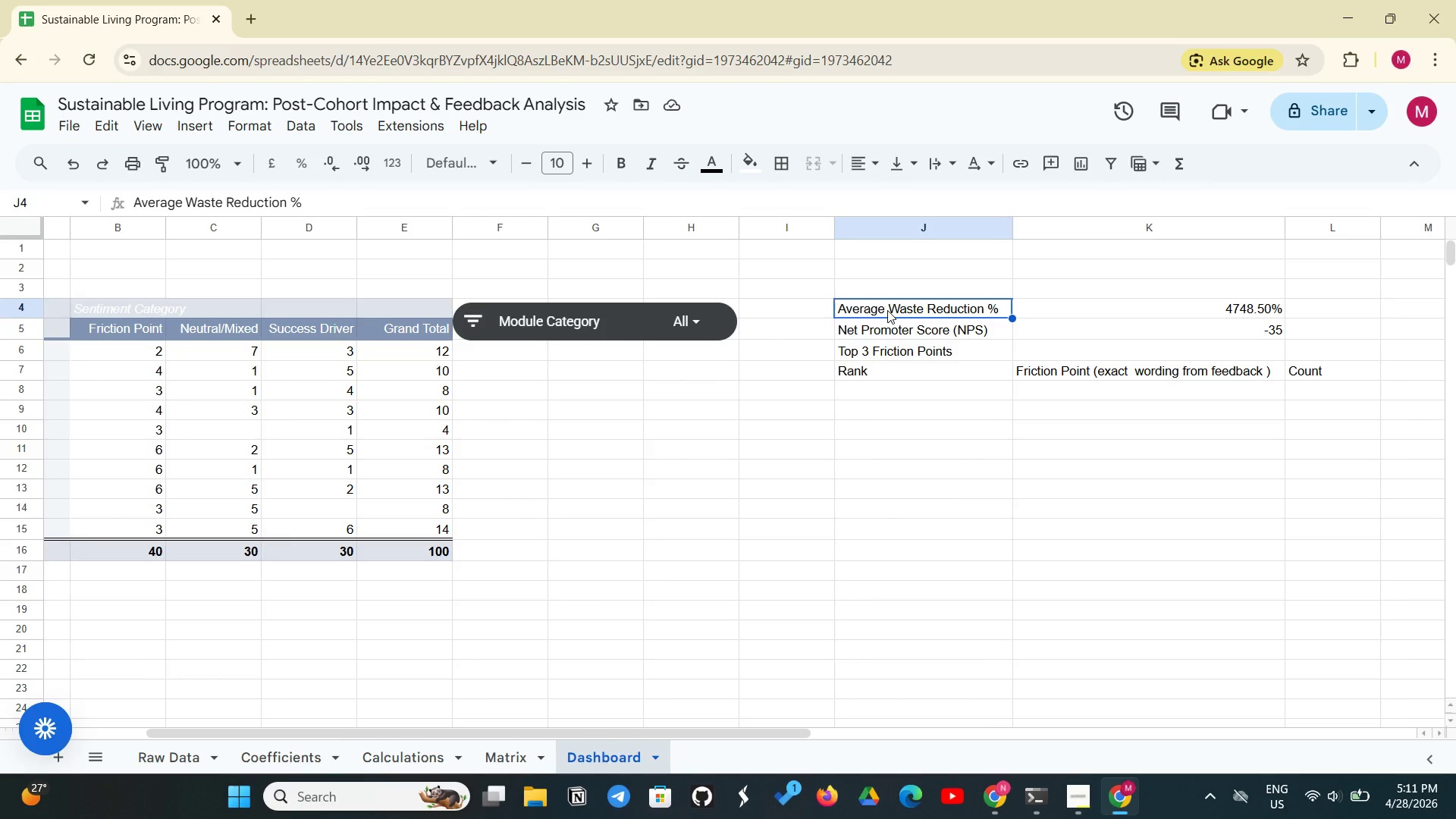 
left_click_drag(start_coordinate=[887, 310], to_coordinate=[884, 361])
 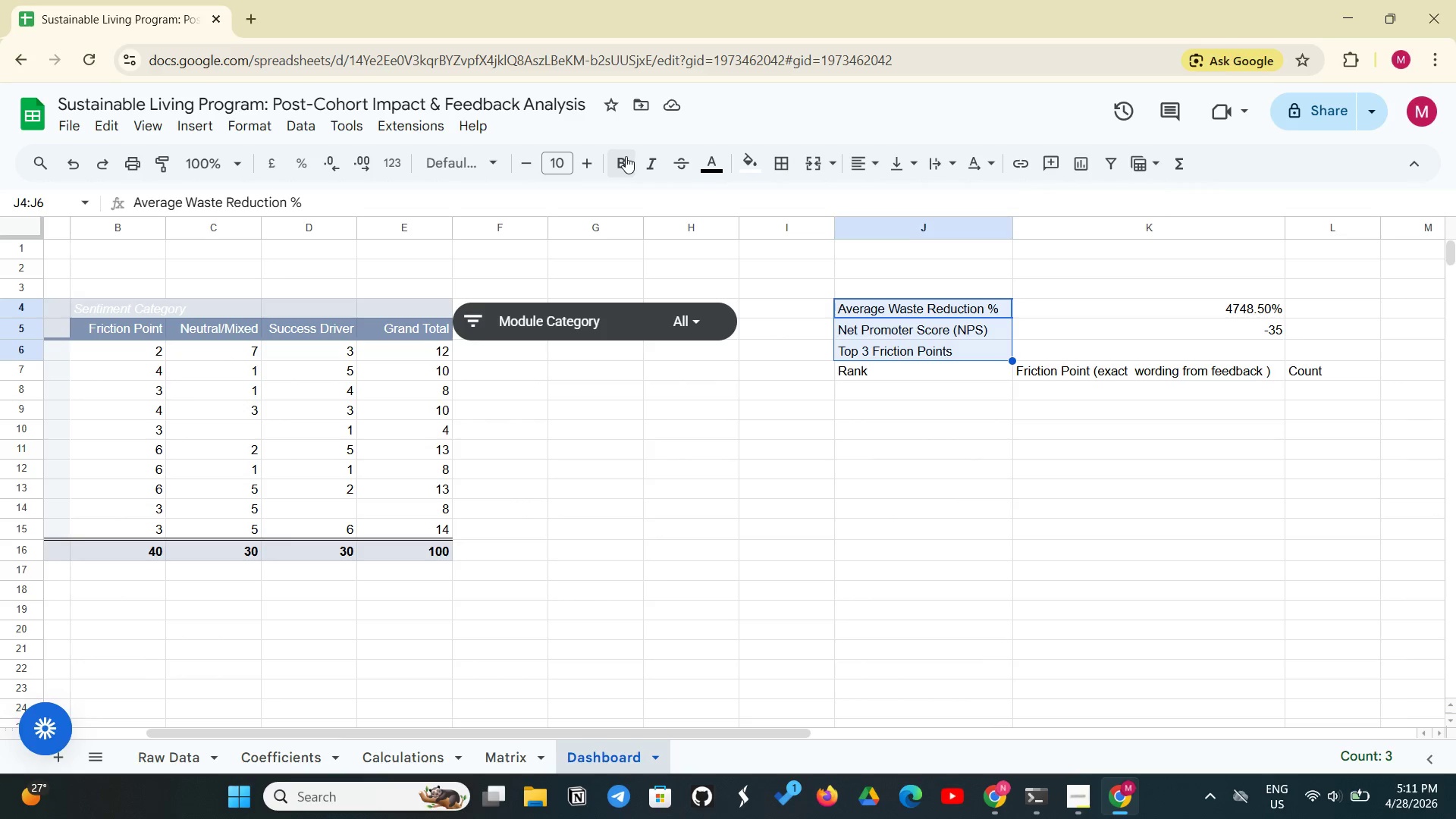 
left_click([626, 156])
 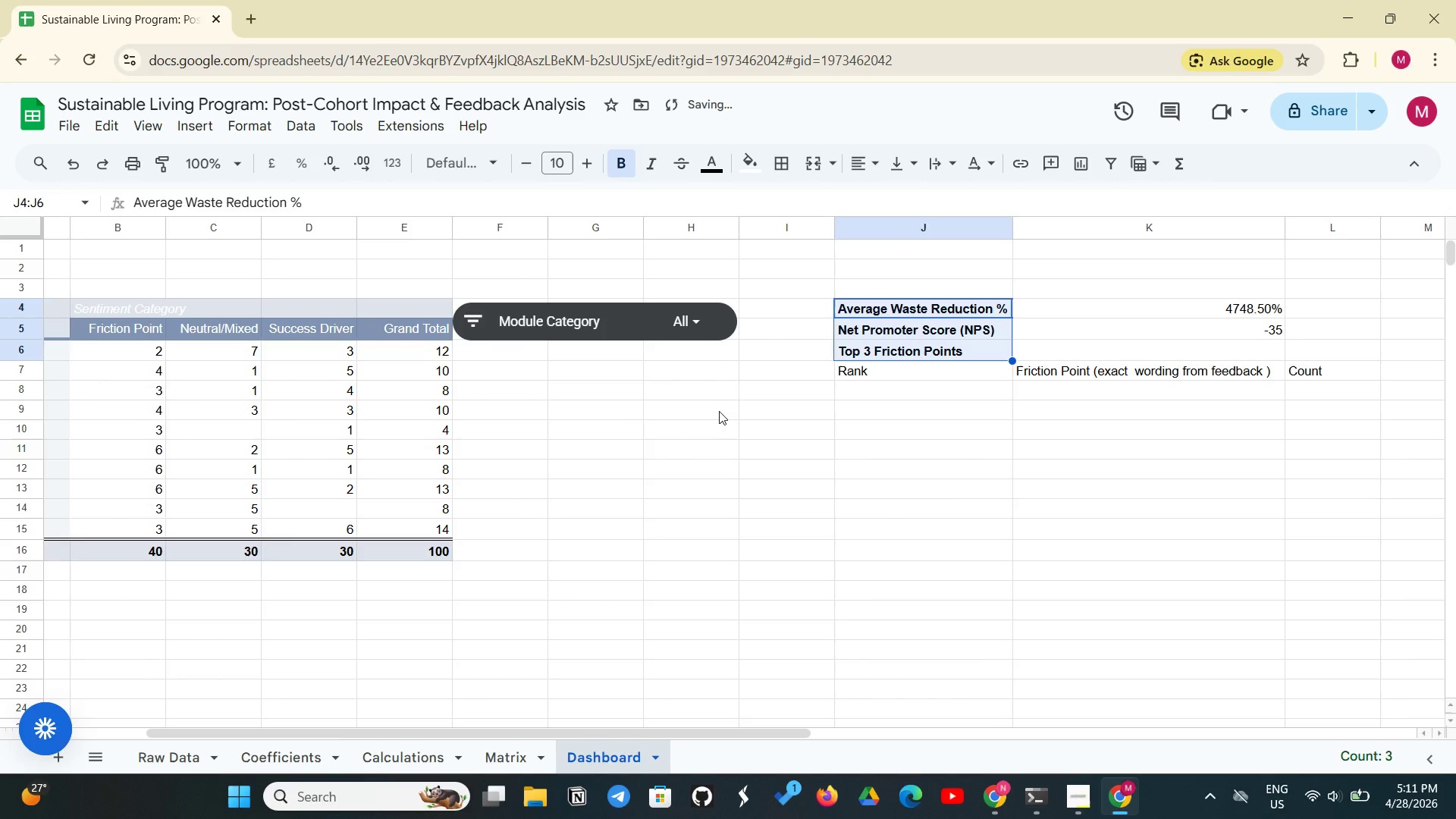 
left_click([719, 411])
 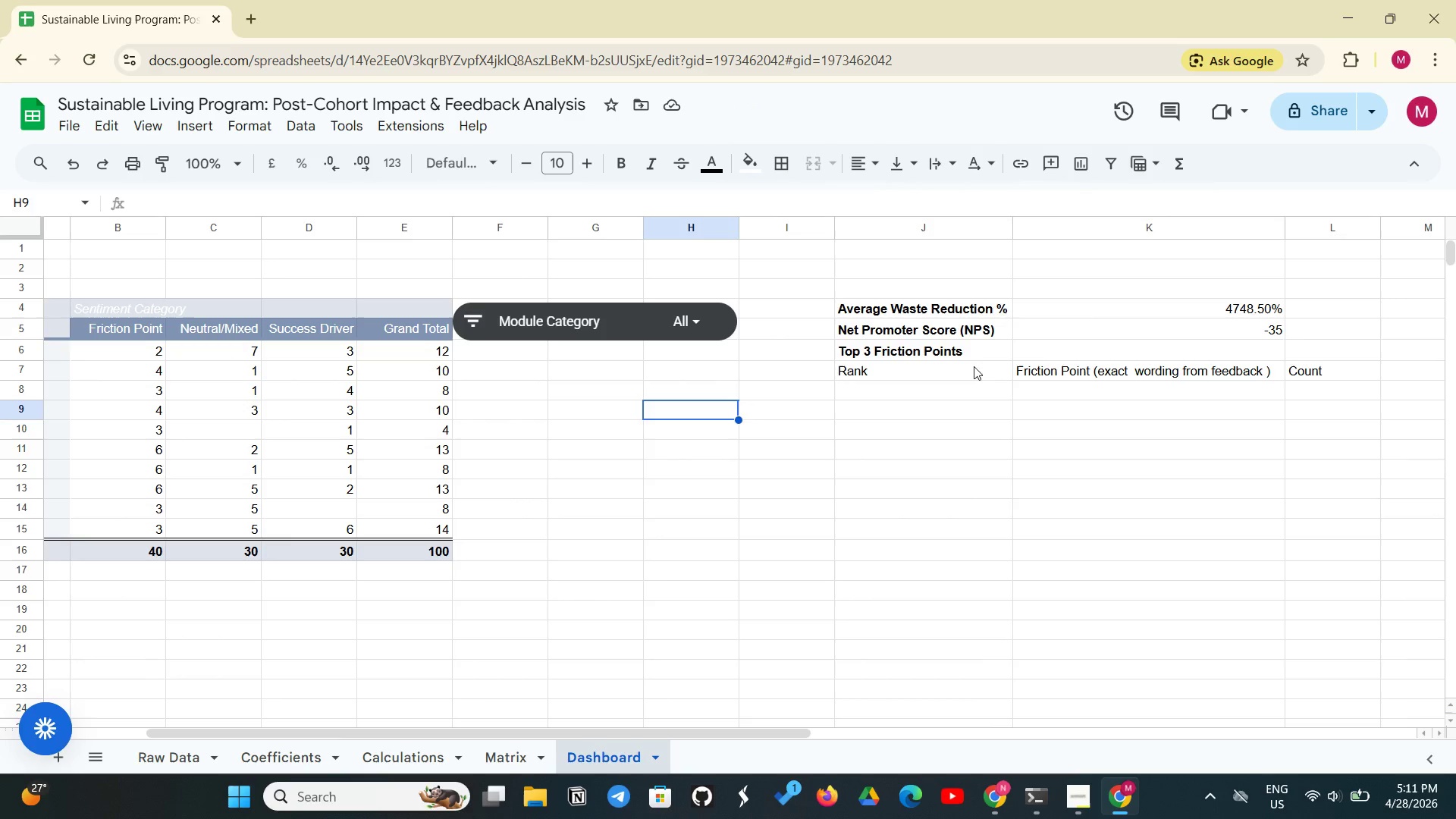 
wait(6.06)
 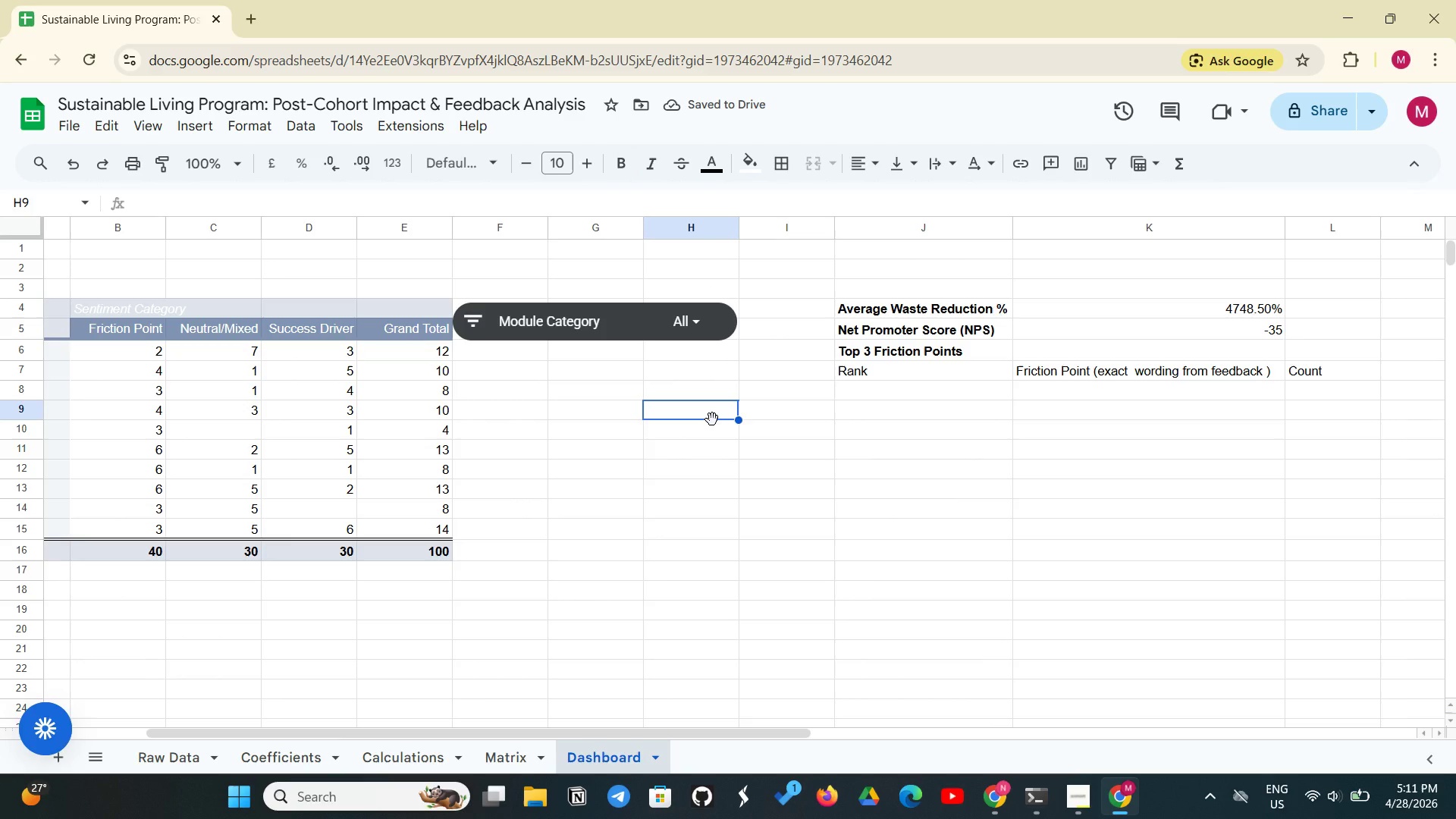 
left_click_drag(start_coordinate=[1092, 310], to_coordinate=[1090, 328])
 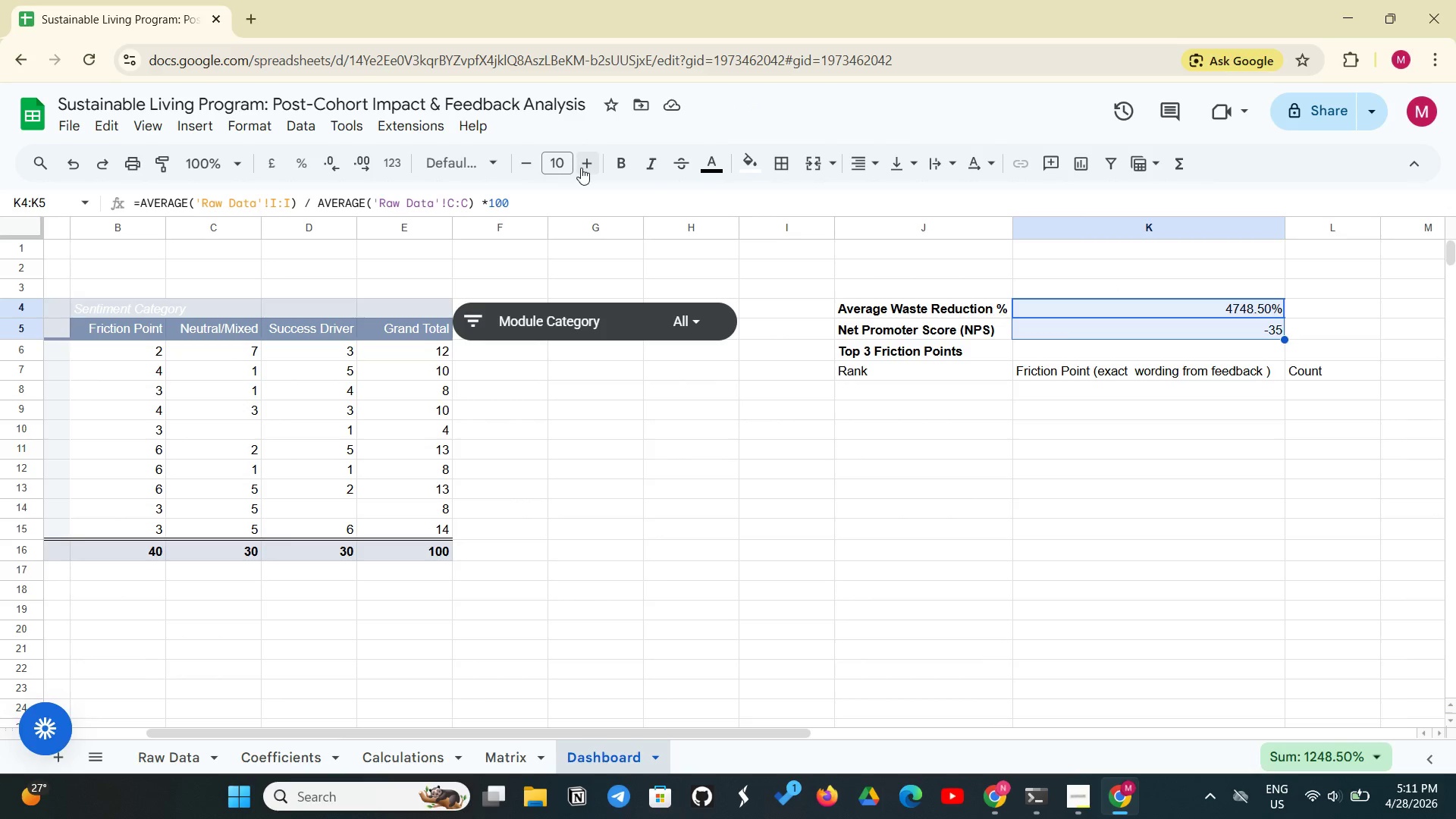 
left_click([581, 168])
 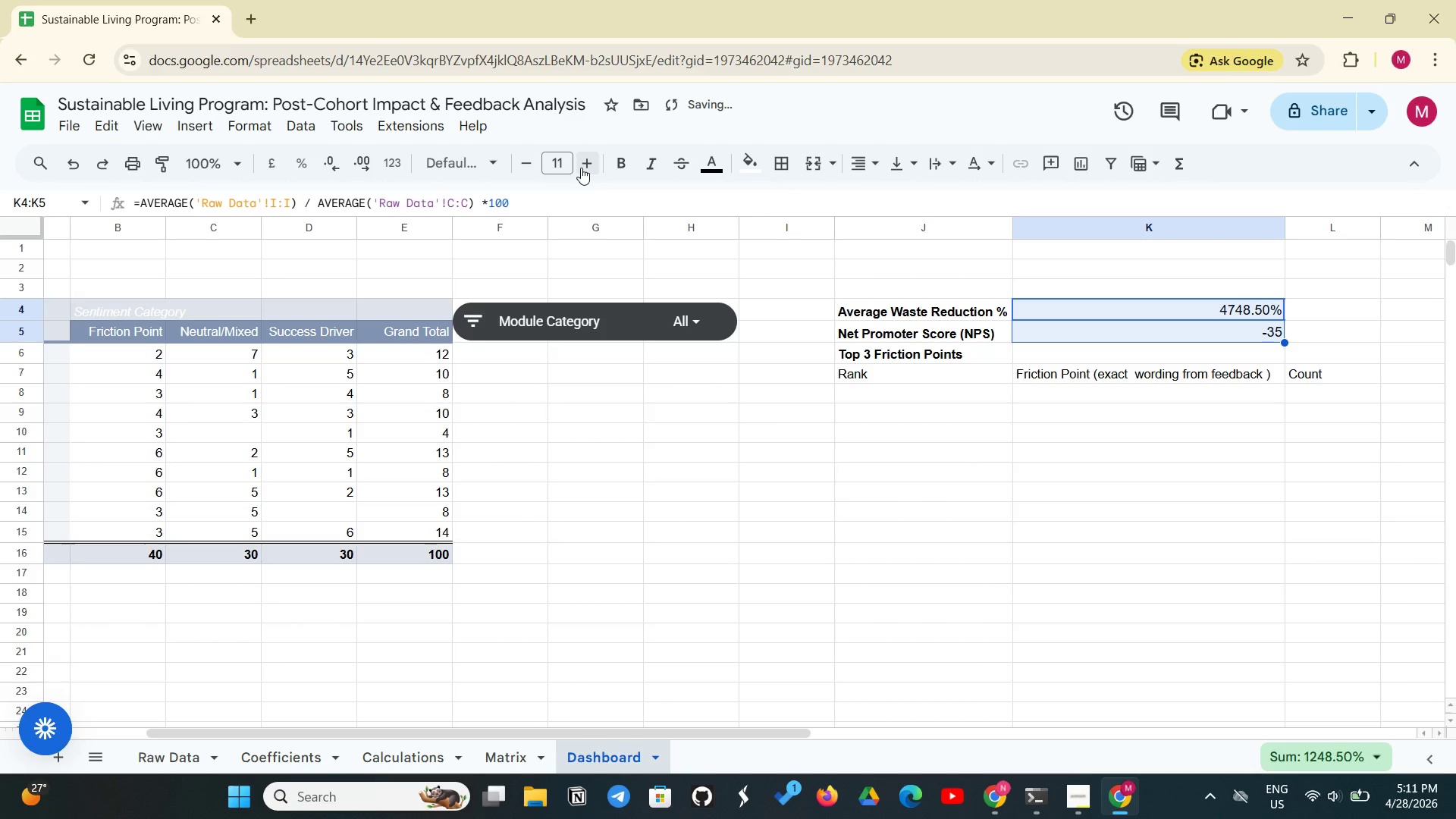 
left_click([581, 168])
 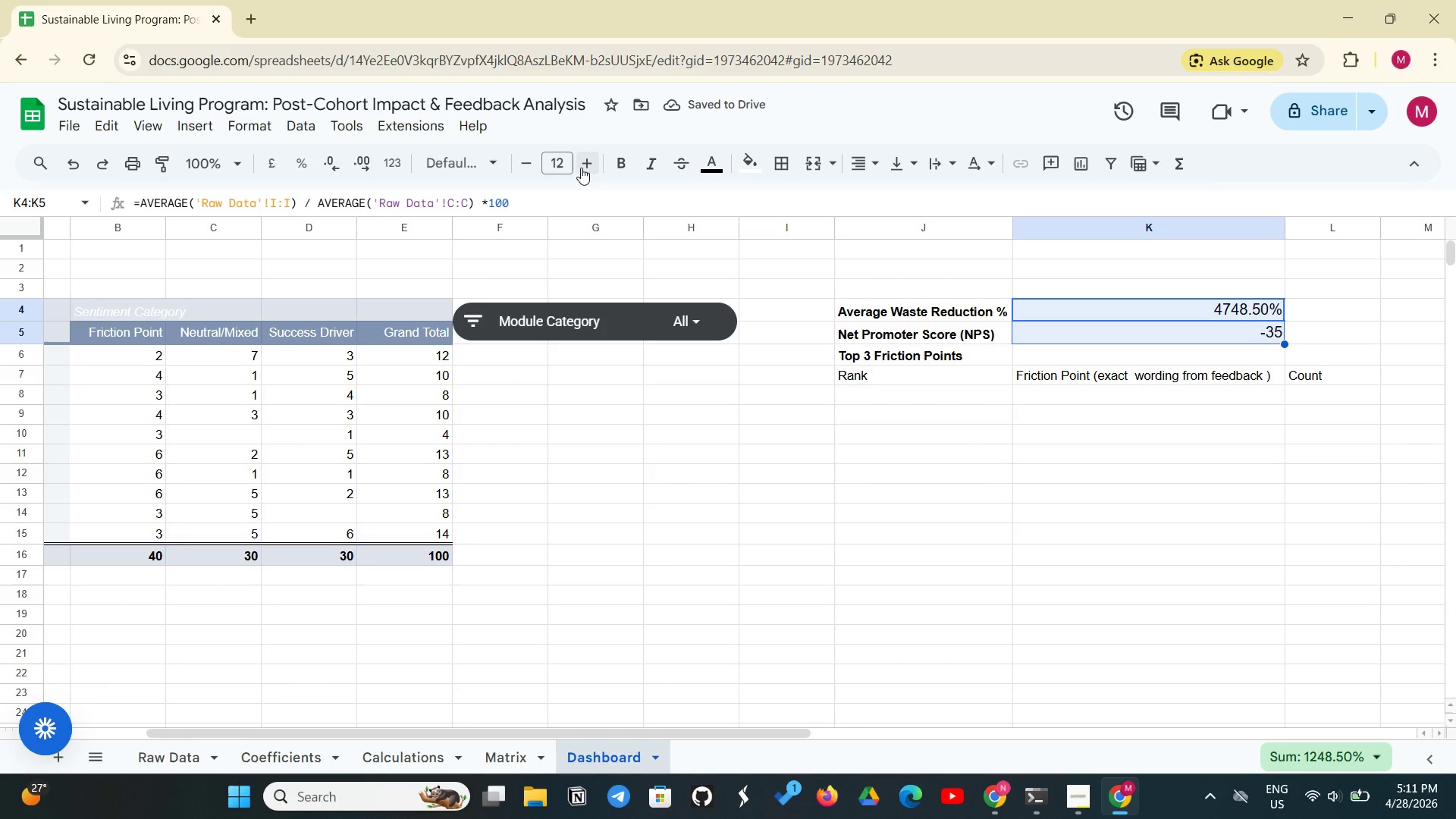 
double_click([583, 166])
 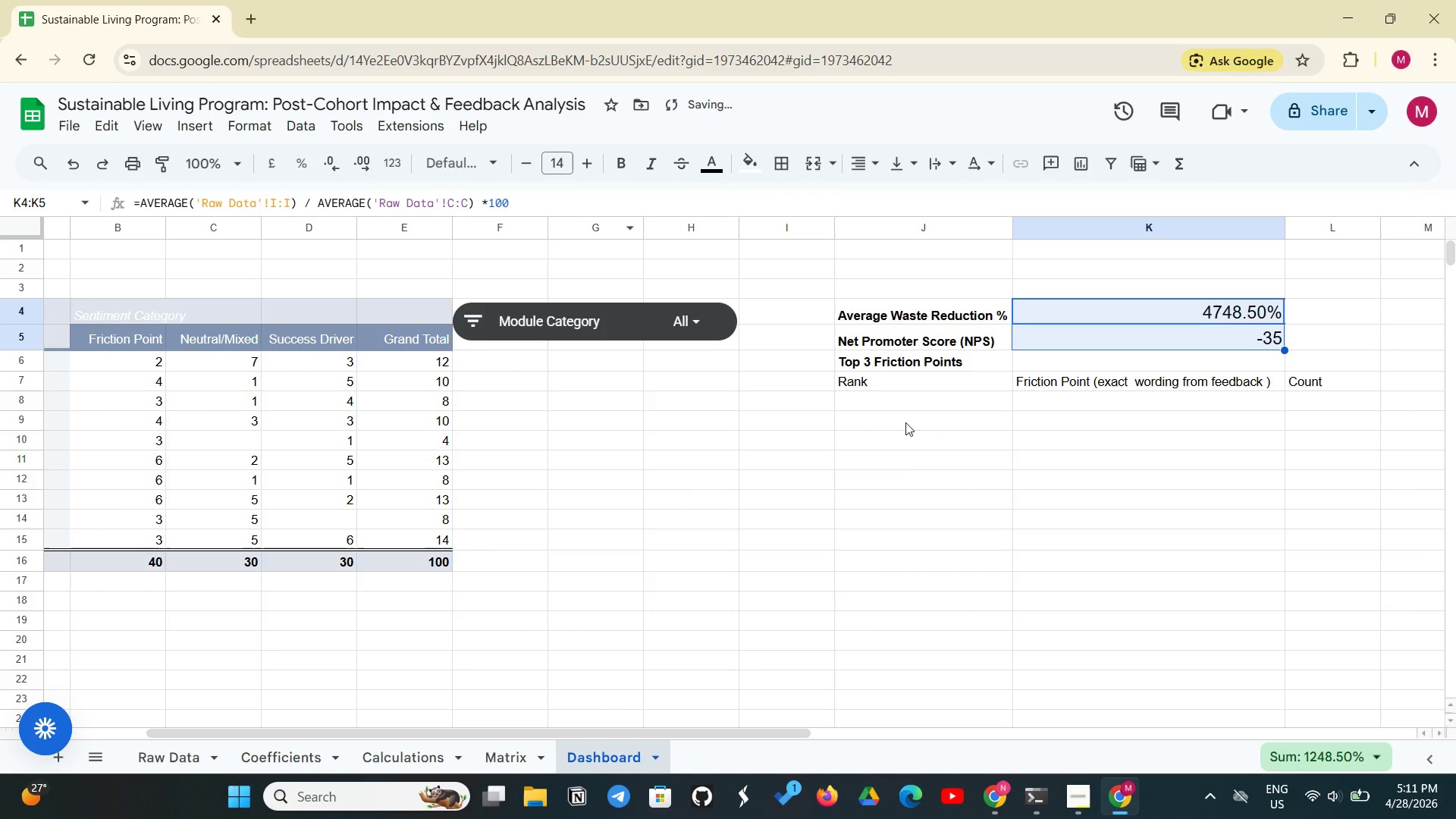 
left_click([1000, 532])
 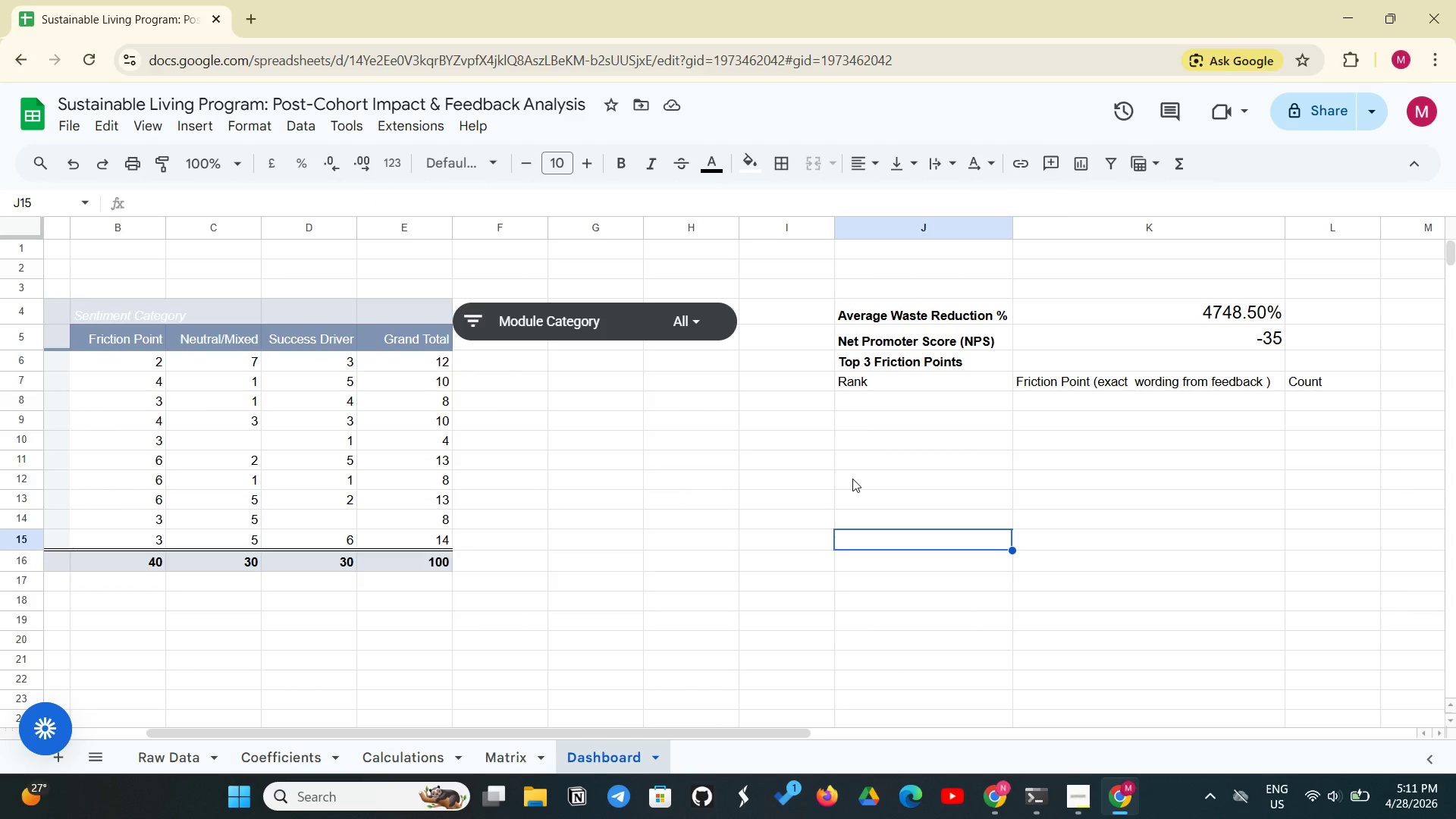 
wait(6.14)
 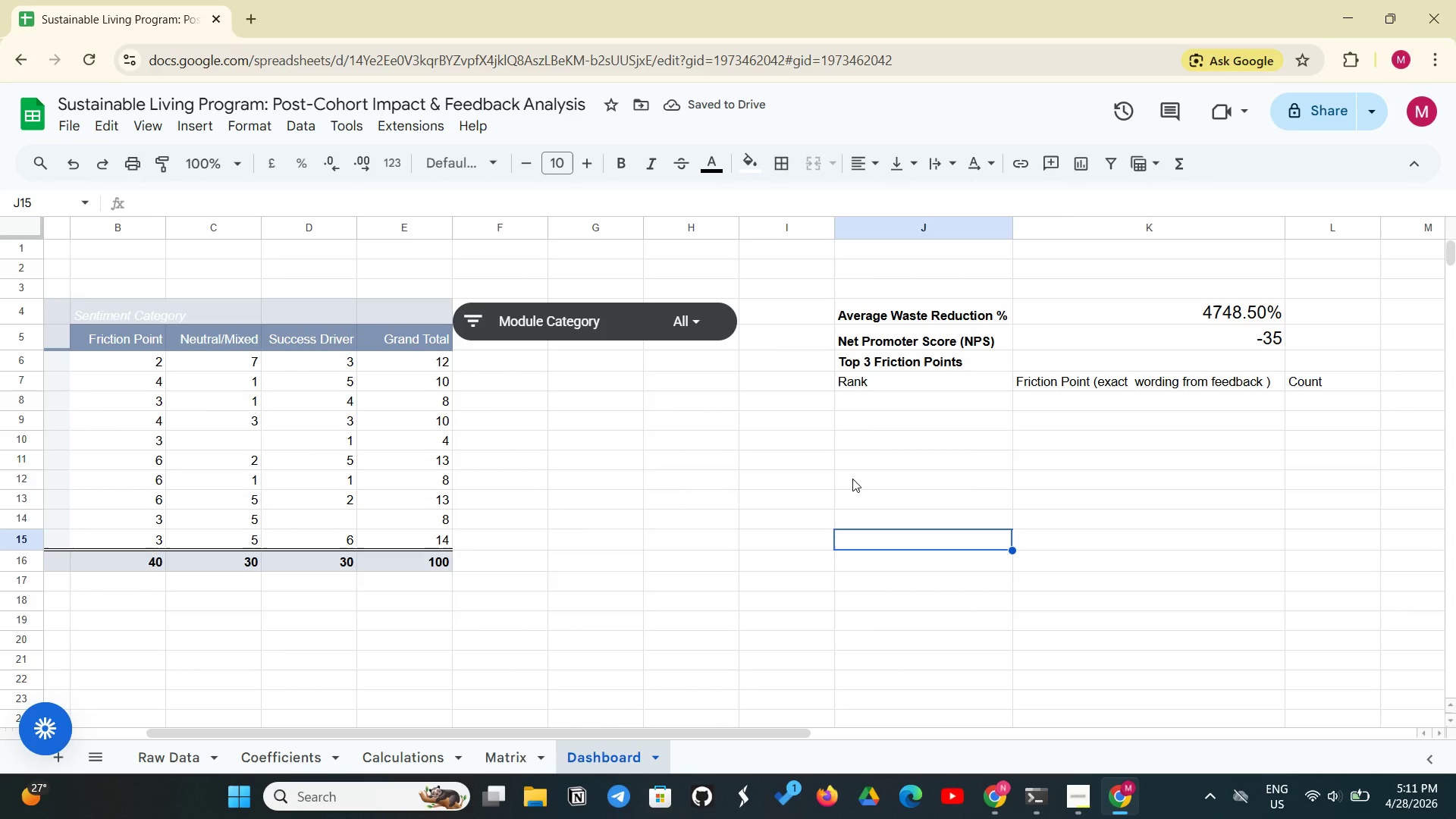 
left_click([1073, 302])
 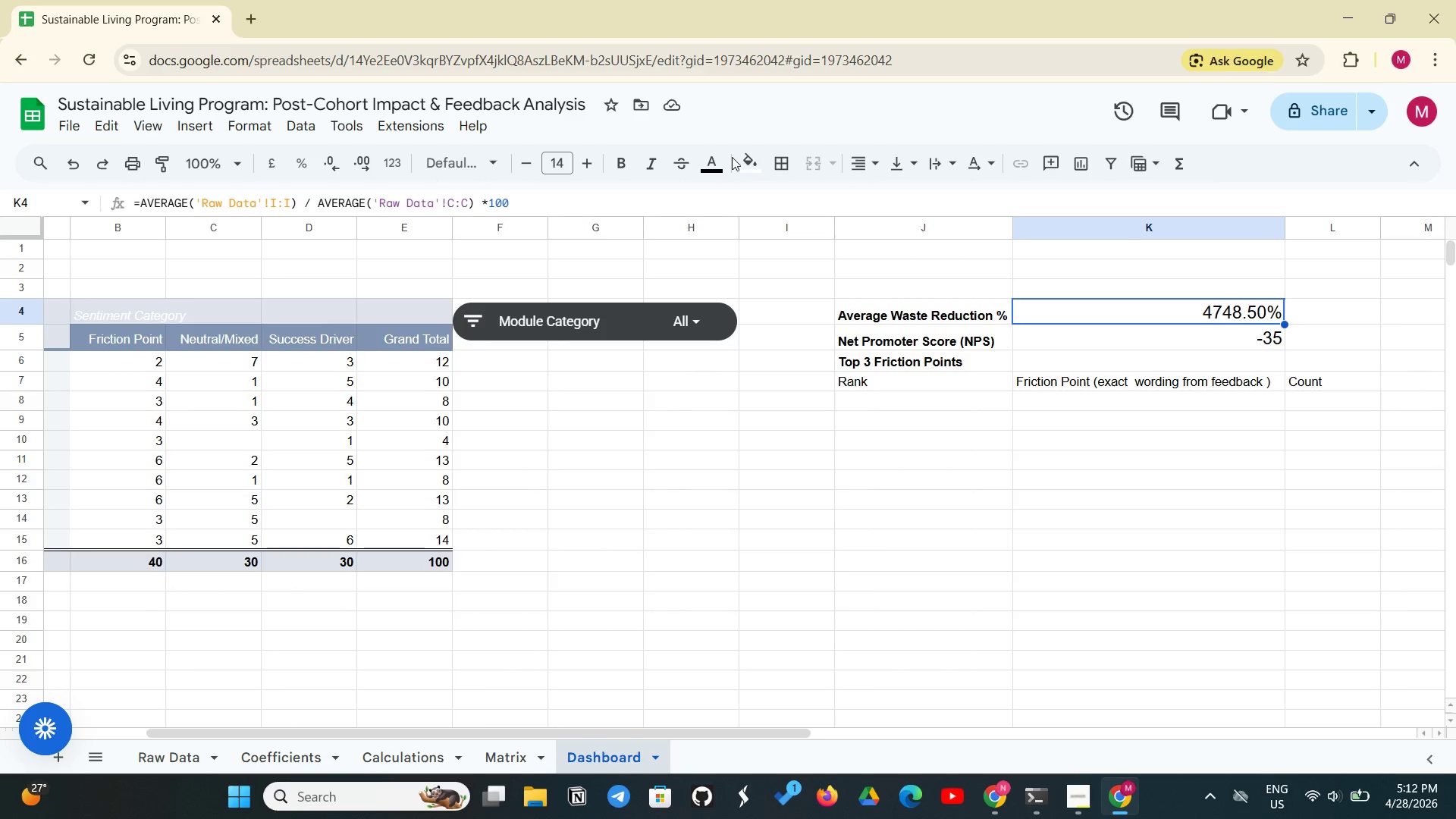 
left_click([741, 157])
 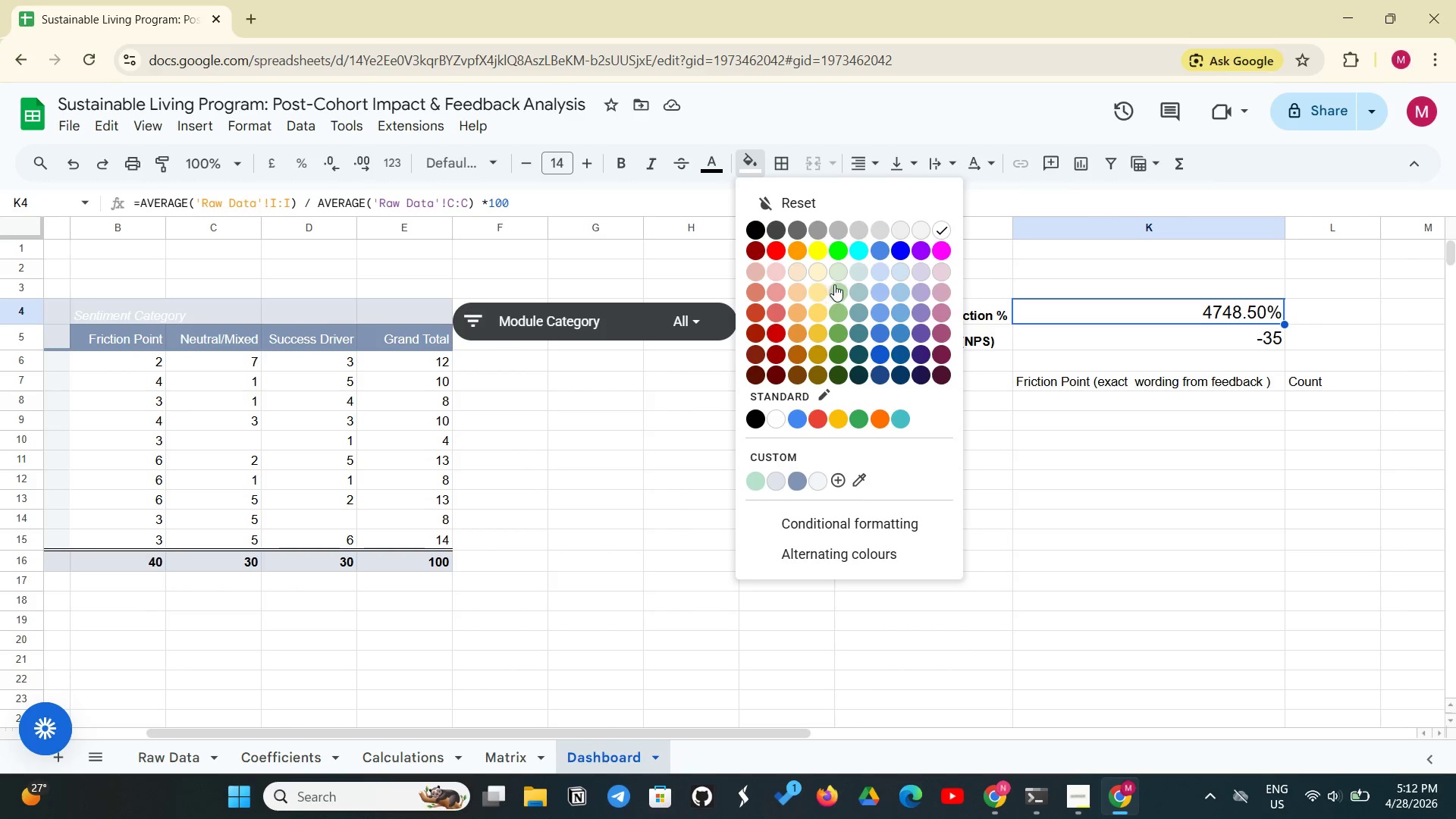 
left_click([834, 284])
 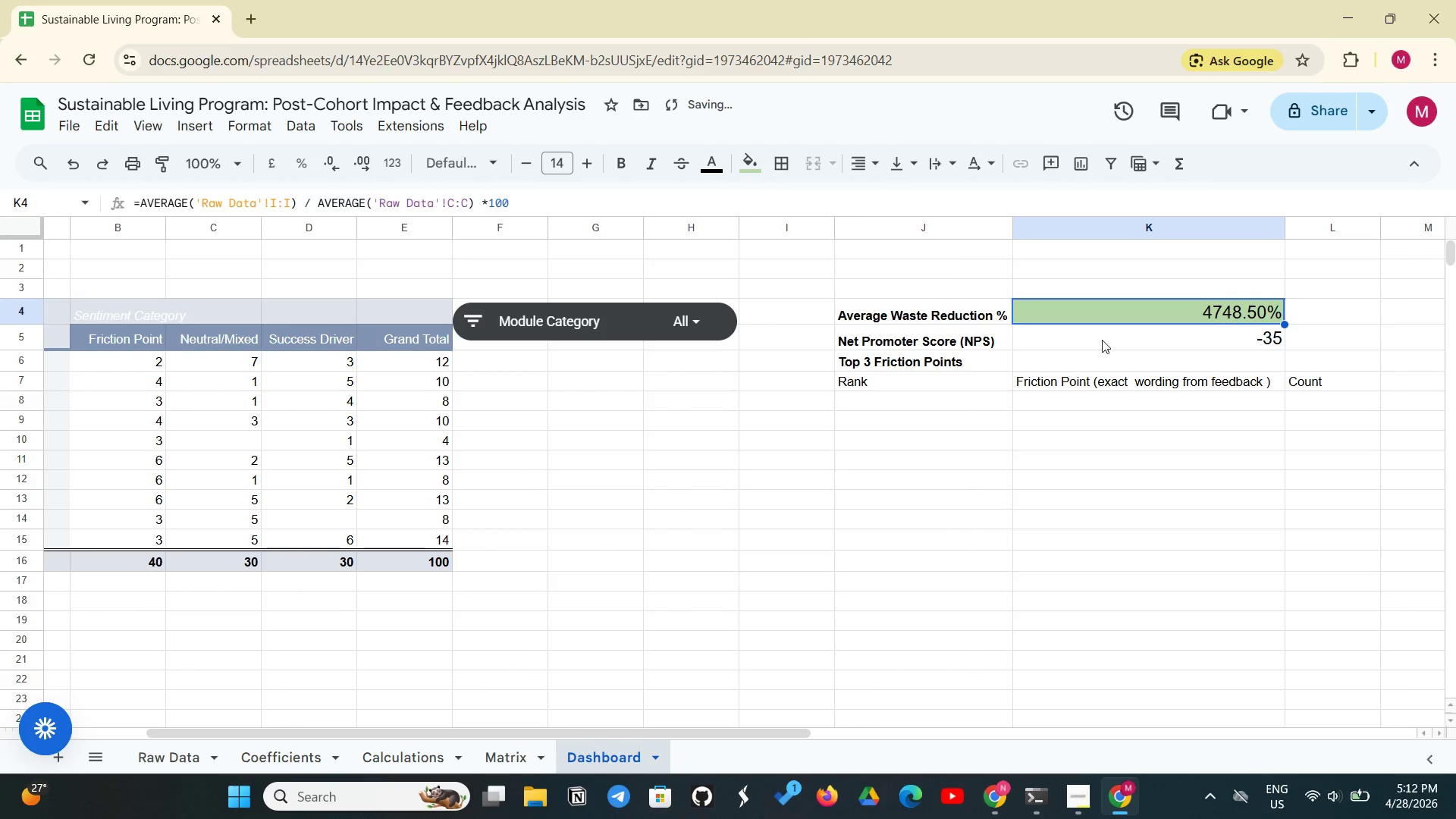 
left_click([1102, 340])
 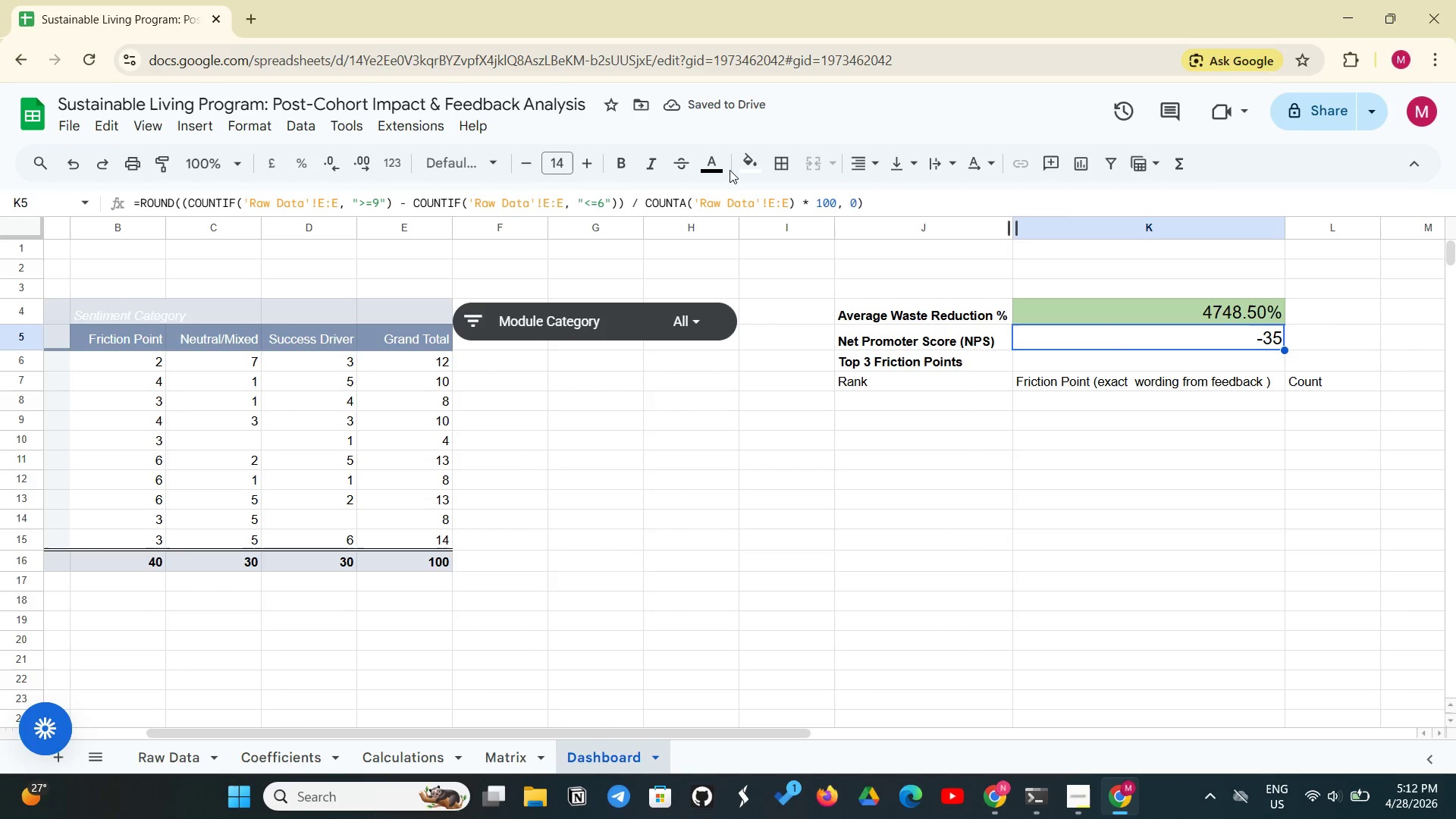 
left_click([736, 165])
 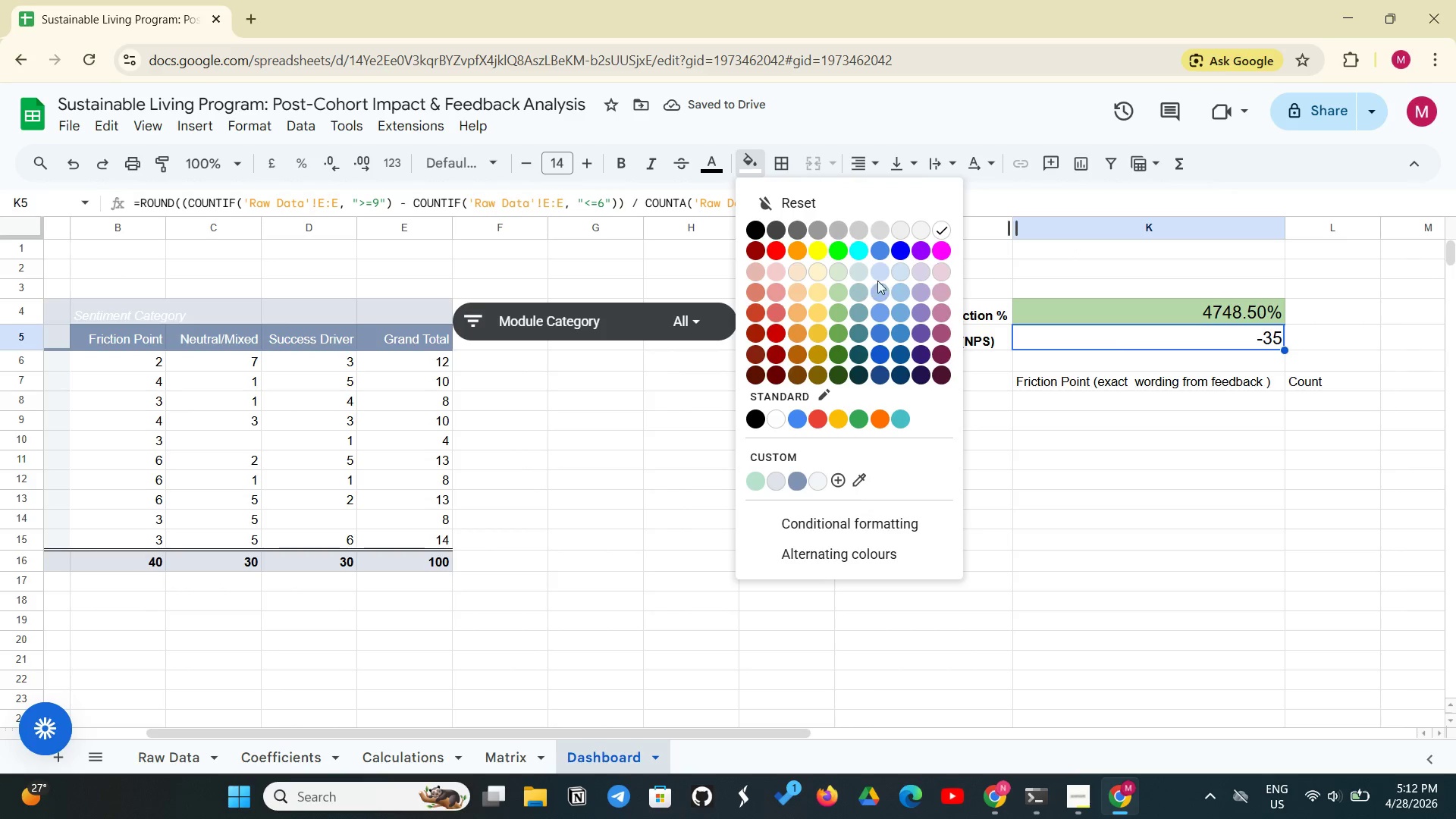 
left_click([881, 265])
 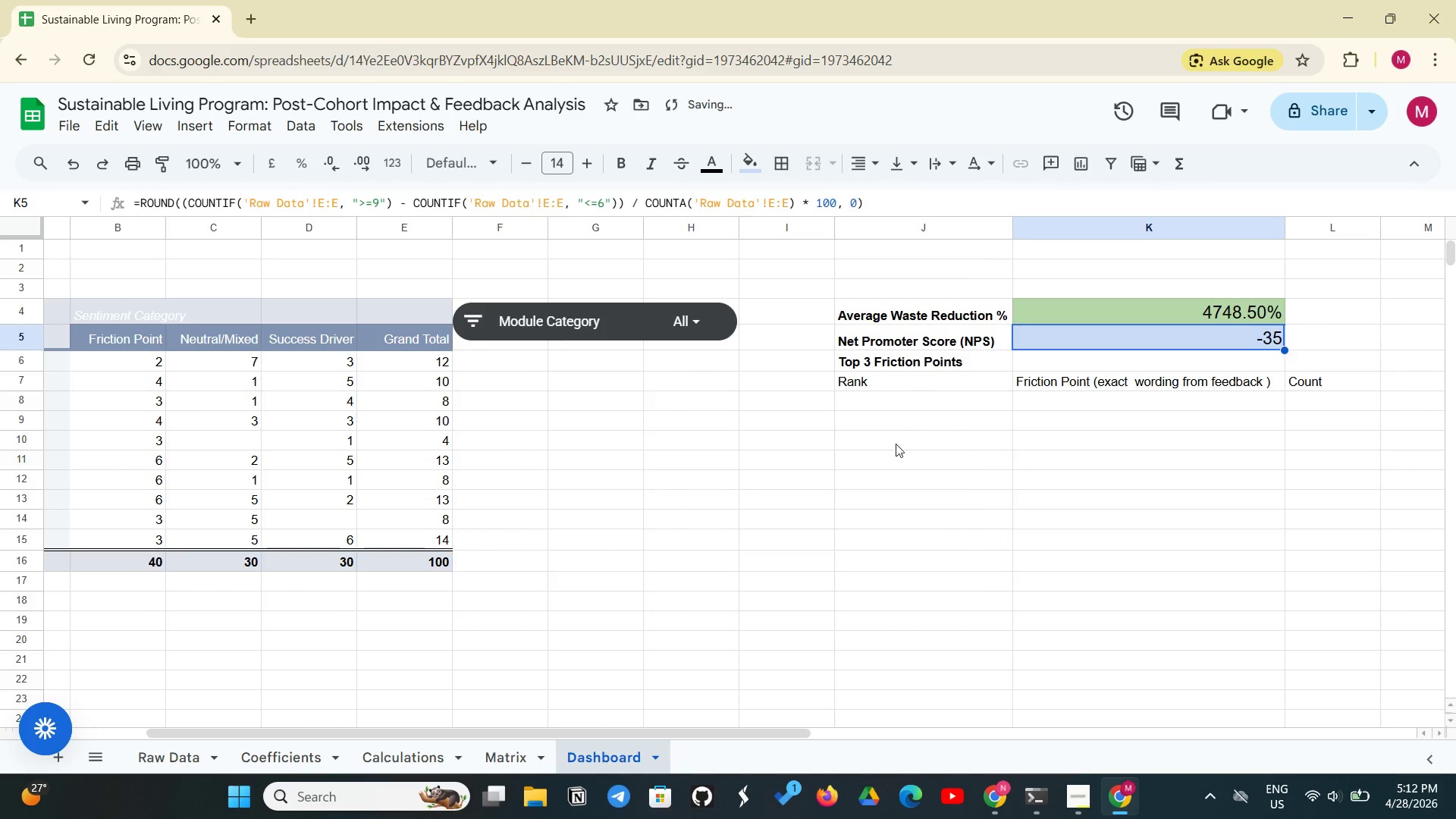 
left_click([896, 444])
 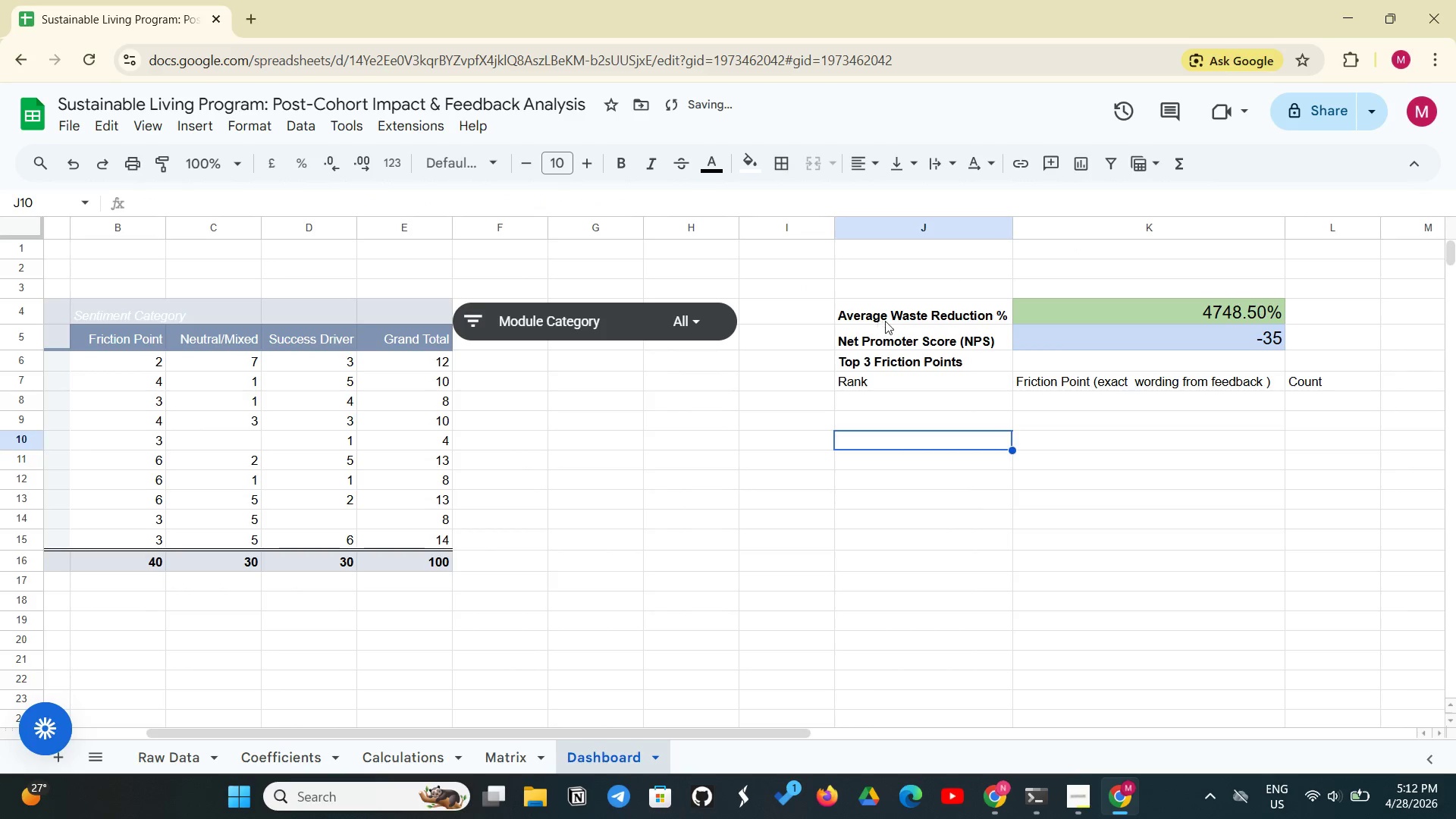 
left_click_drag(start_coordinate=[885, 321], to_coordinate=[1117, 337])
 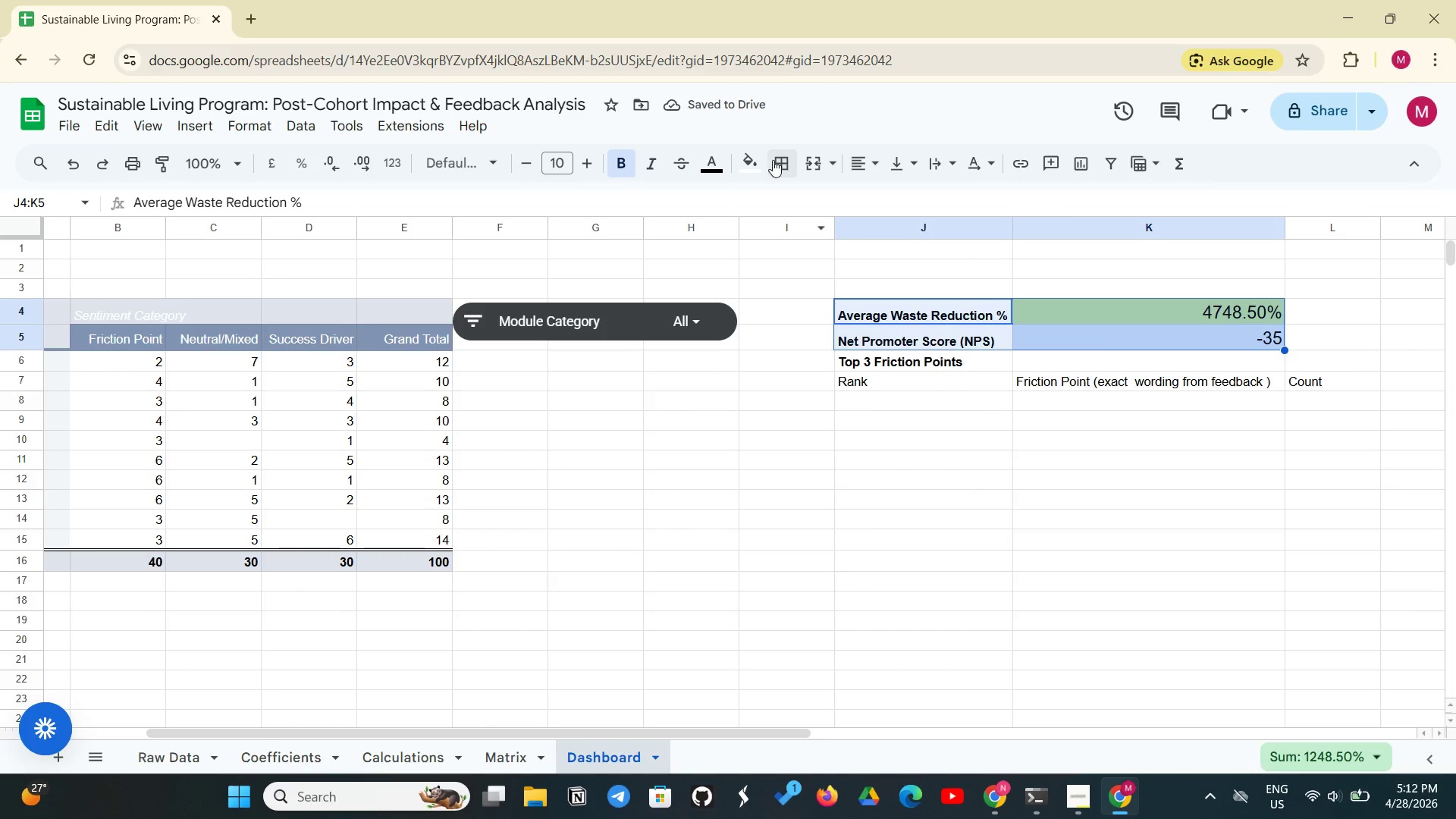 
left_click([773, 160])
 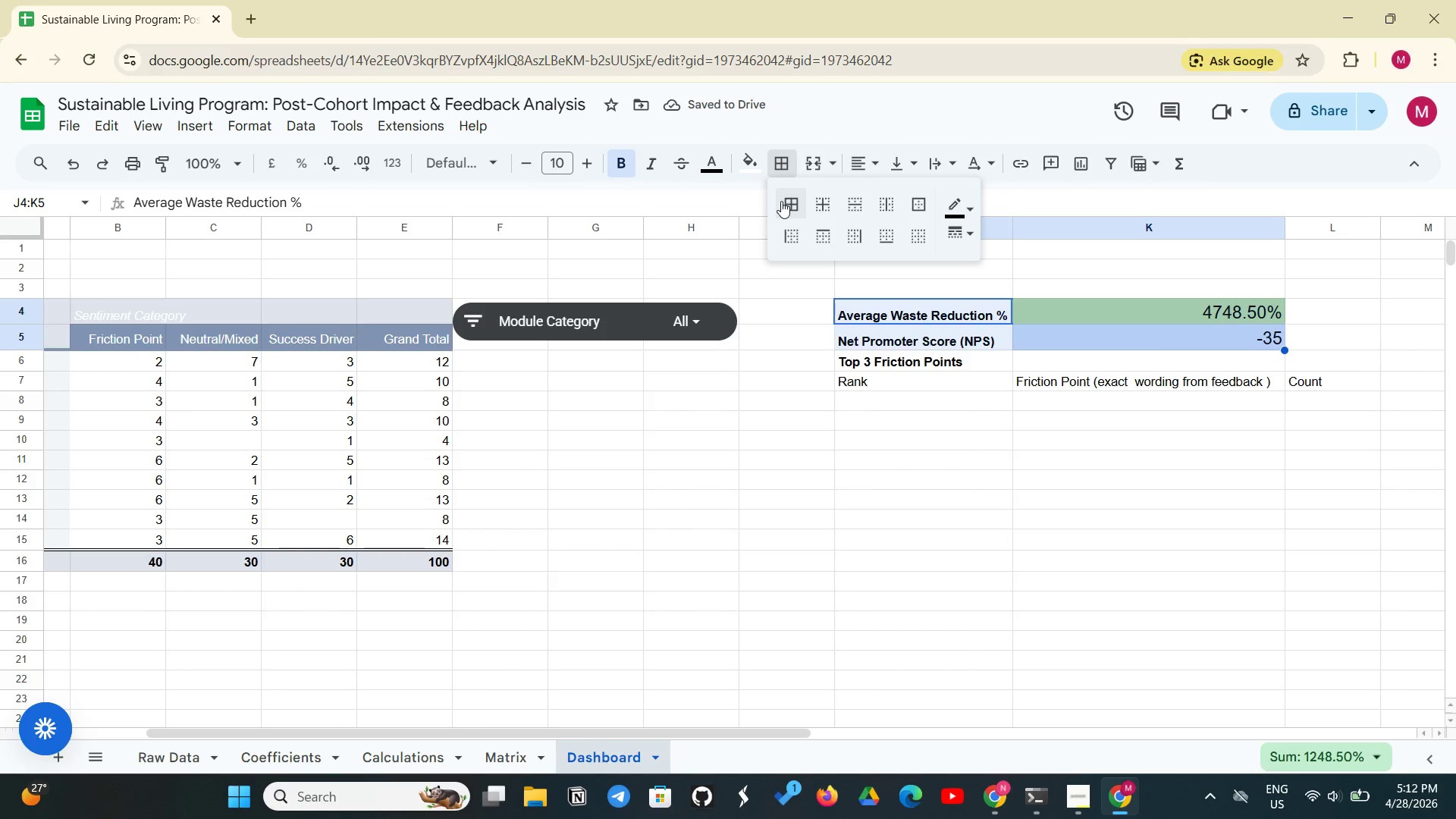 
left_click([781, 201])
 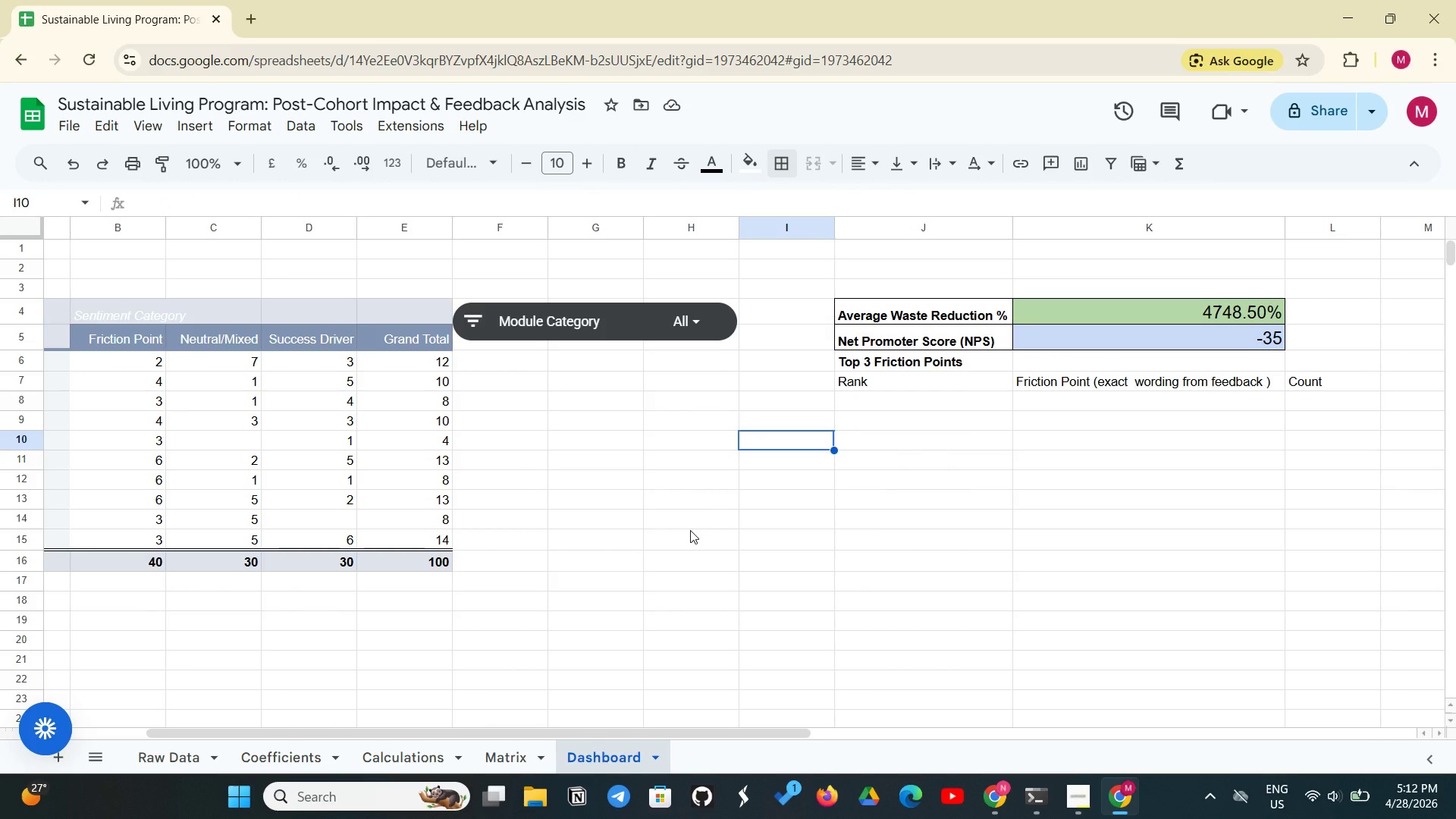 
wait(24.45)
 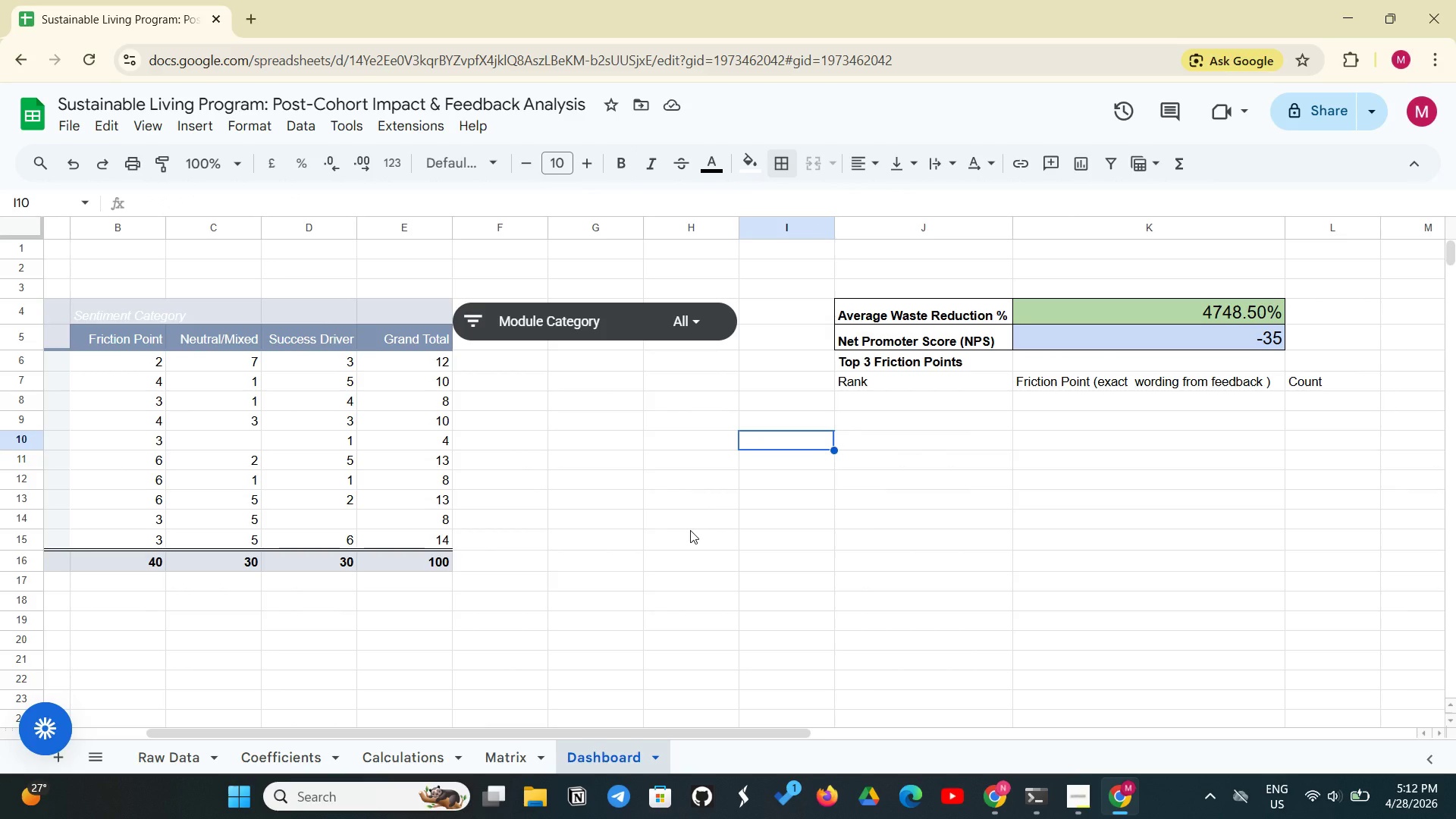 
left_click([862, 397])
 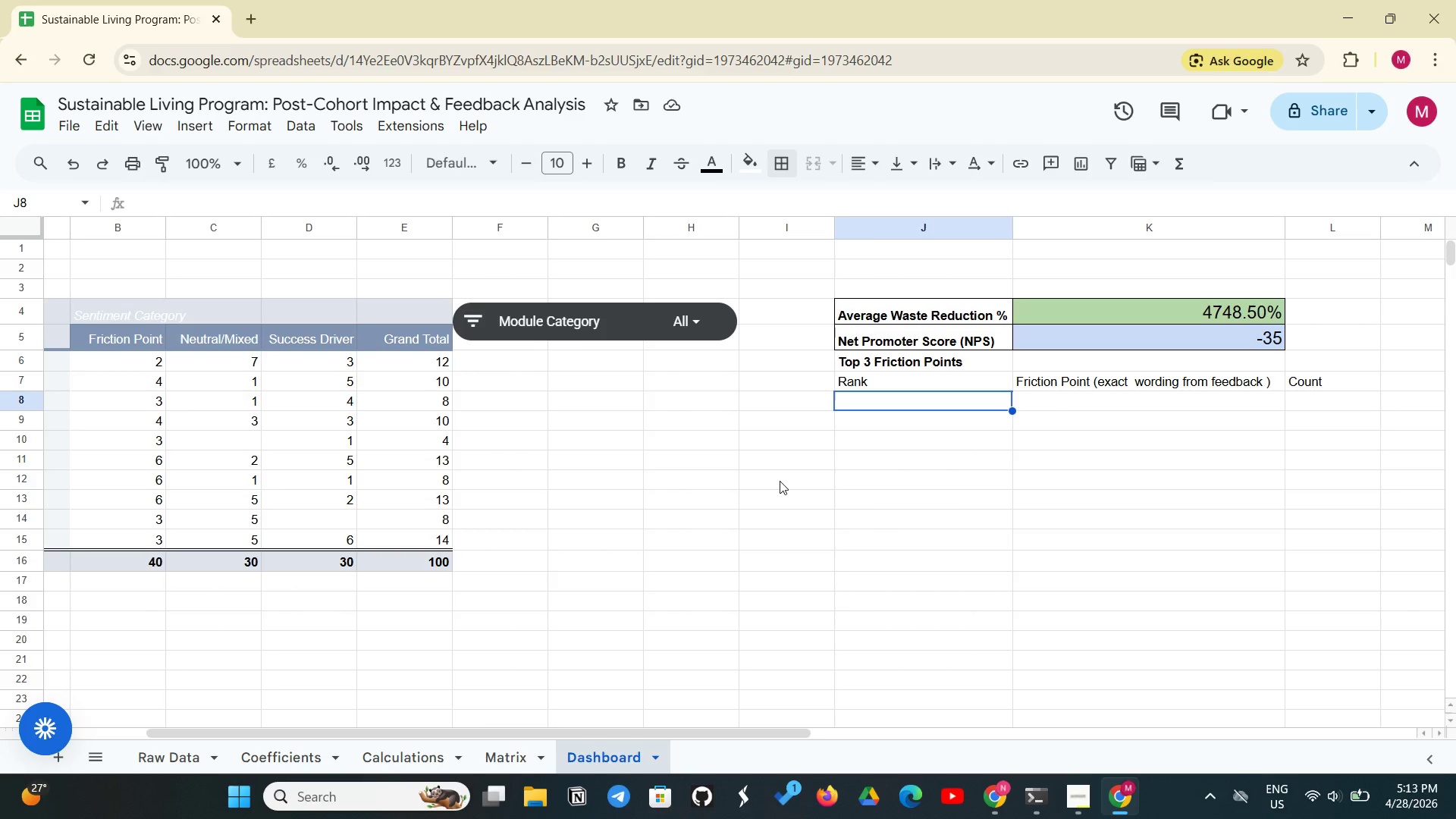 
wait(74.53)
 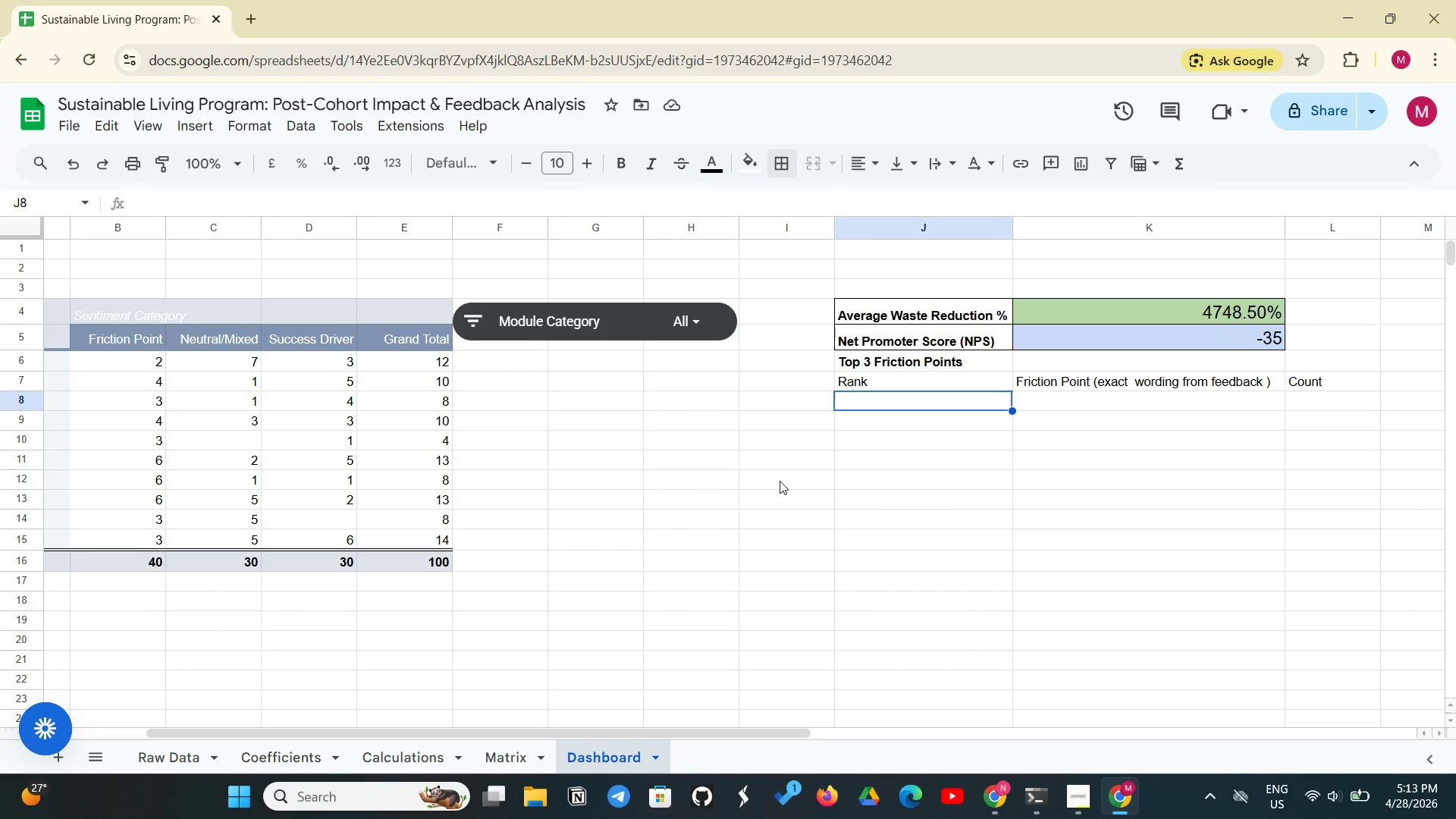 
left_click([1085, 444])
 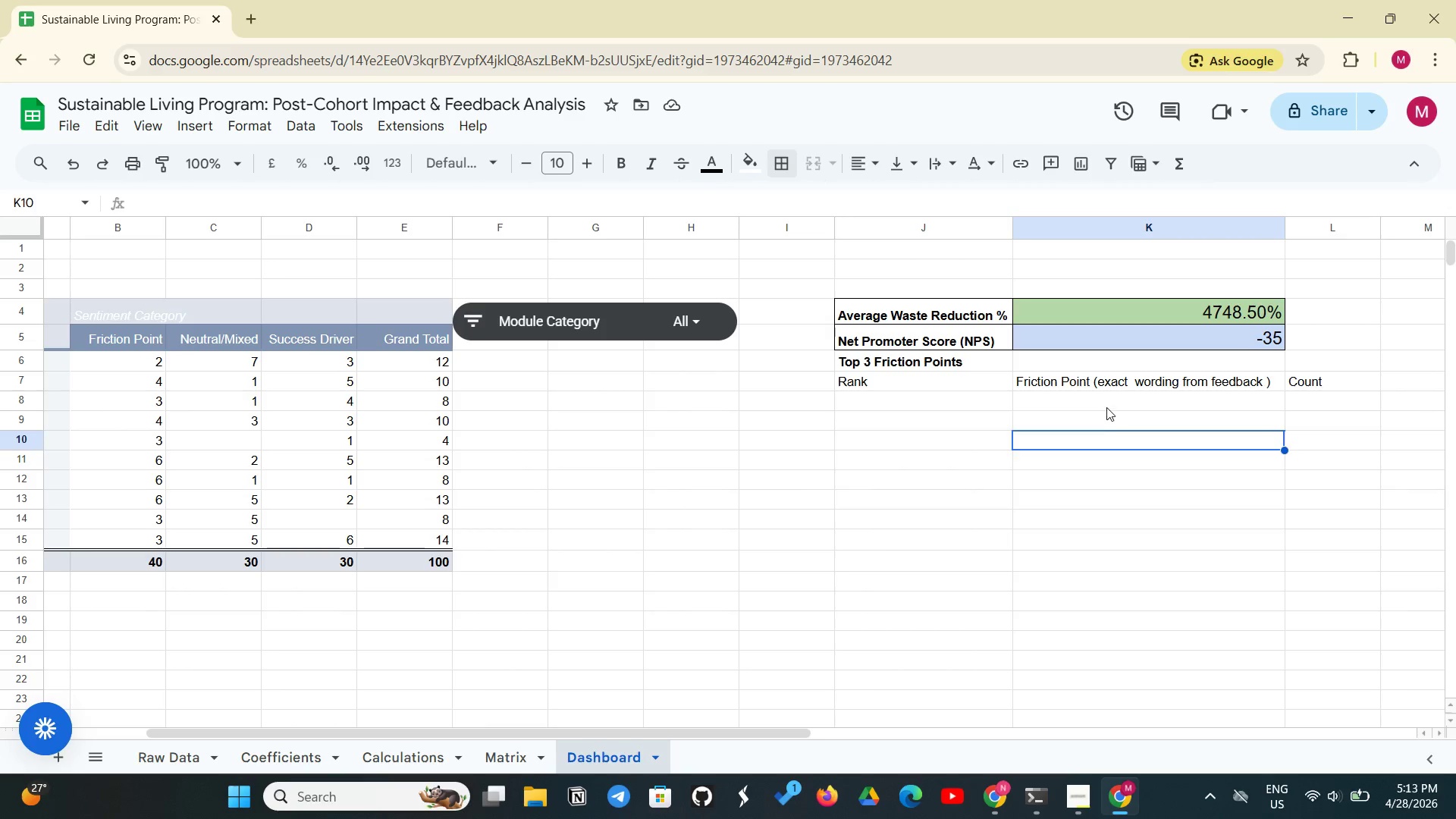 
left_click([1106, 407])
 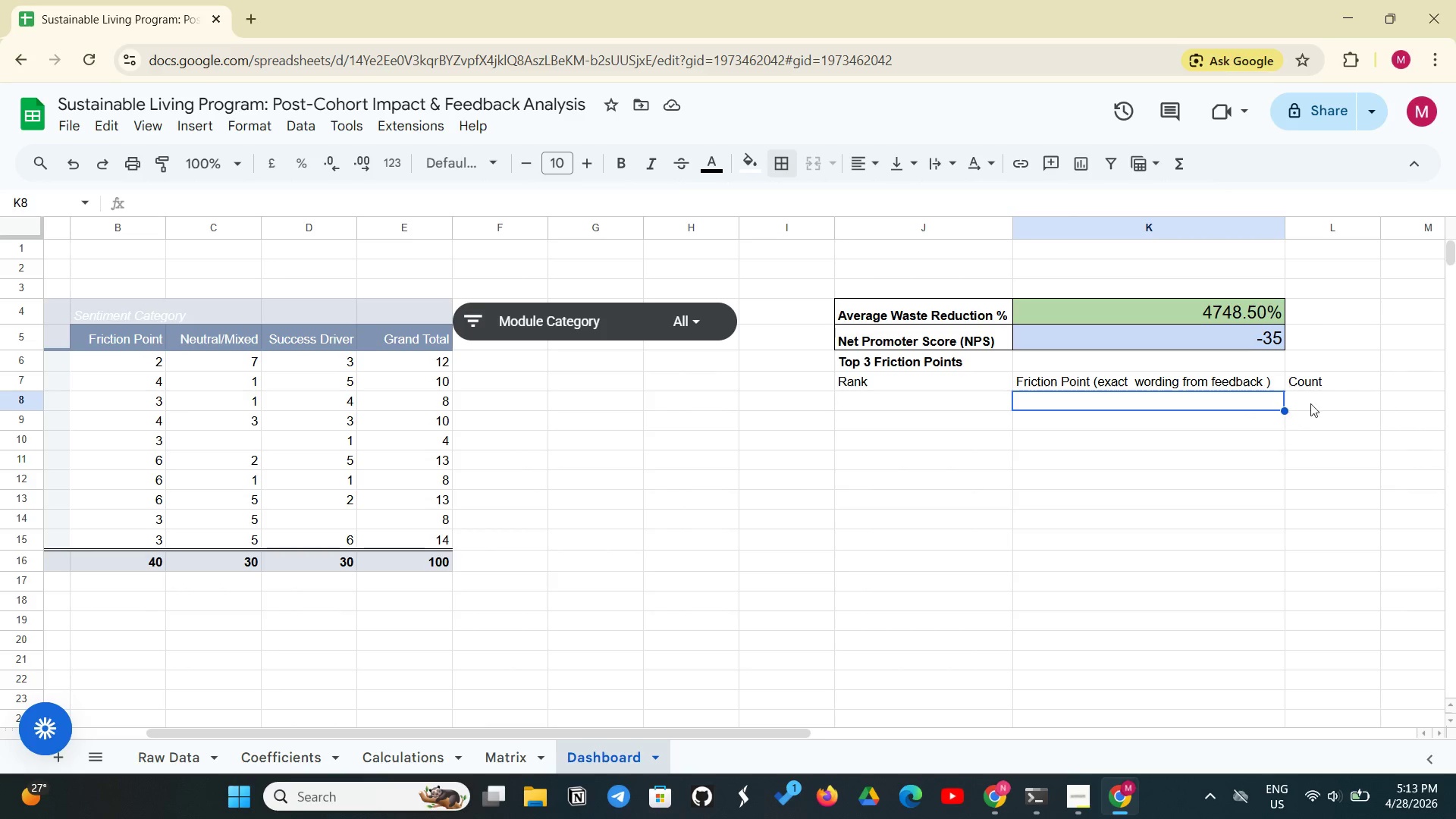 
left_click([1316, 402])
 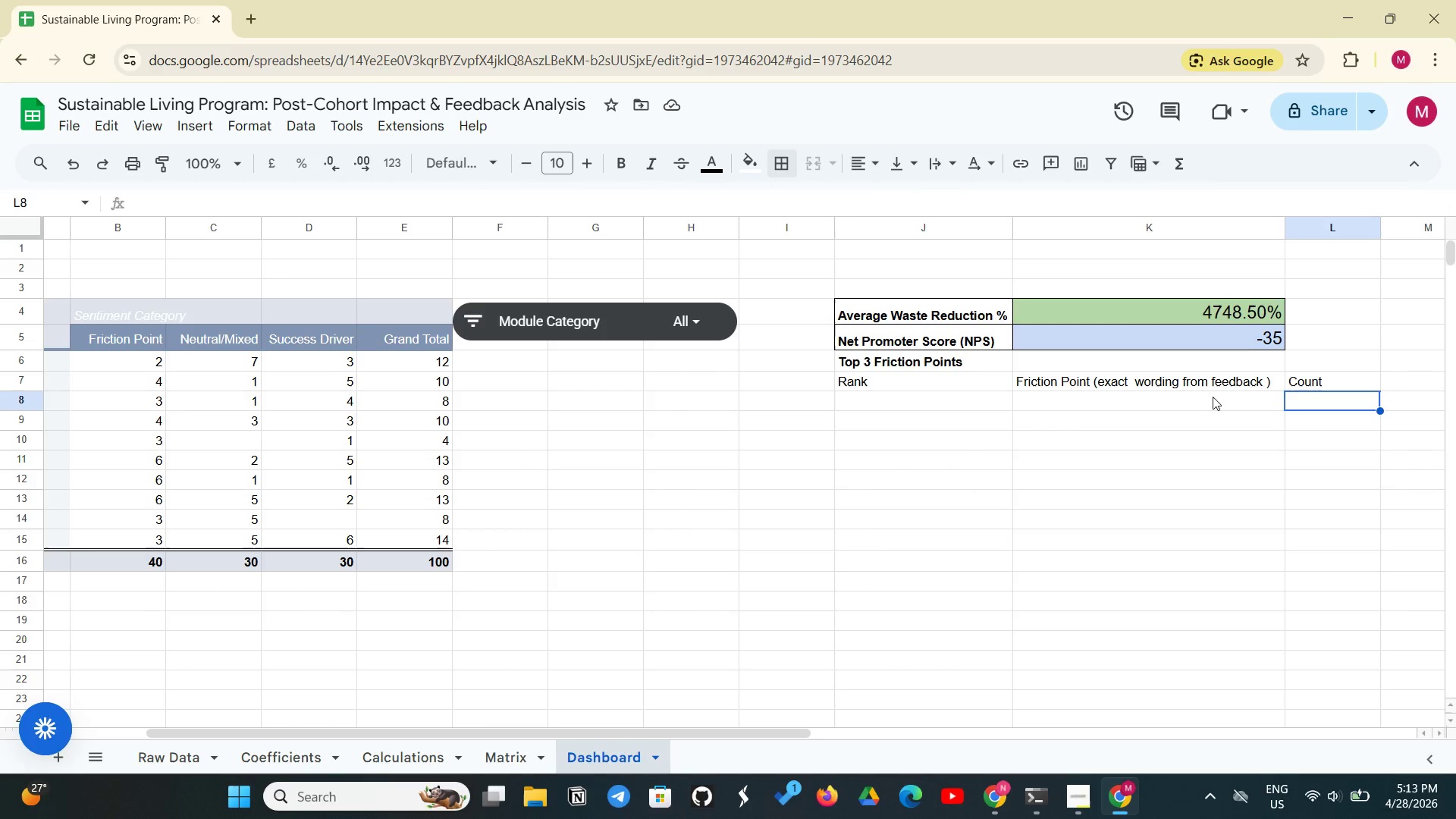 
left_click([1206, 399])
 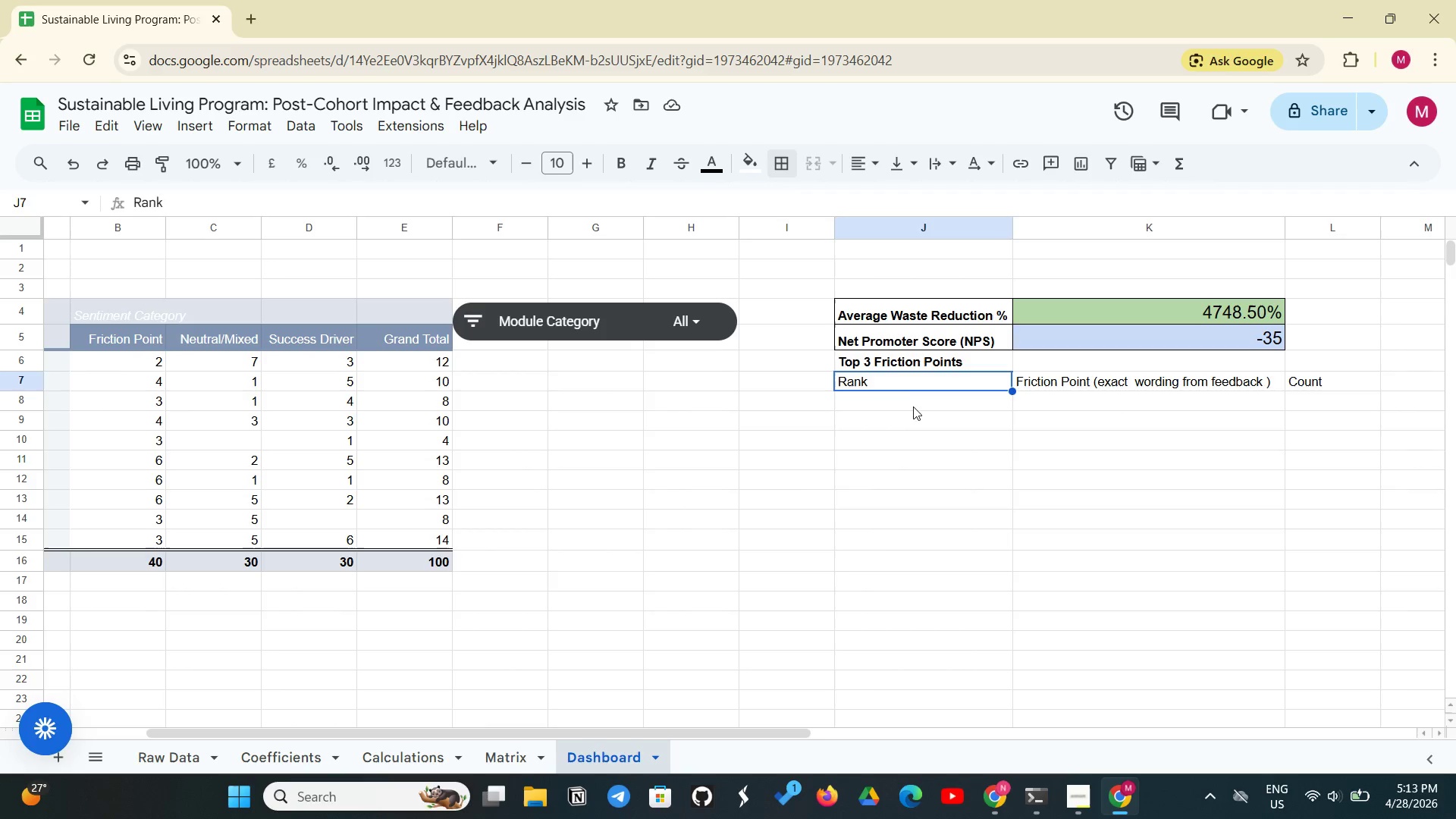 
double_click([914, 410])
 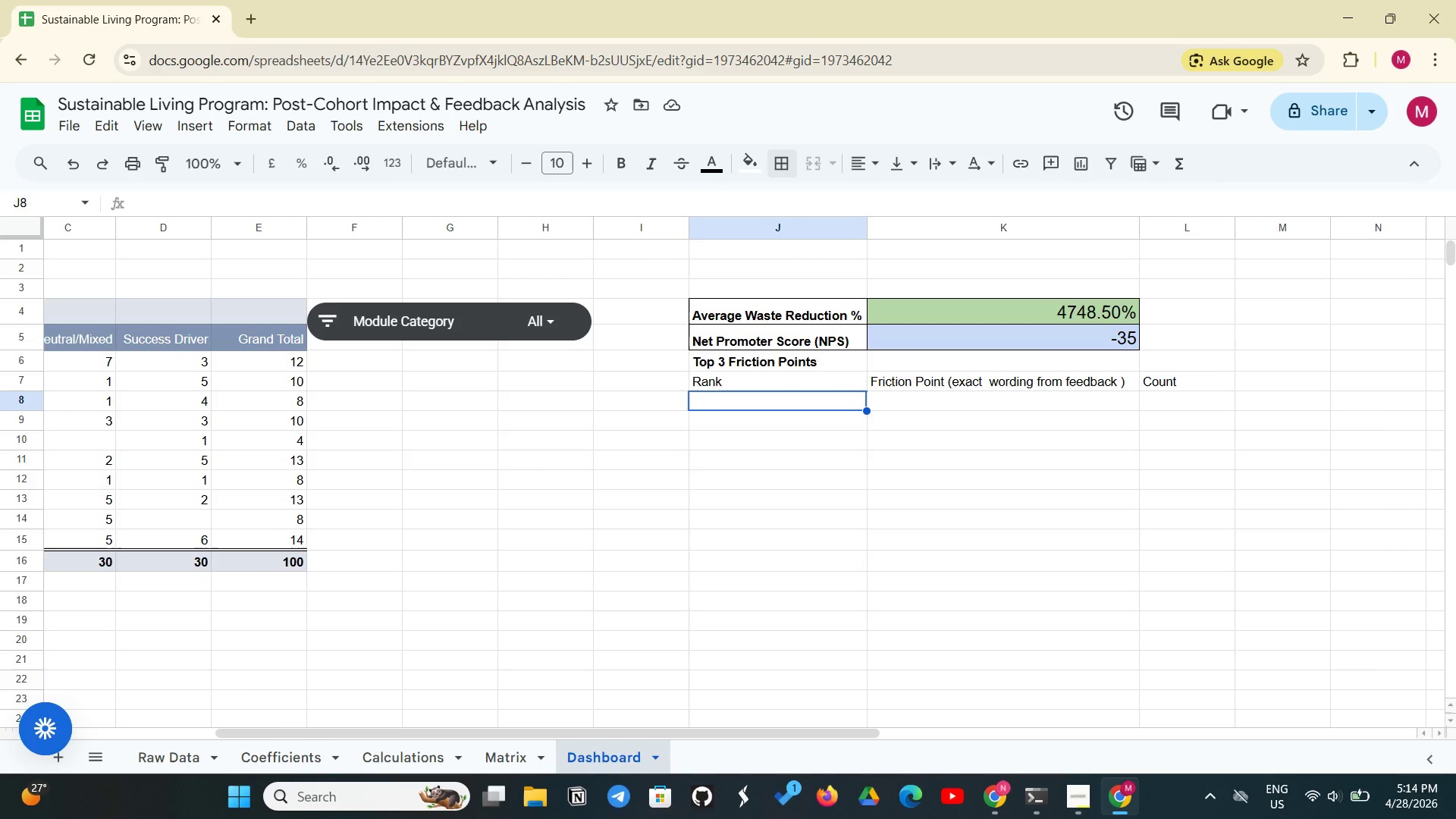 
wait(21.5)
 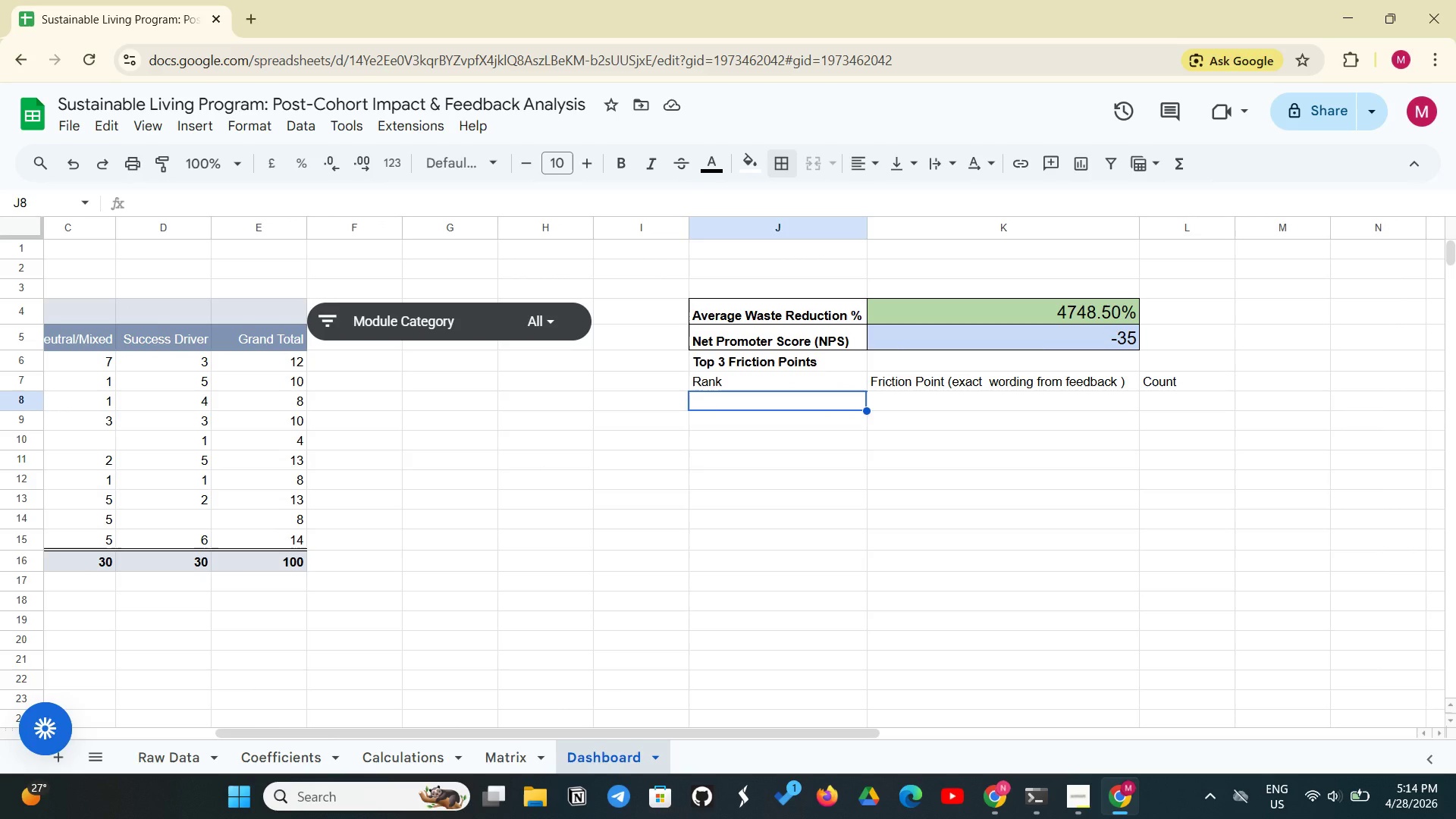 
left_click([187, 752])
 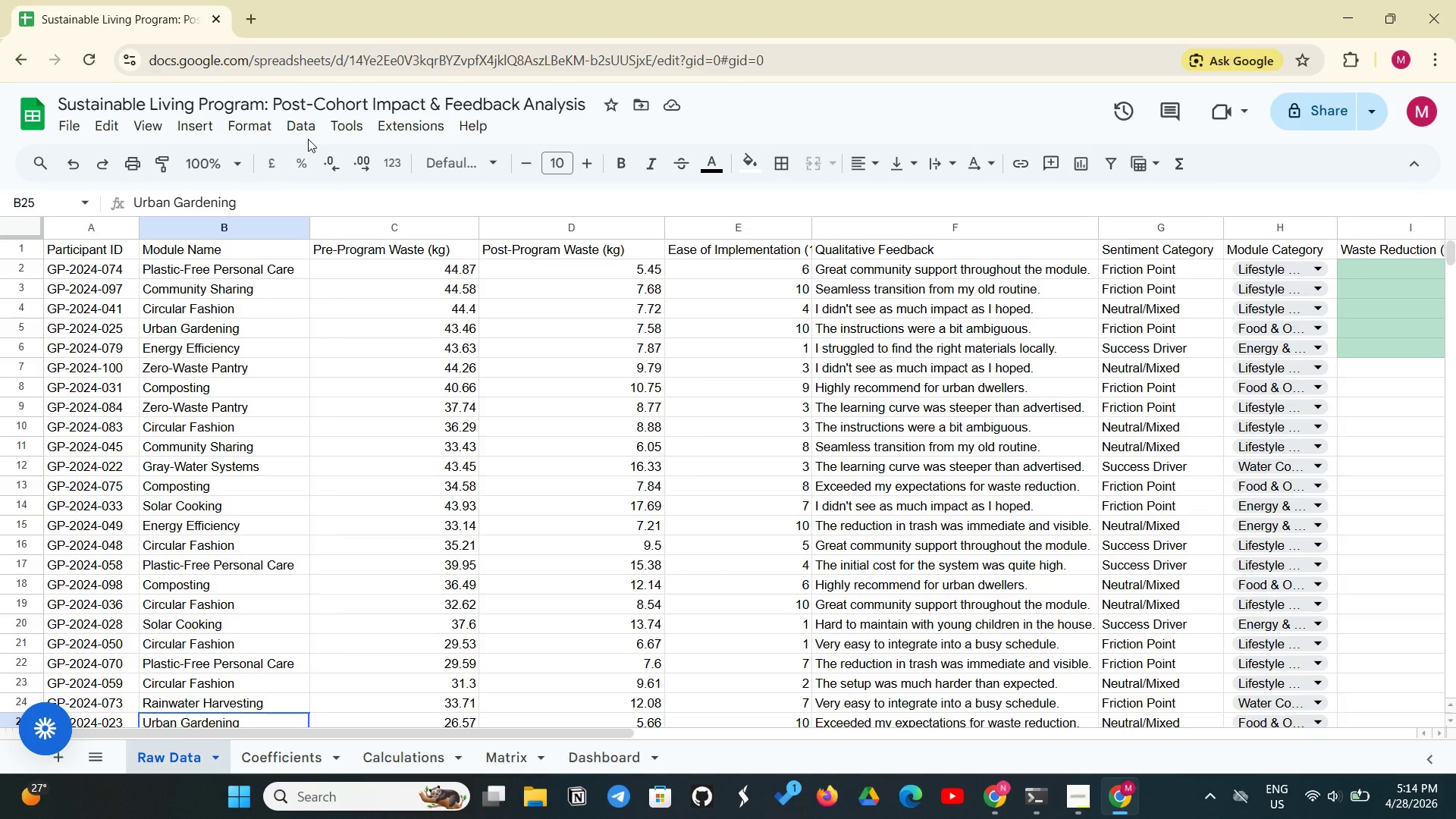 
left_click([309, 136])
 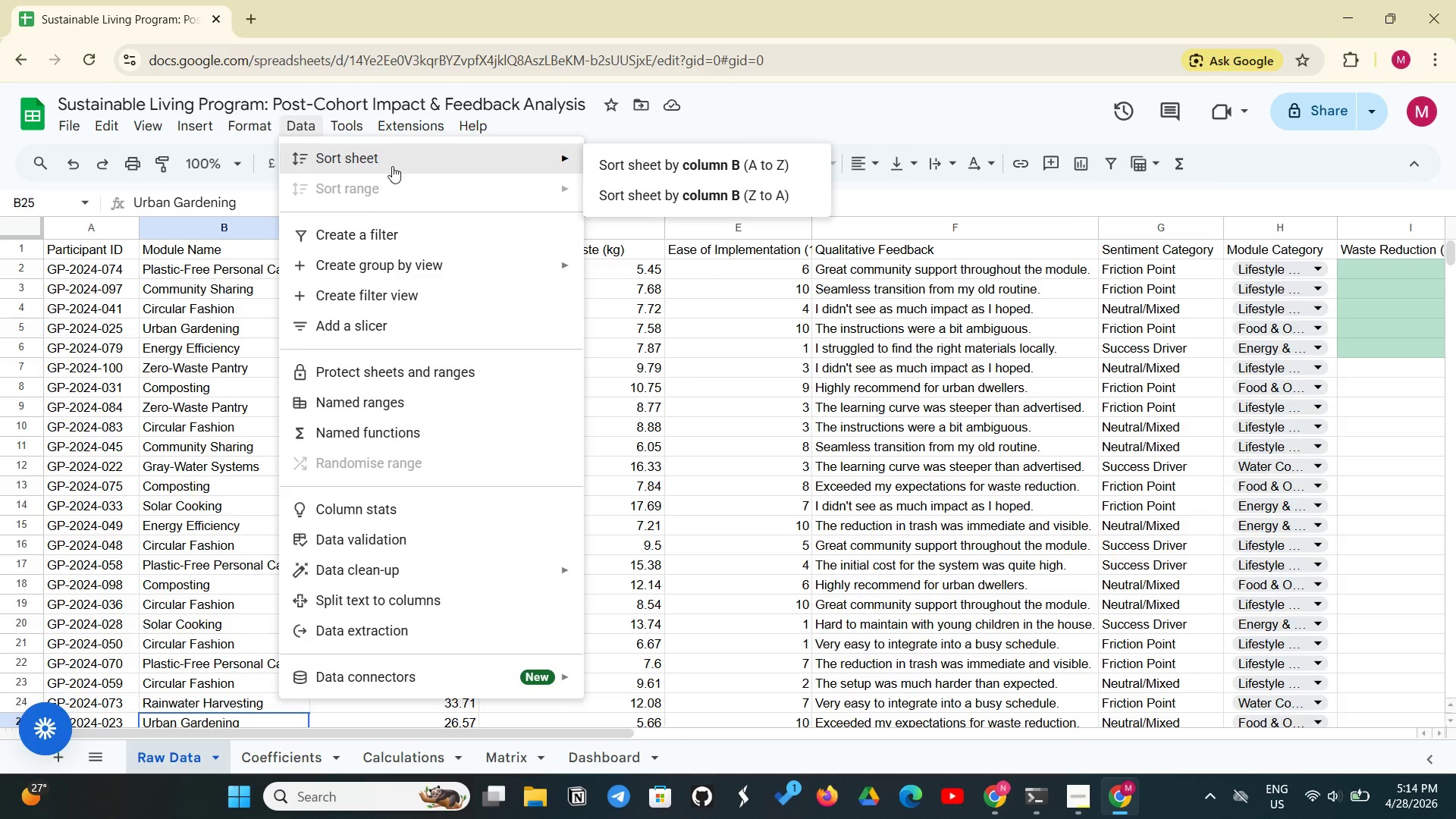 
left_click([331, 228])
 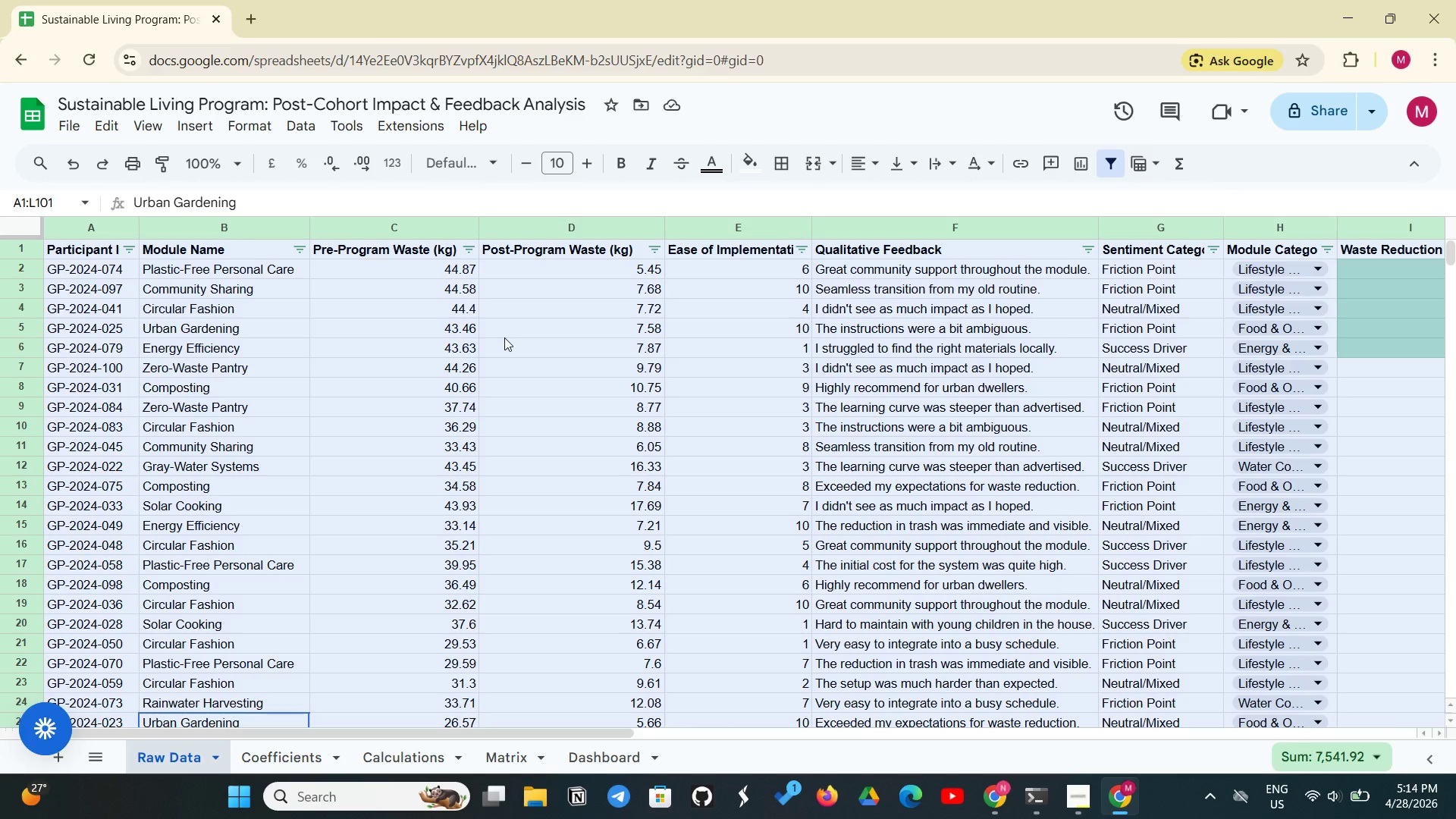 
wait(24.52)
 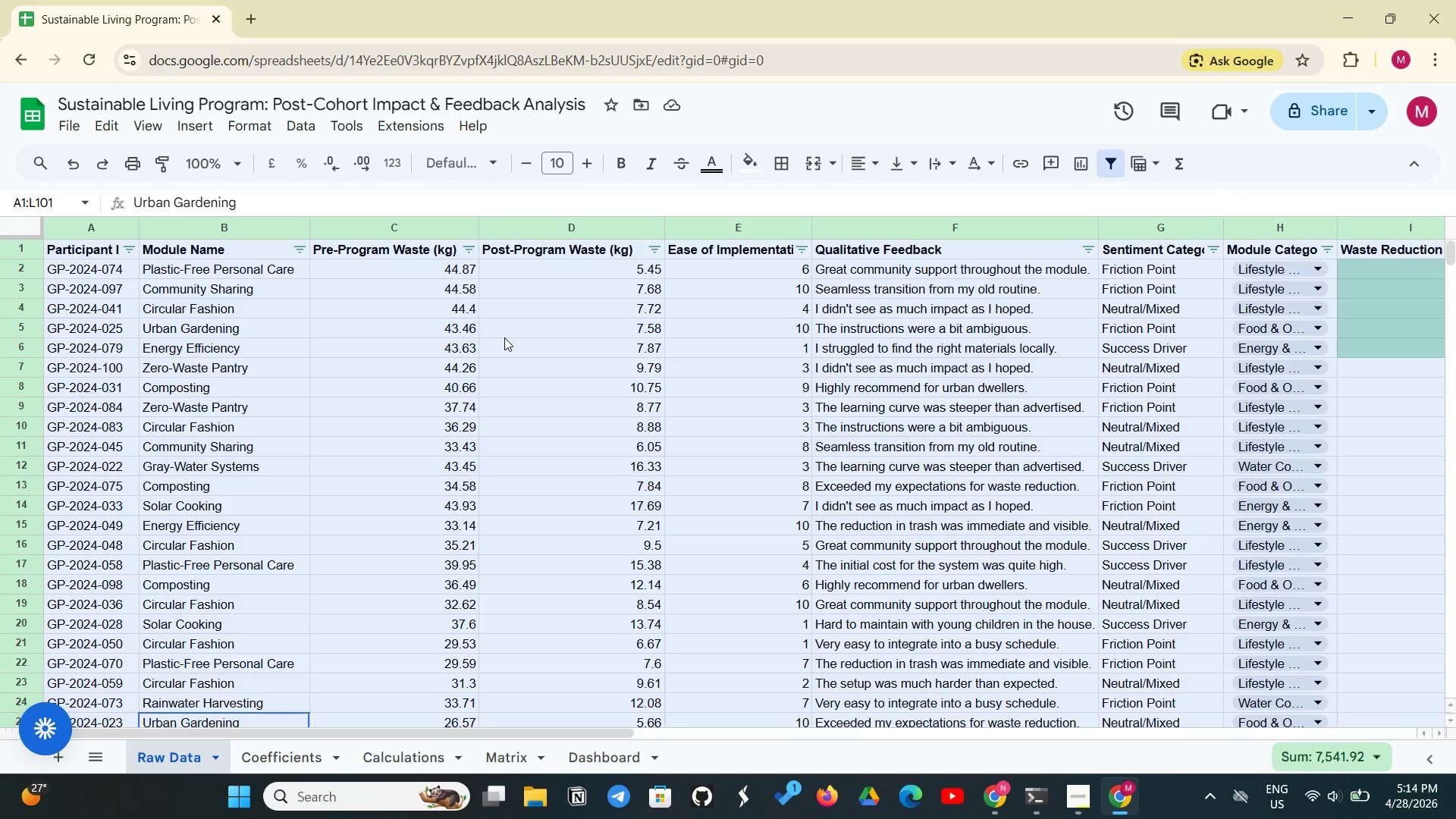 
left_click([1105, 161])
 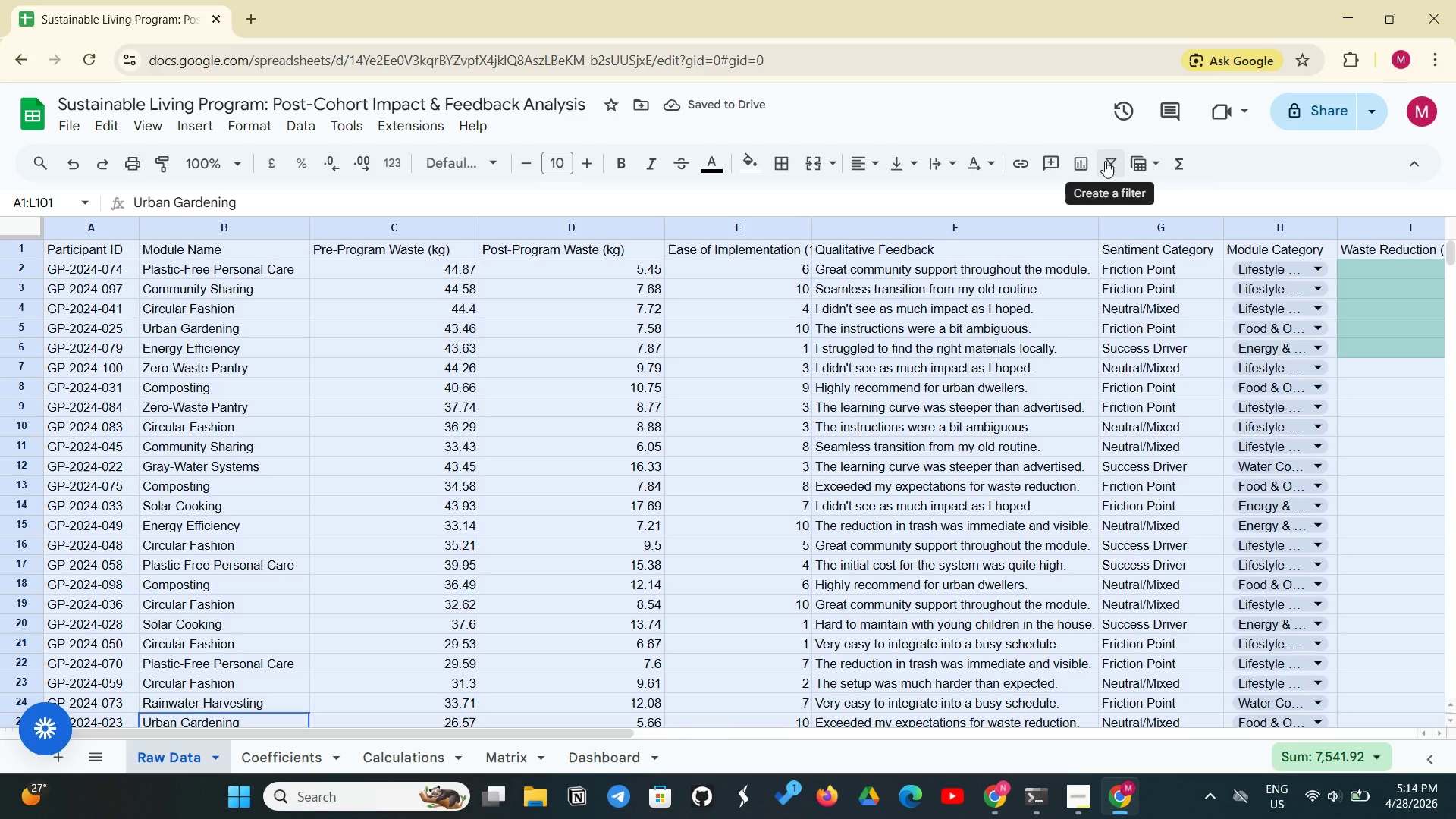 
wait(8.36)
 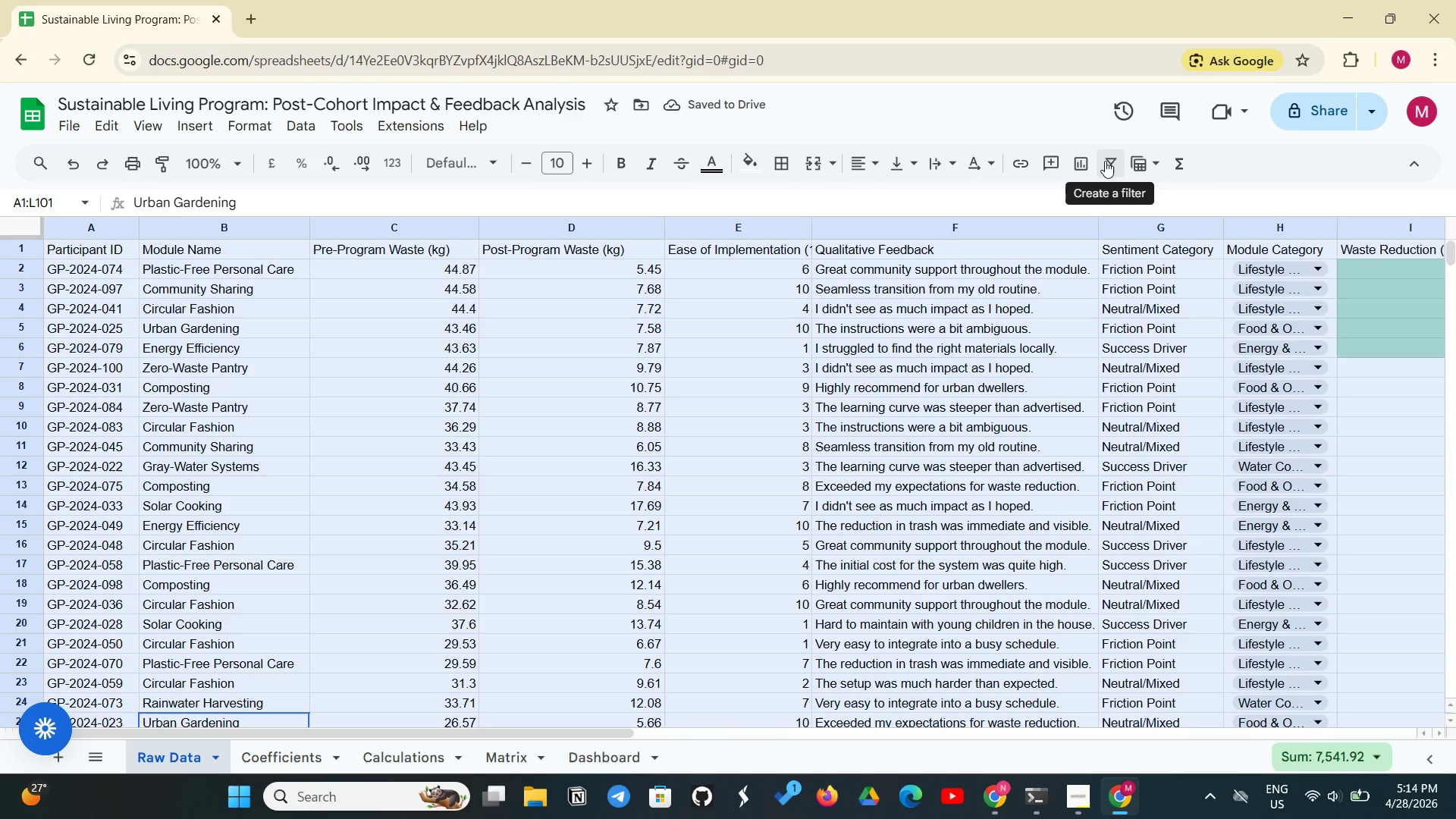 
left_click([1105, 161])
 